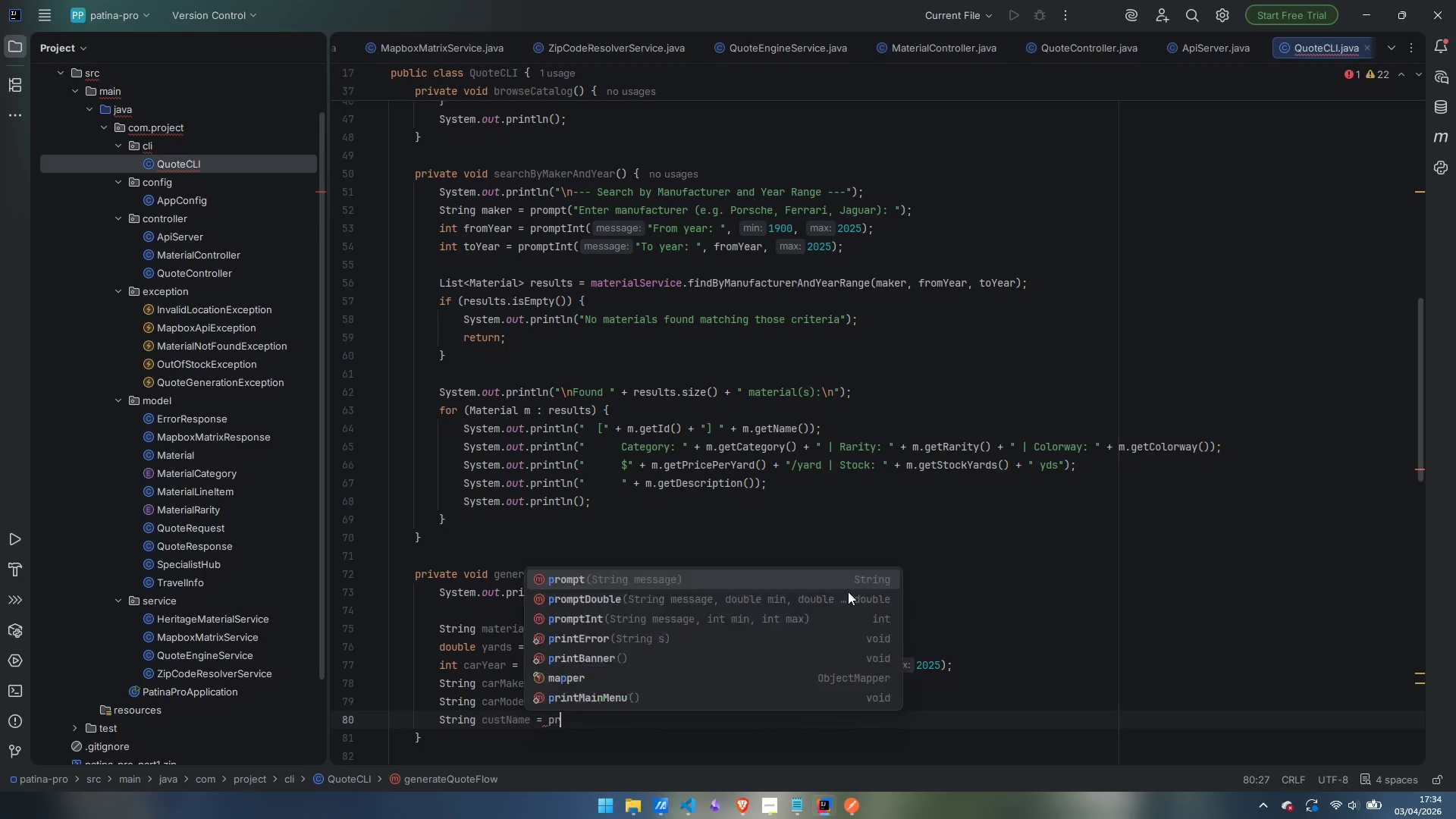 
key(Enter)
 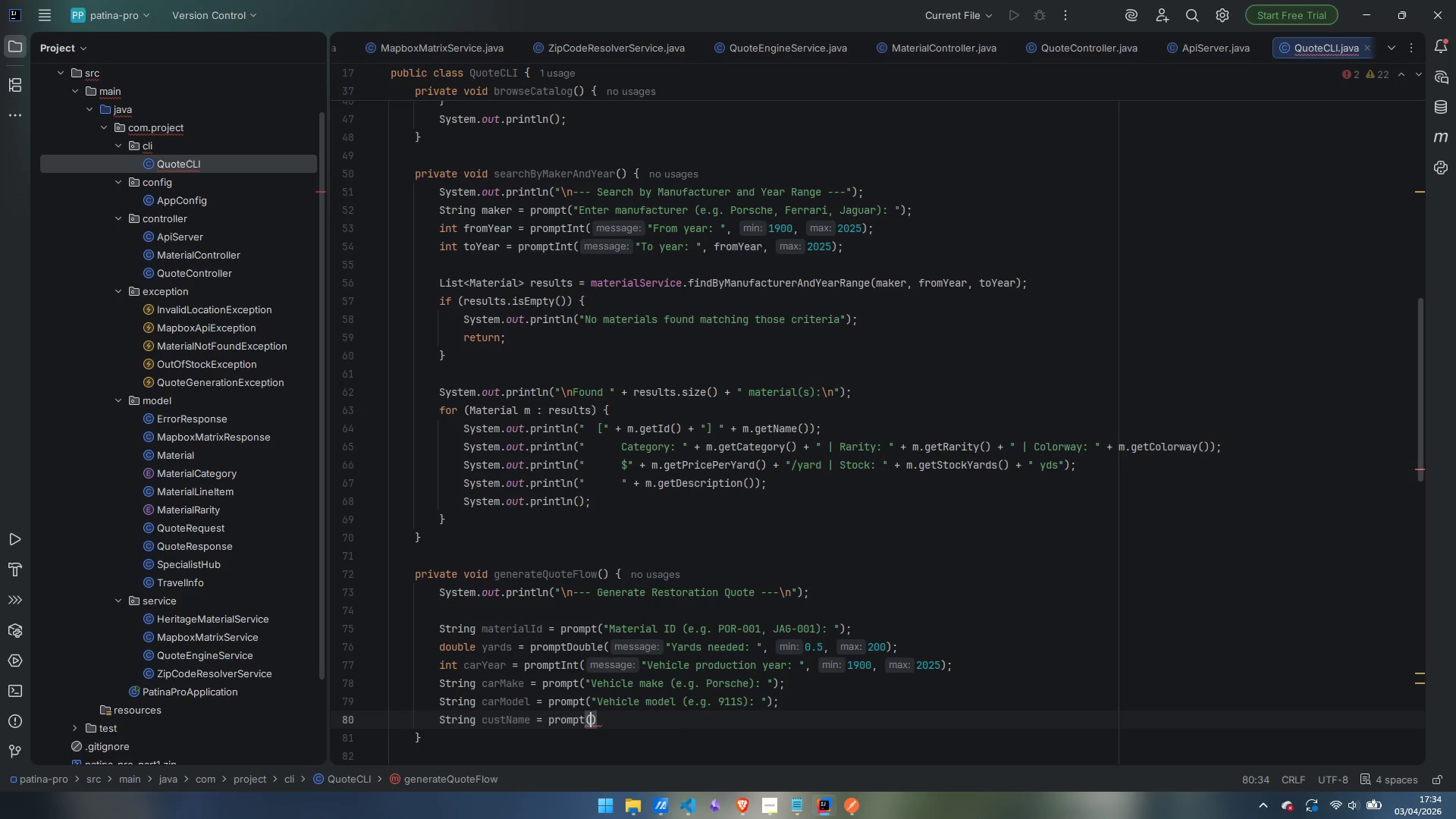 
type("Custrom)
key(Backspace)
key(Backspace)
key(Backspace)
type(omer name: )
 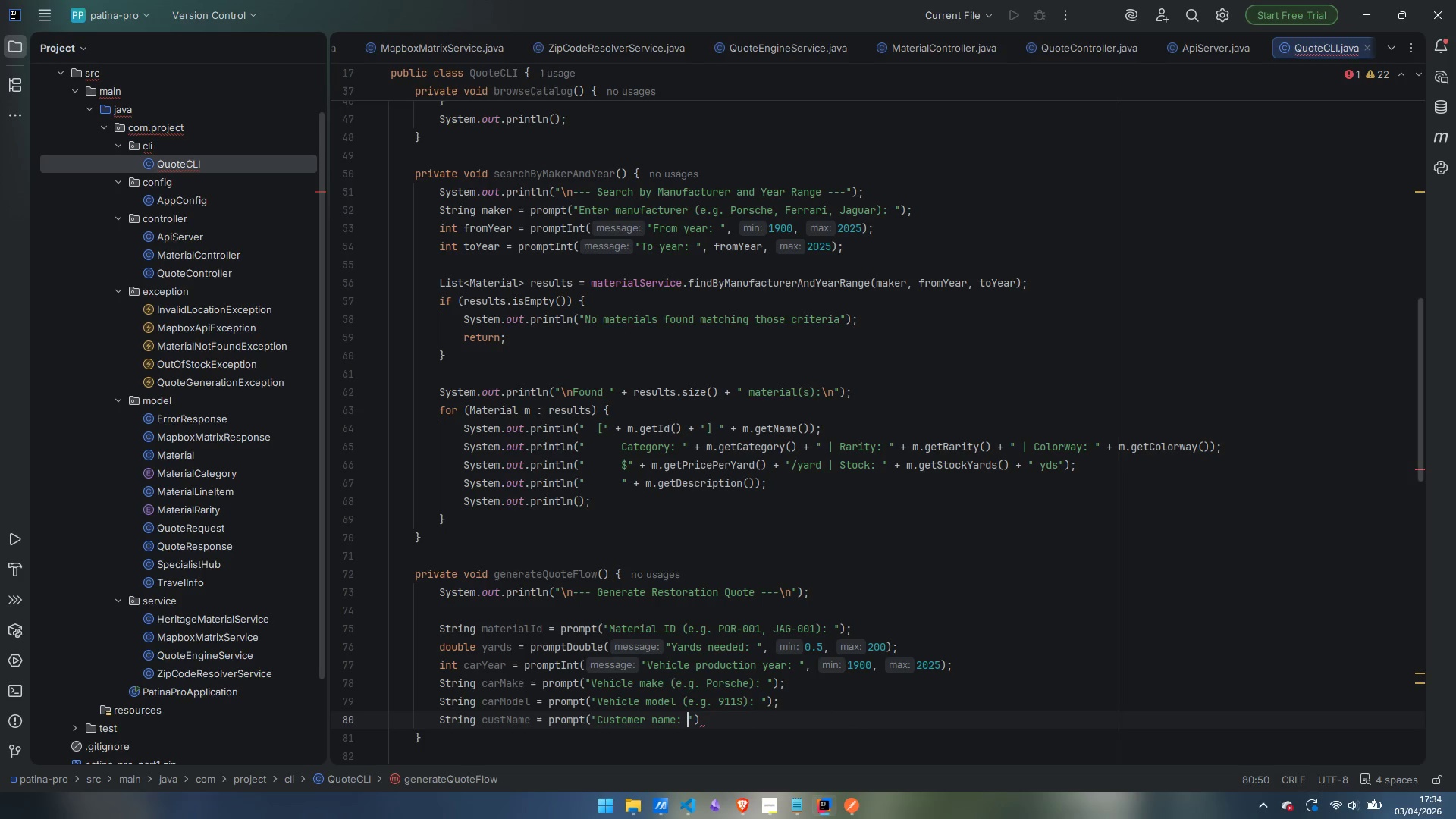 
key(ArrowRight)
 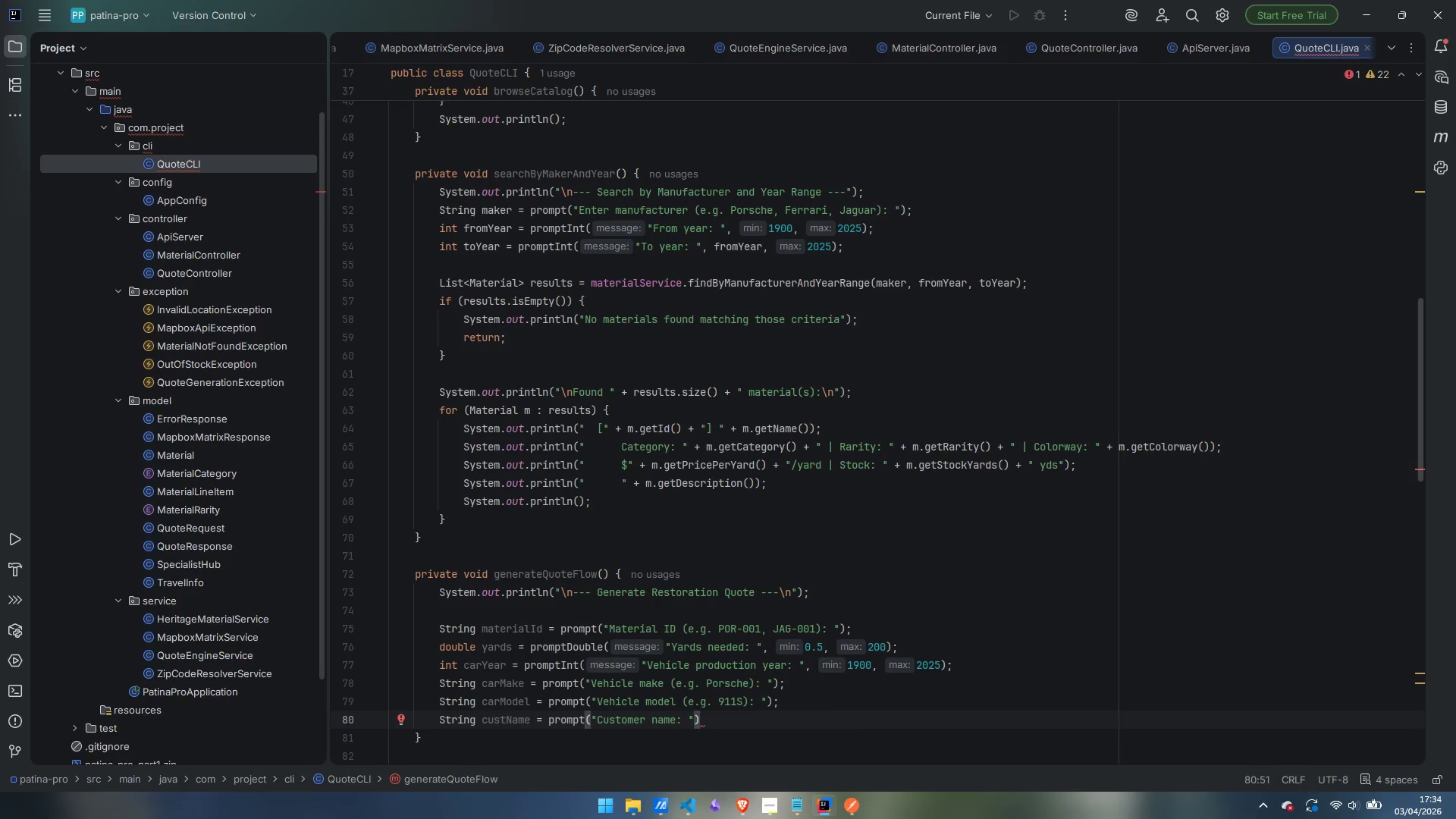 
key(ArrowRight)
 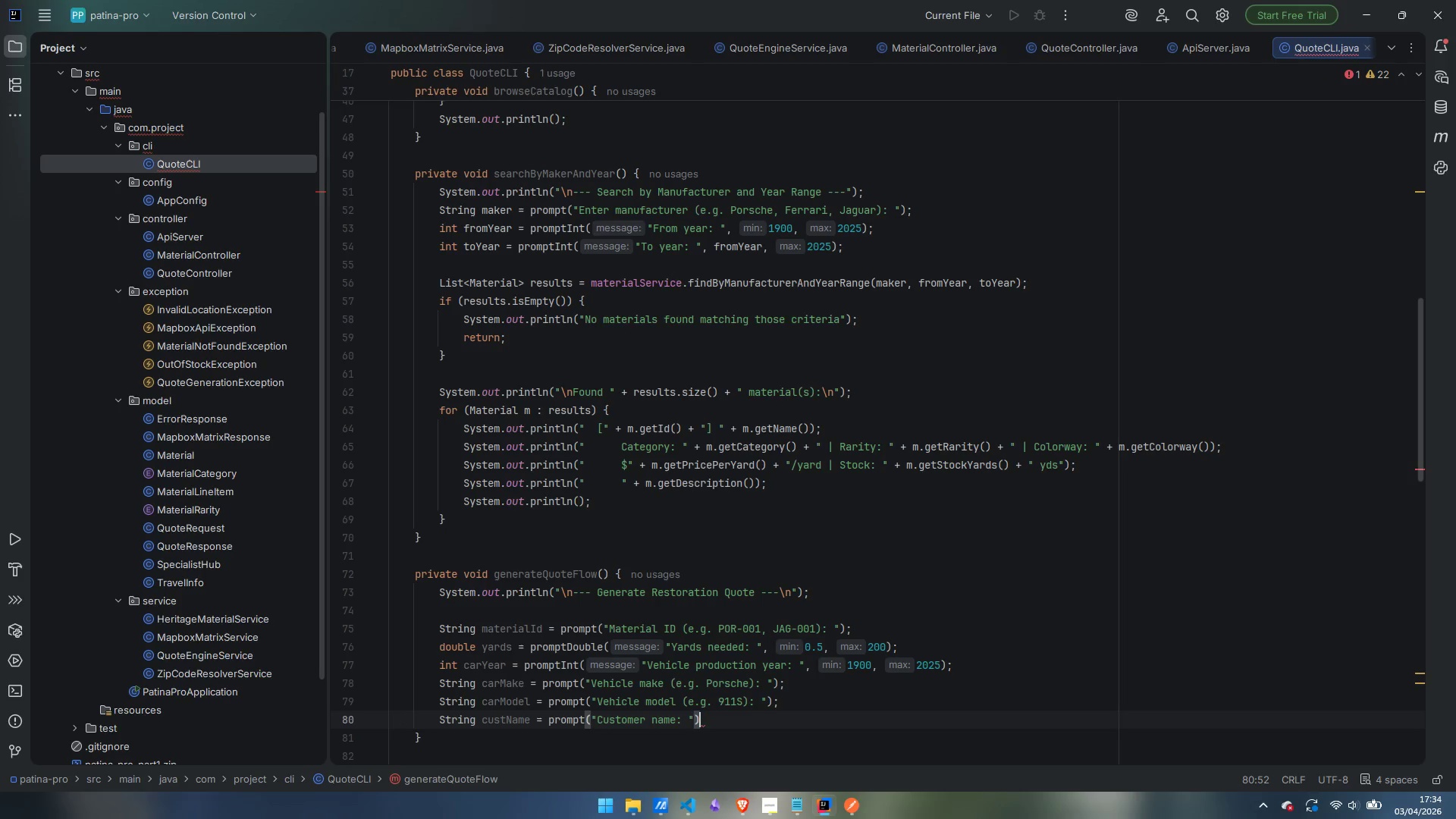 
key(Semicolon)
 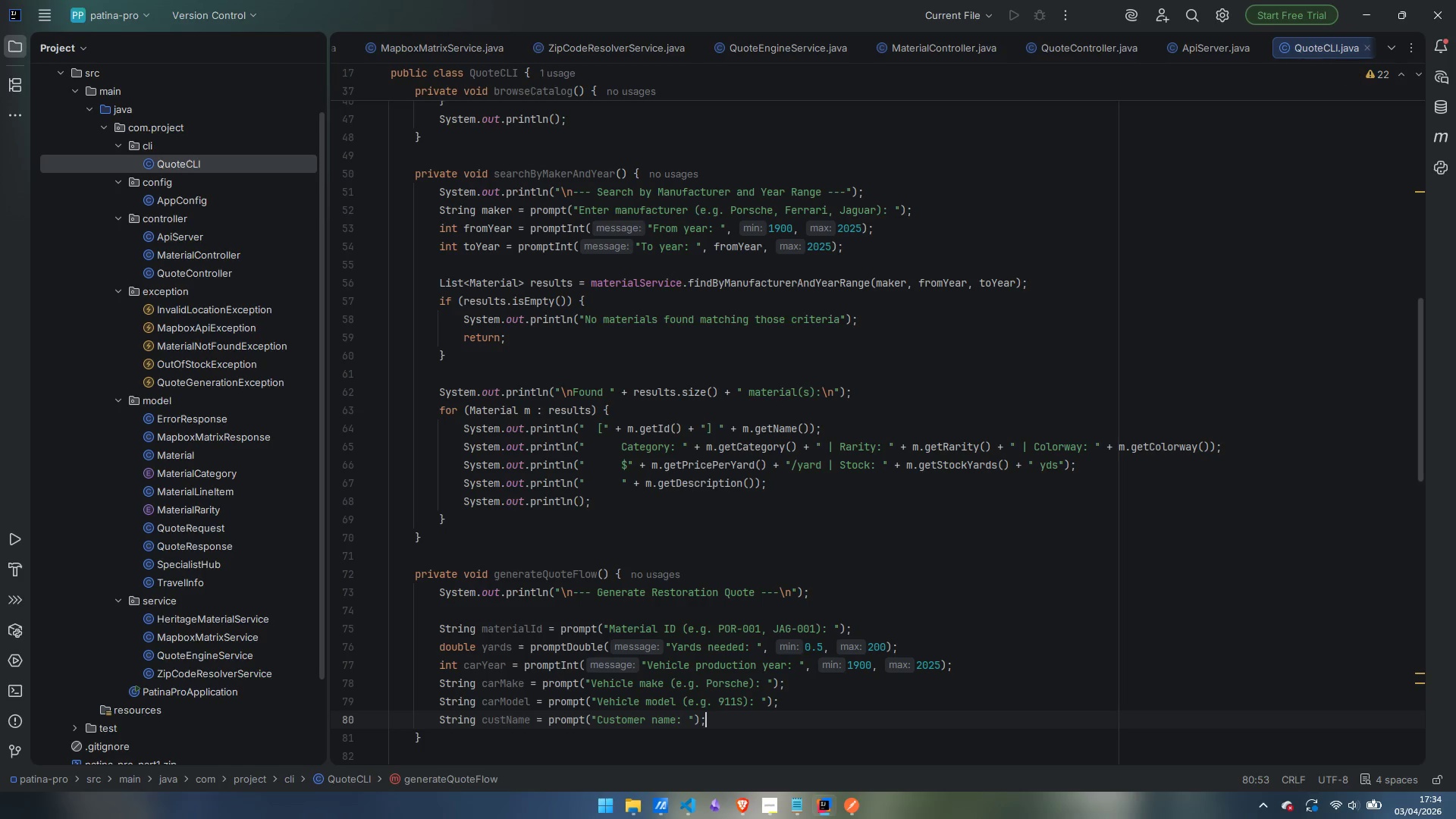 
key(Enter)
 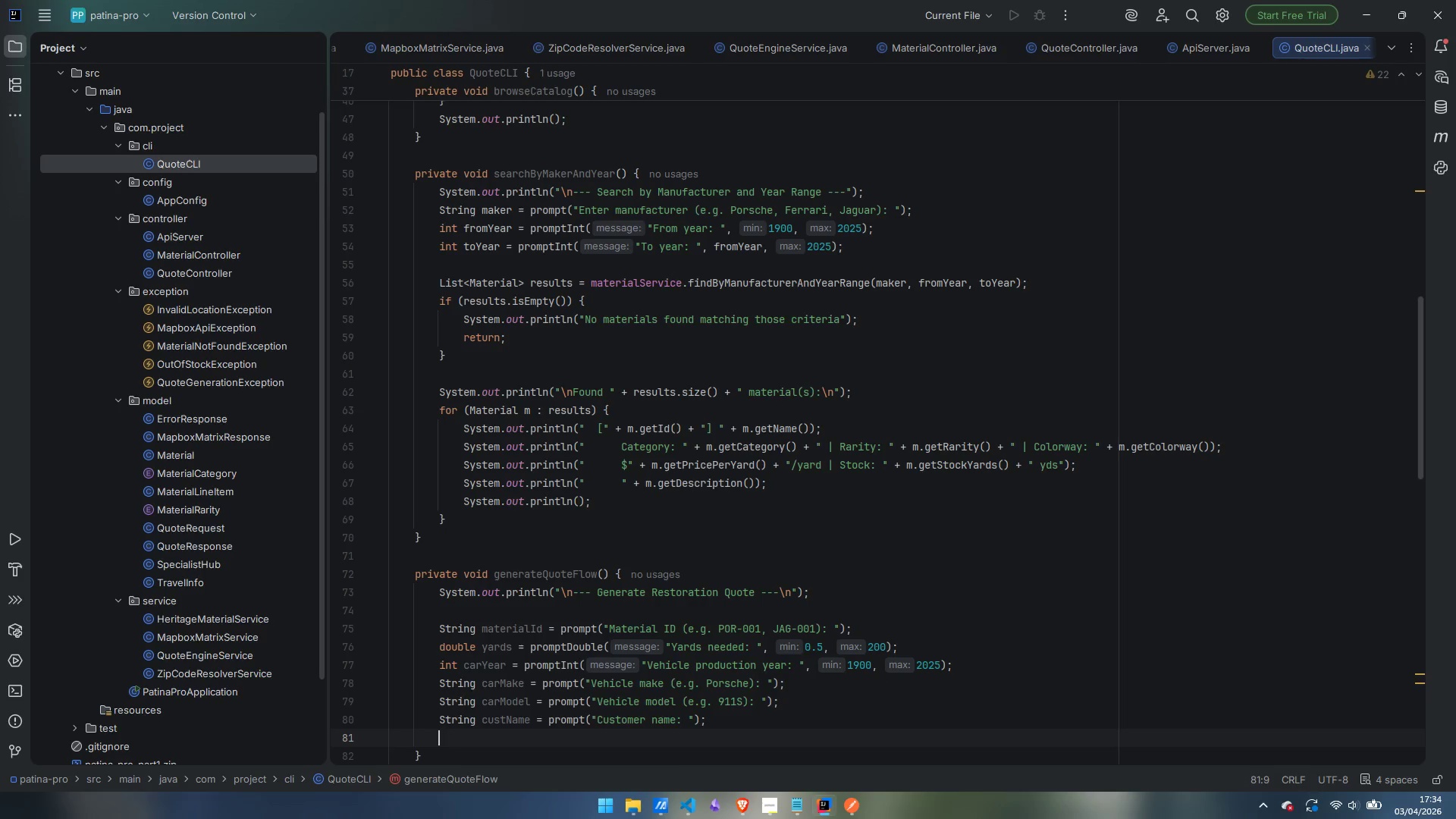 
type(double custLang)
key(Backspace)
key(Backspace)
type(t = promptDouibl)
key(Backspace)
key(Backspace)
key(Backspace)
type(uble)
key(Backspace)
key(Backspace)
key(Backspace)
key(Backspace)
key(Backspace)
type(uble)
 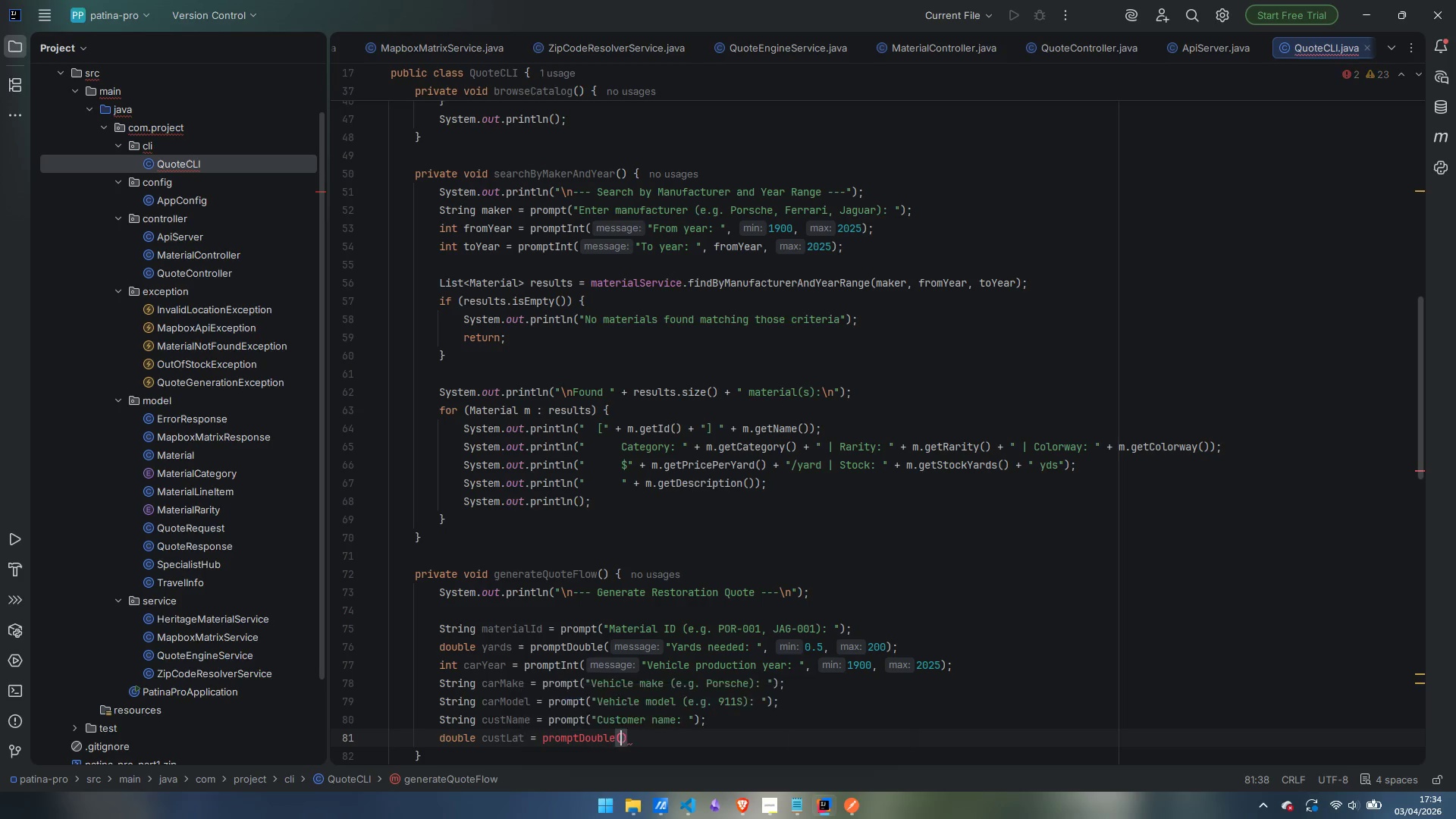 
 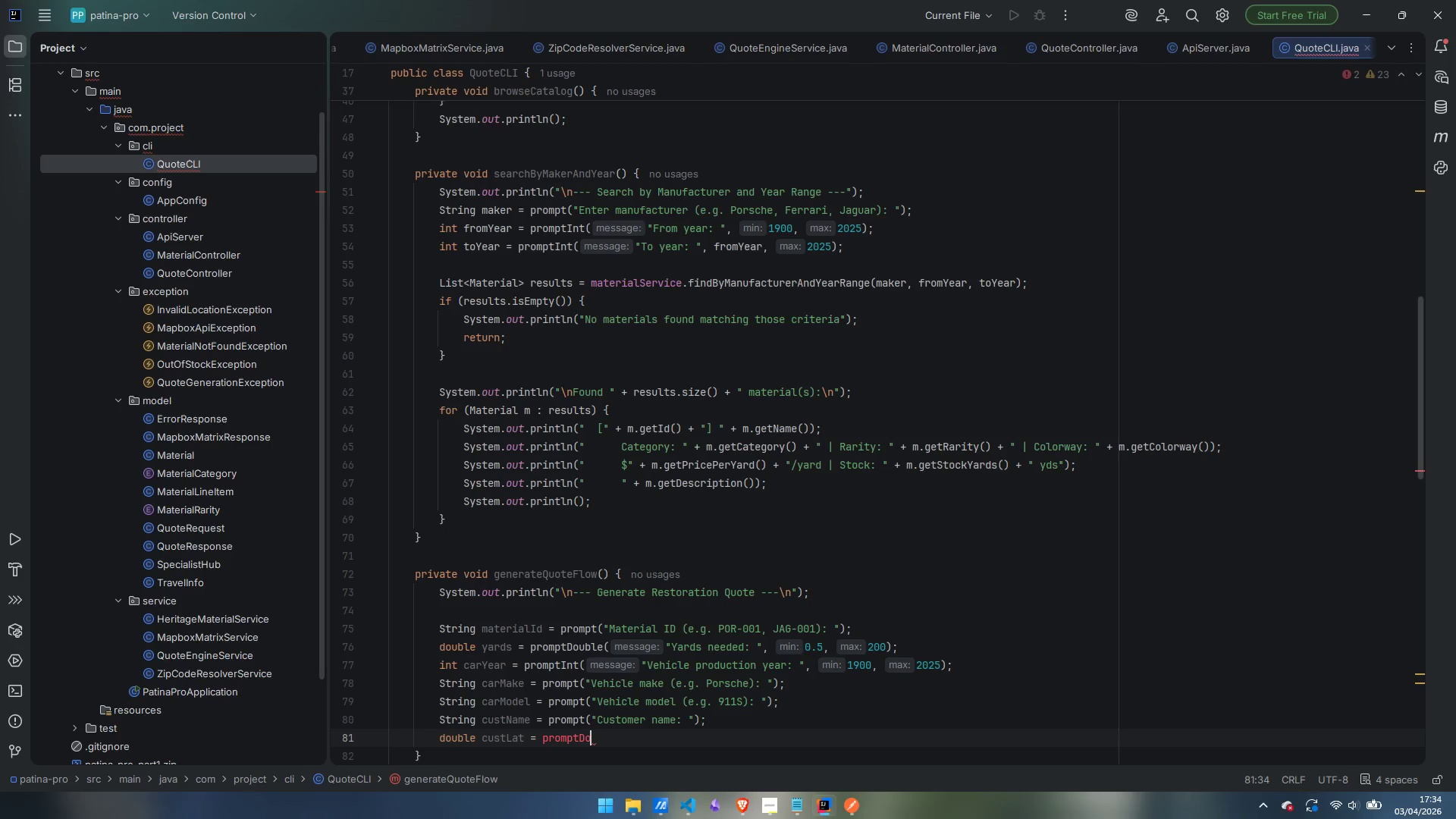 
key(Enter)
 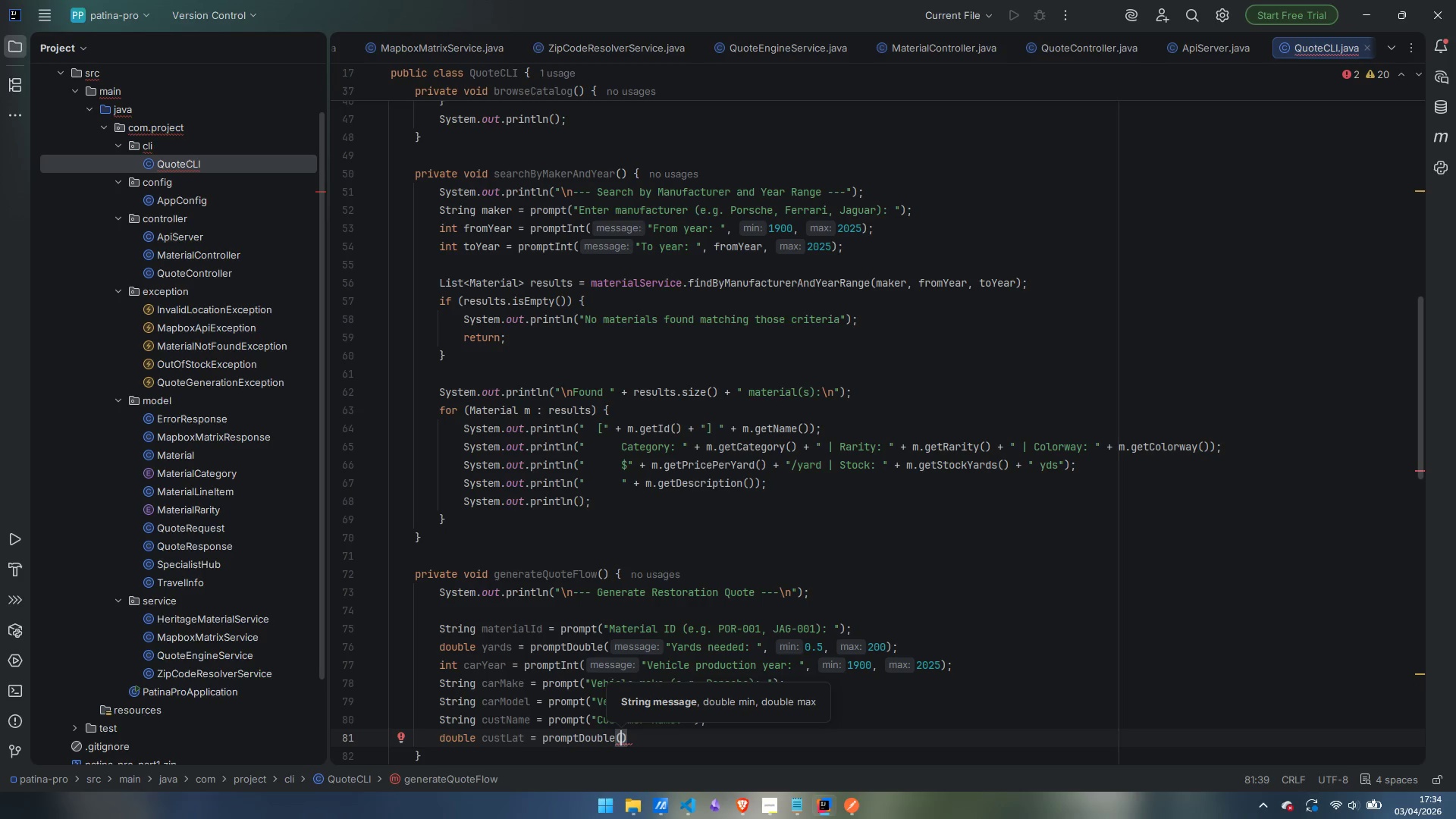 
type("Customer latitude (e.g. 34.04)
key(Backspace)
type(522))
 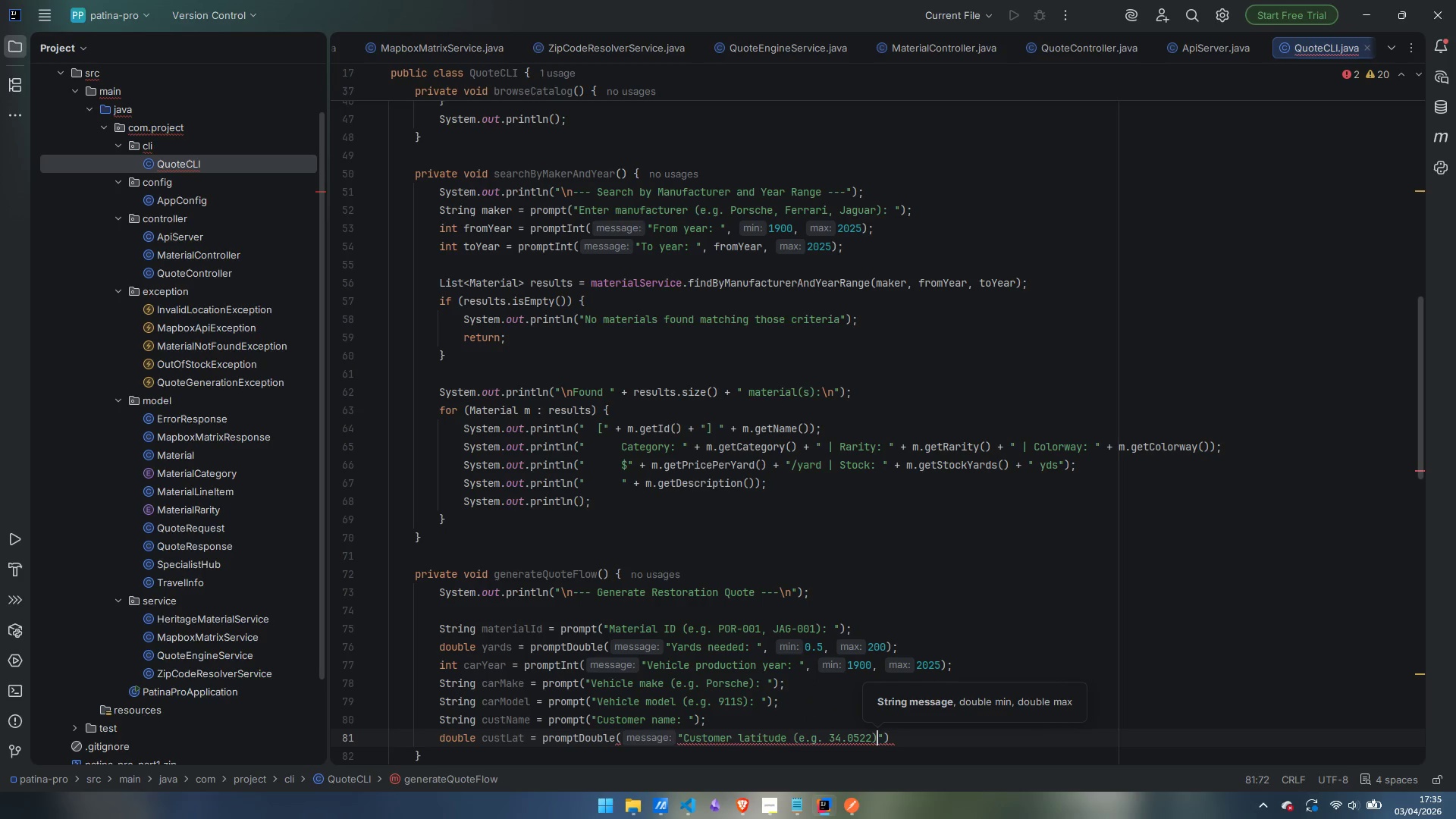 
key(Shift+Semicolon)
 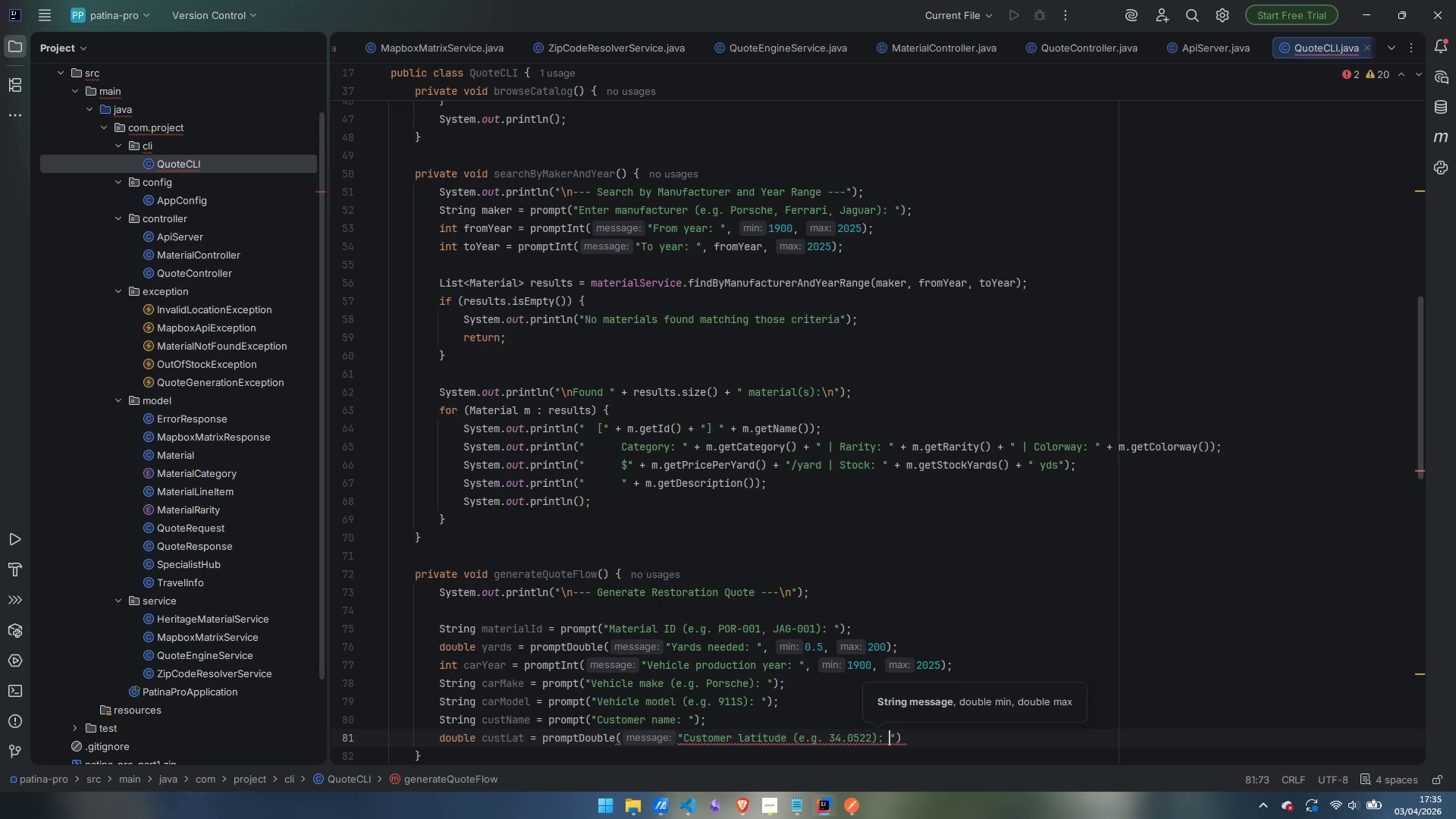 
key(Shift+Space)
 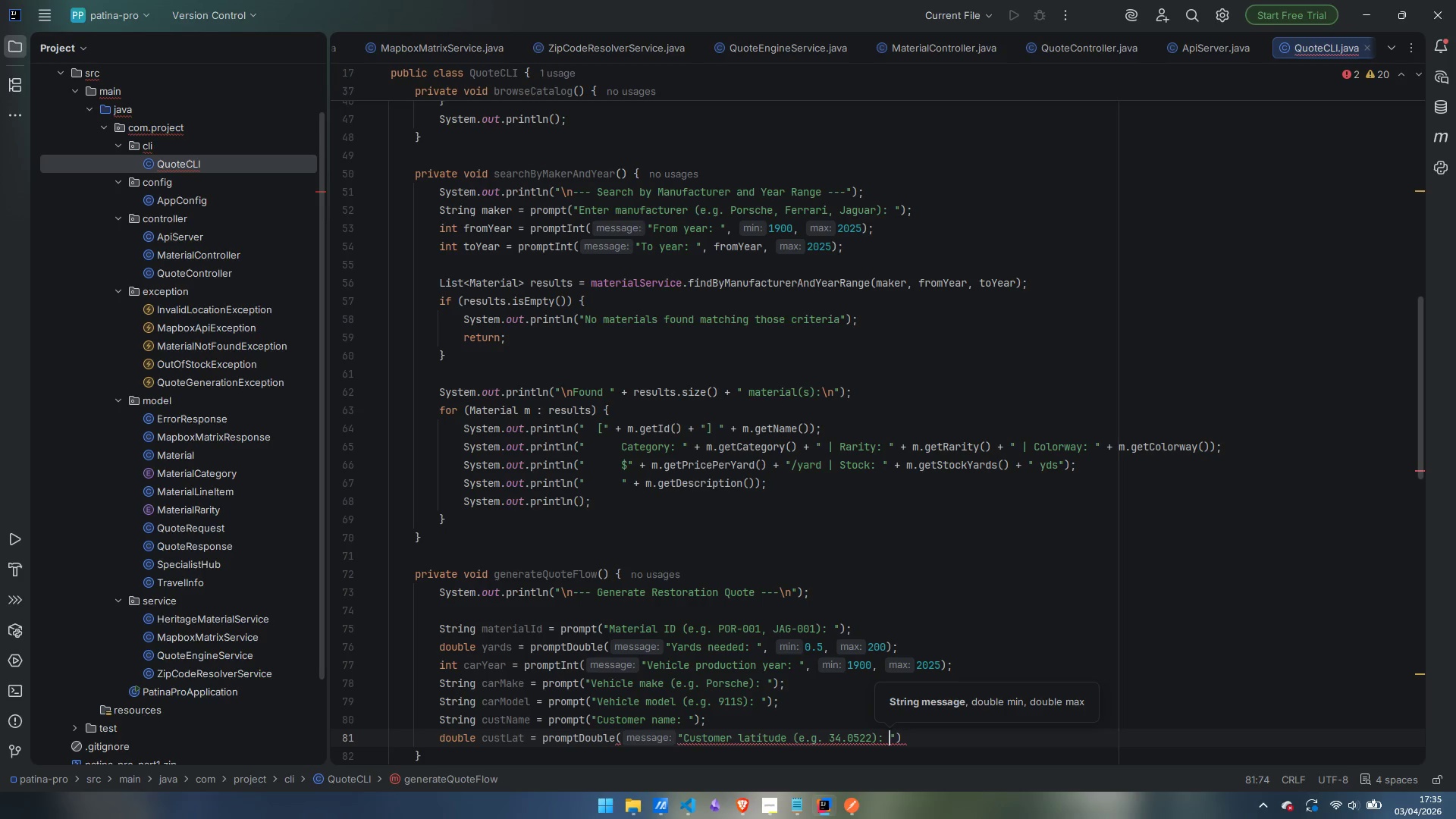 
key(ArrowRight)
 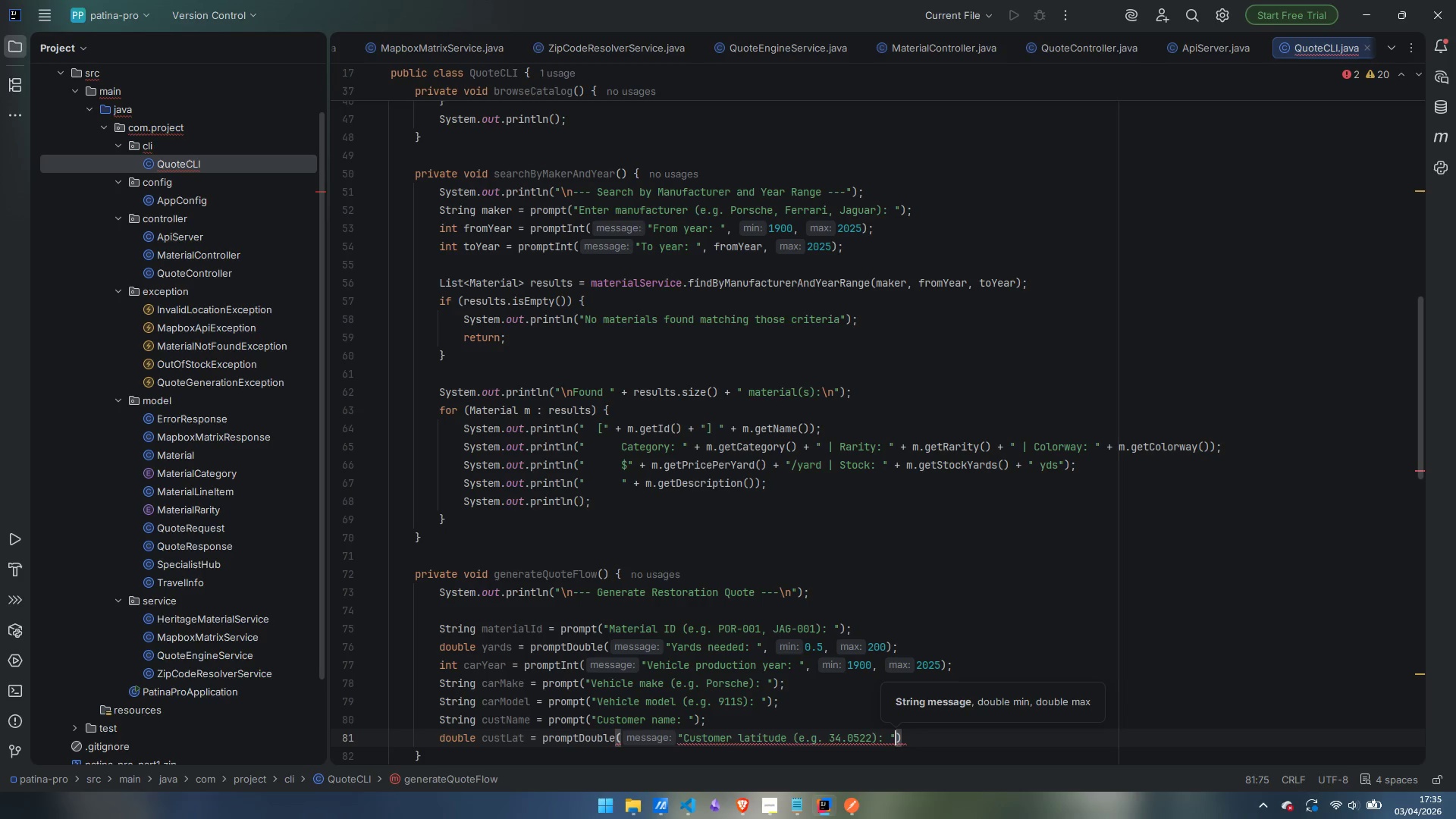 
type(, -90, 90)
 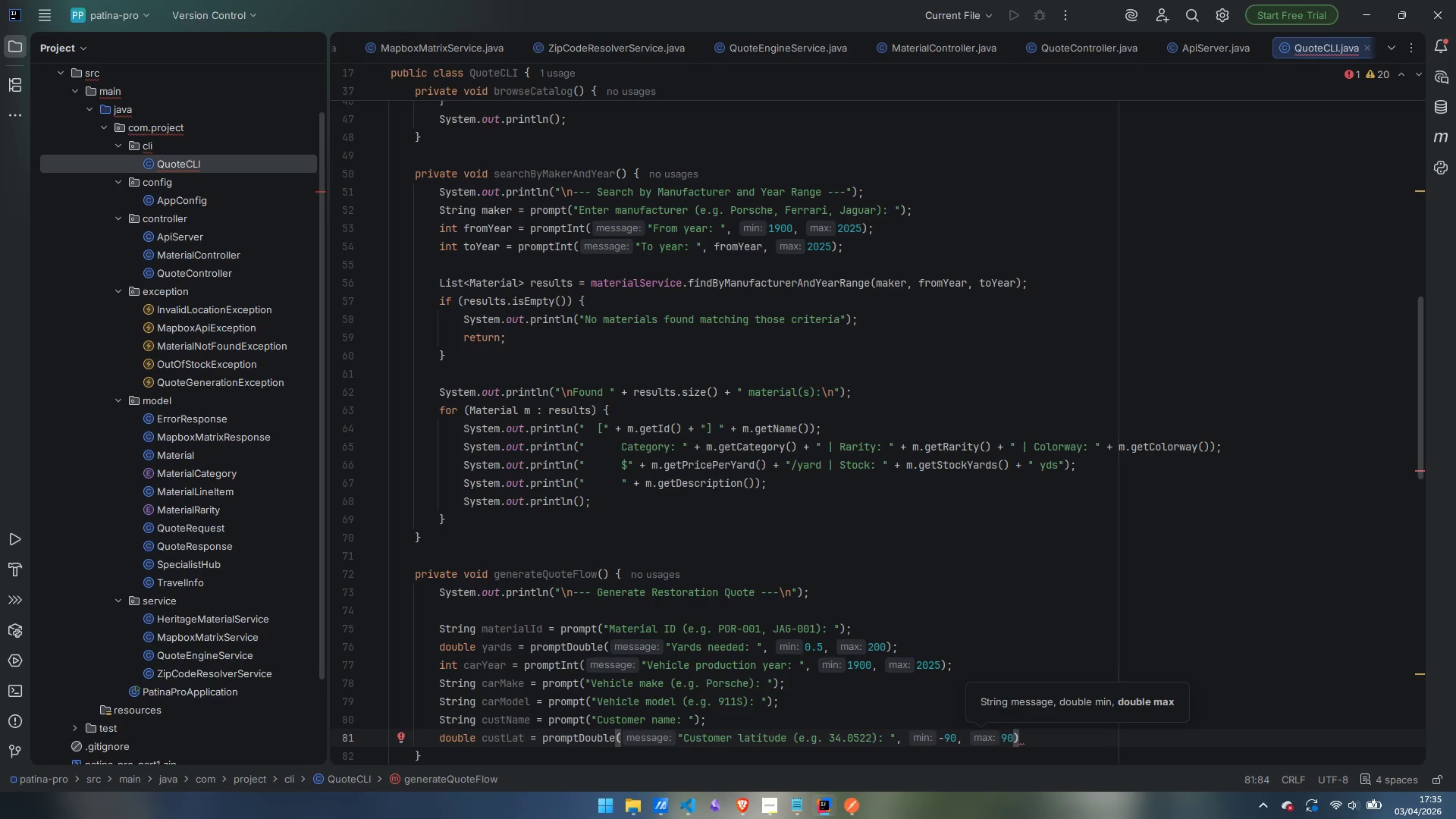 
key(ArrowRight)
 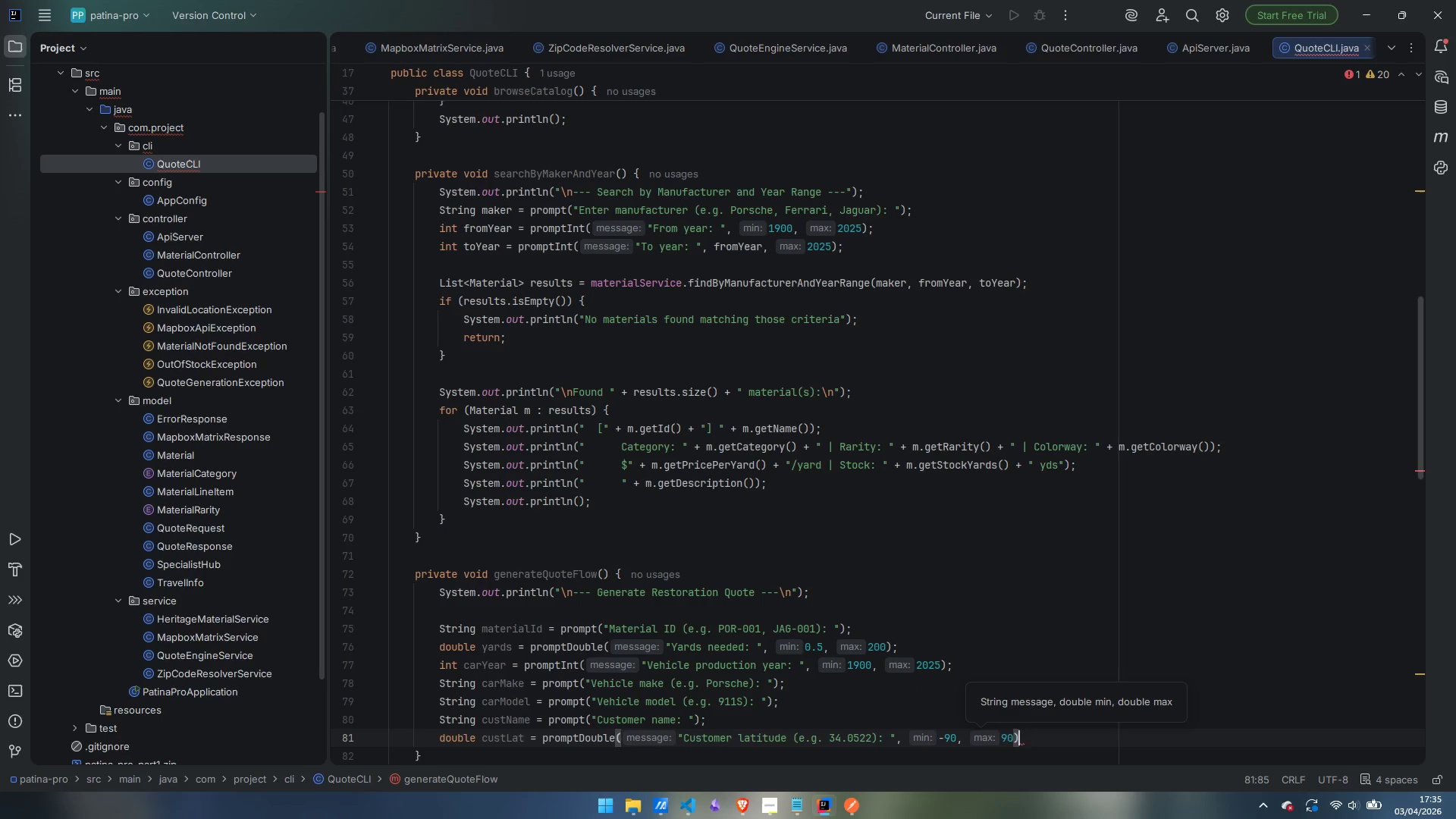 
key(Semicolon)
 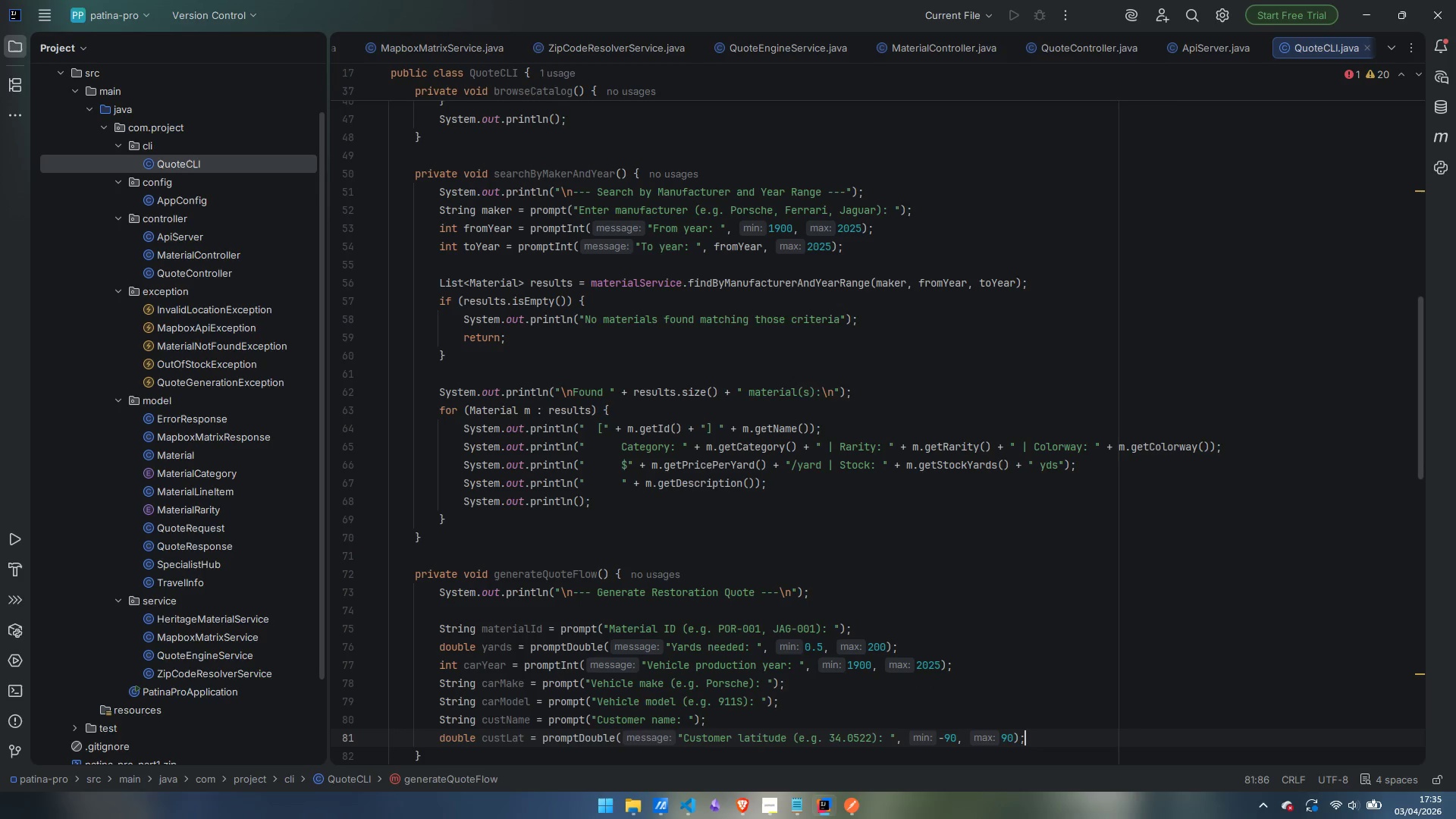 
key(Enter)
 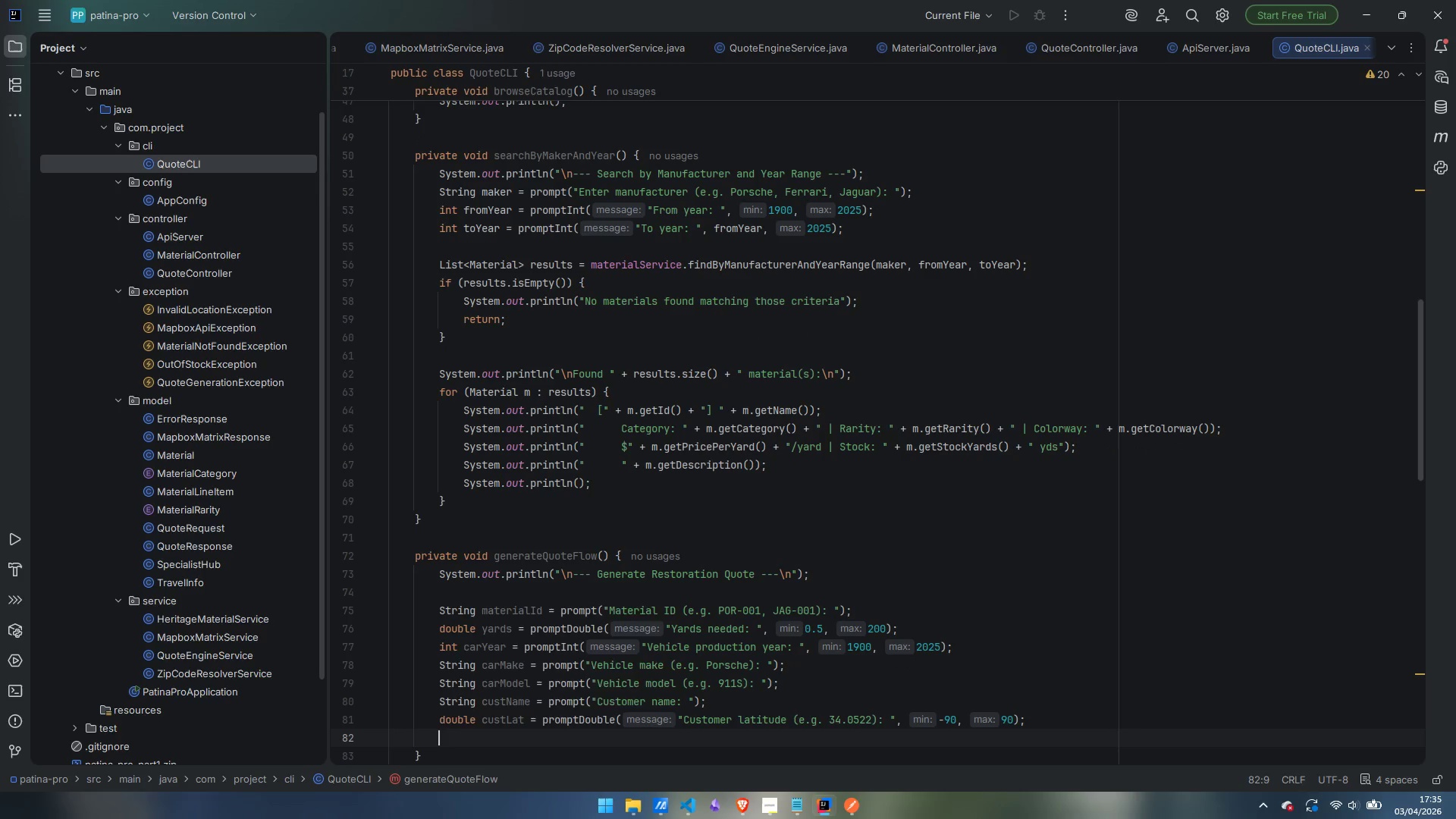 
type(double custLon = promptDOiubl)
key(Backspace)
key(Backspace)
key(Backspace)
key(Backspace)
key(Backspace)
type(ouble)
 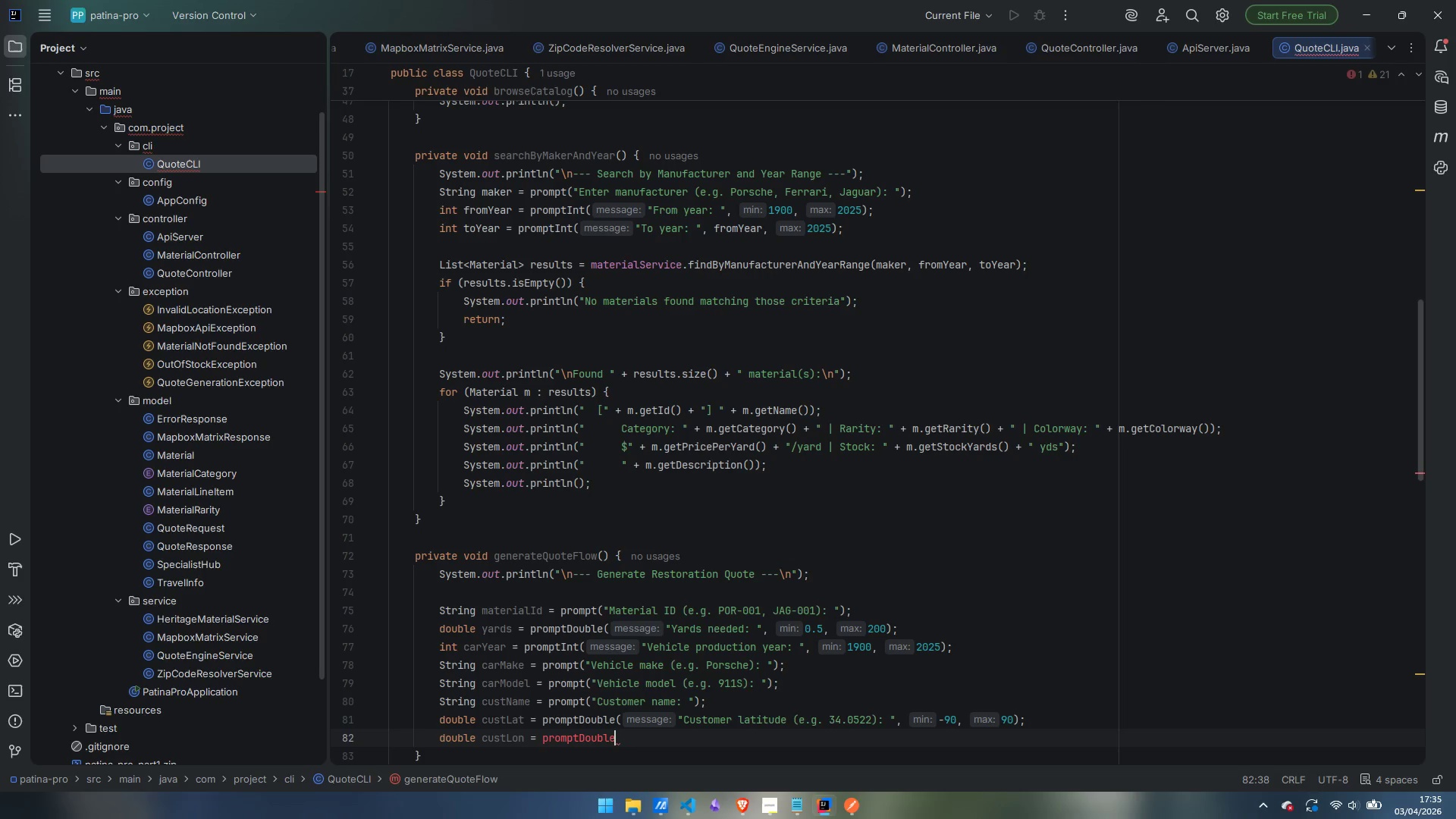 
key(Enter)
 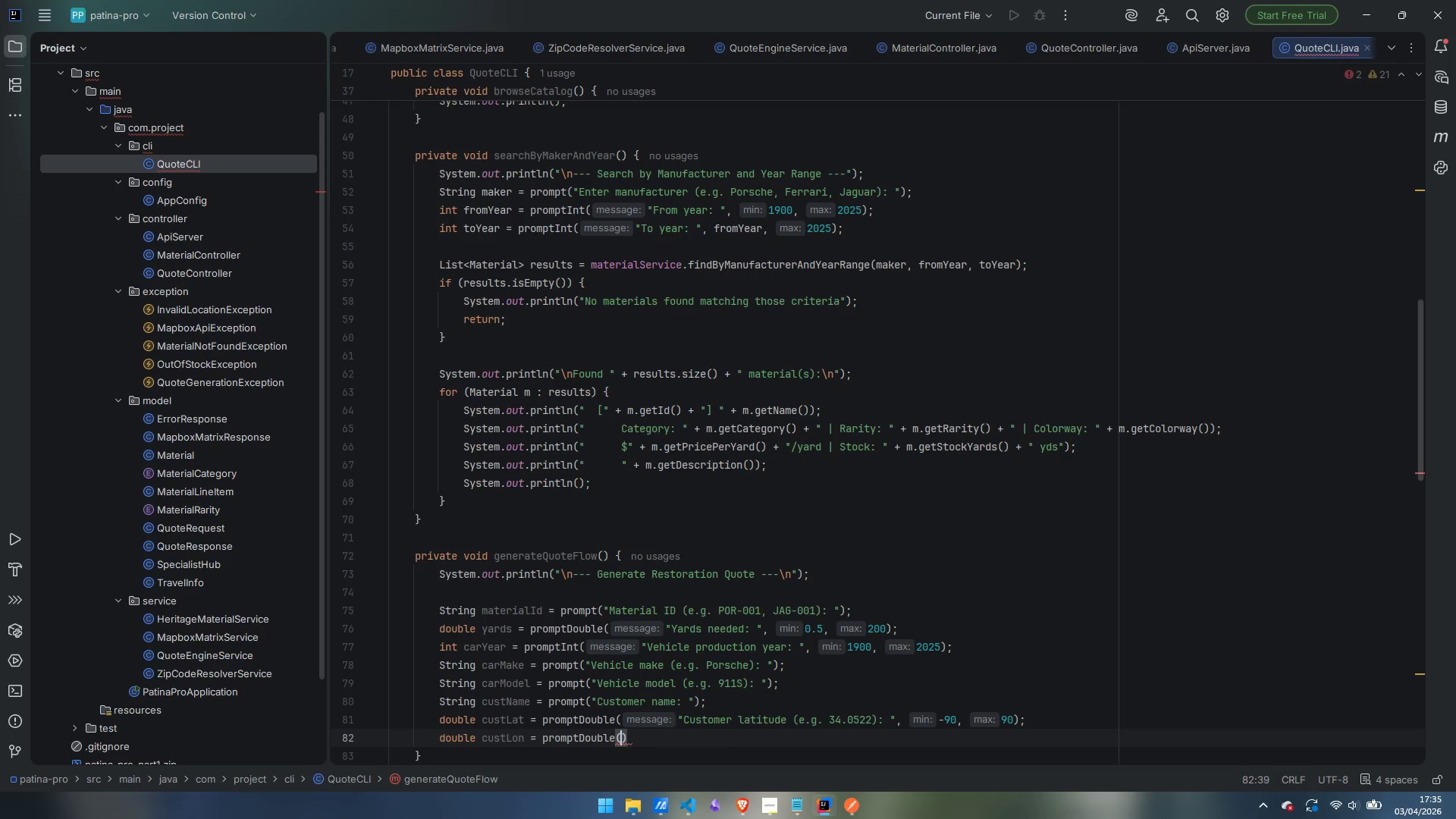 
type("Customer longitude (e.g. -118.2437(:)
key(Backspace)
key(Backspace)
type(): )
 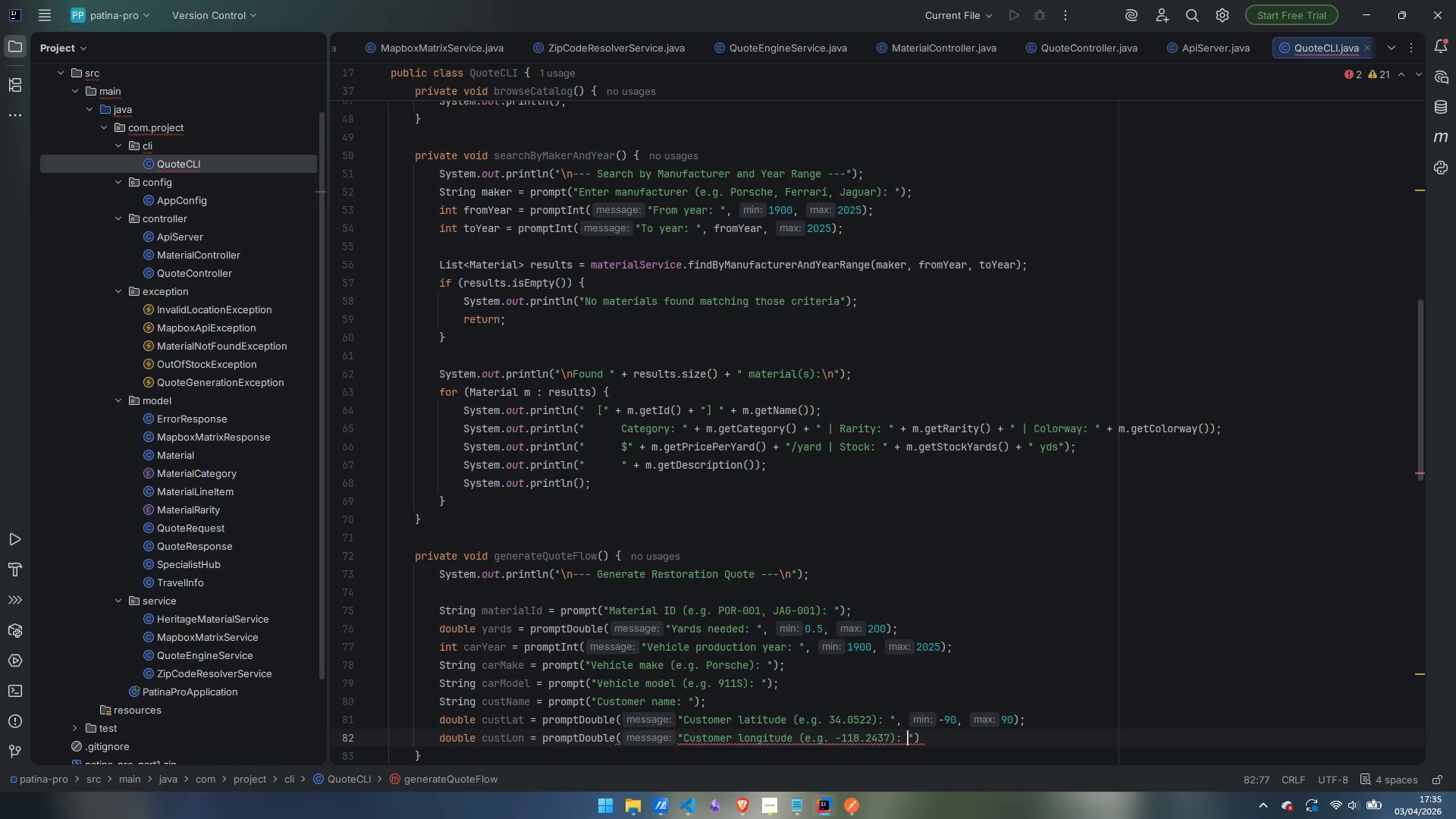 
key(ArrowRight)
 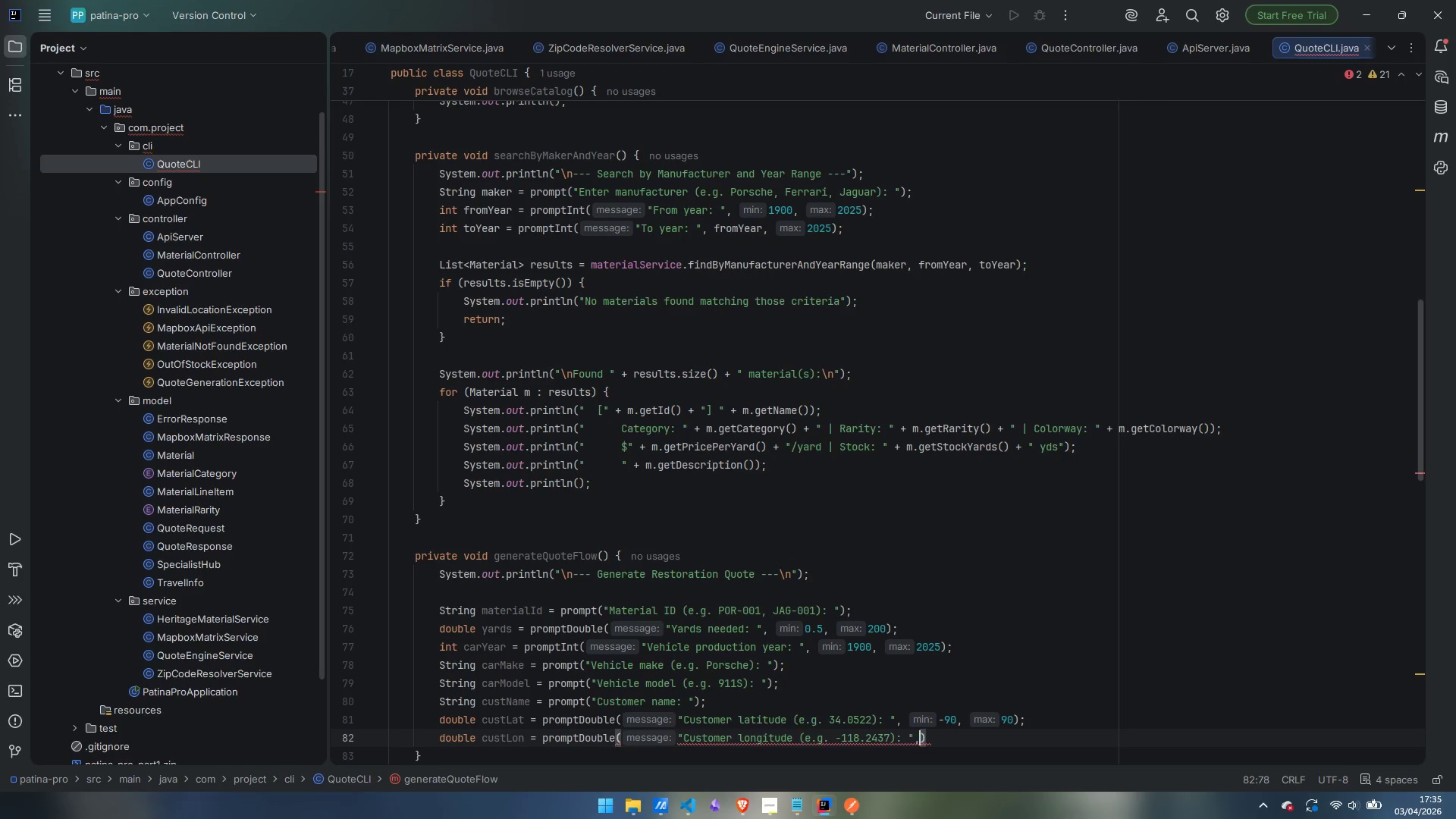 
type(, -19)
key(Backspace)
type(80, 180)
 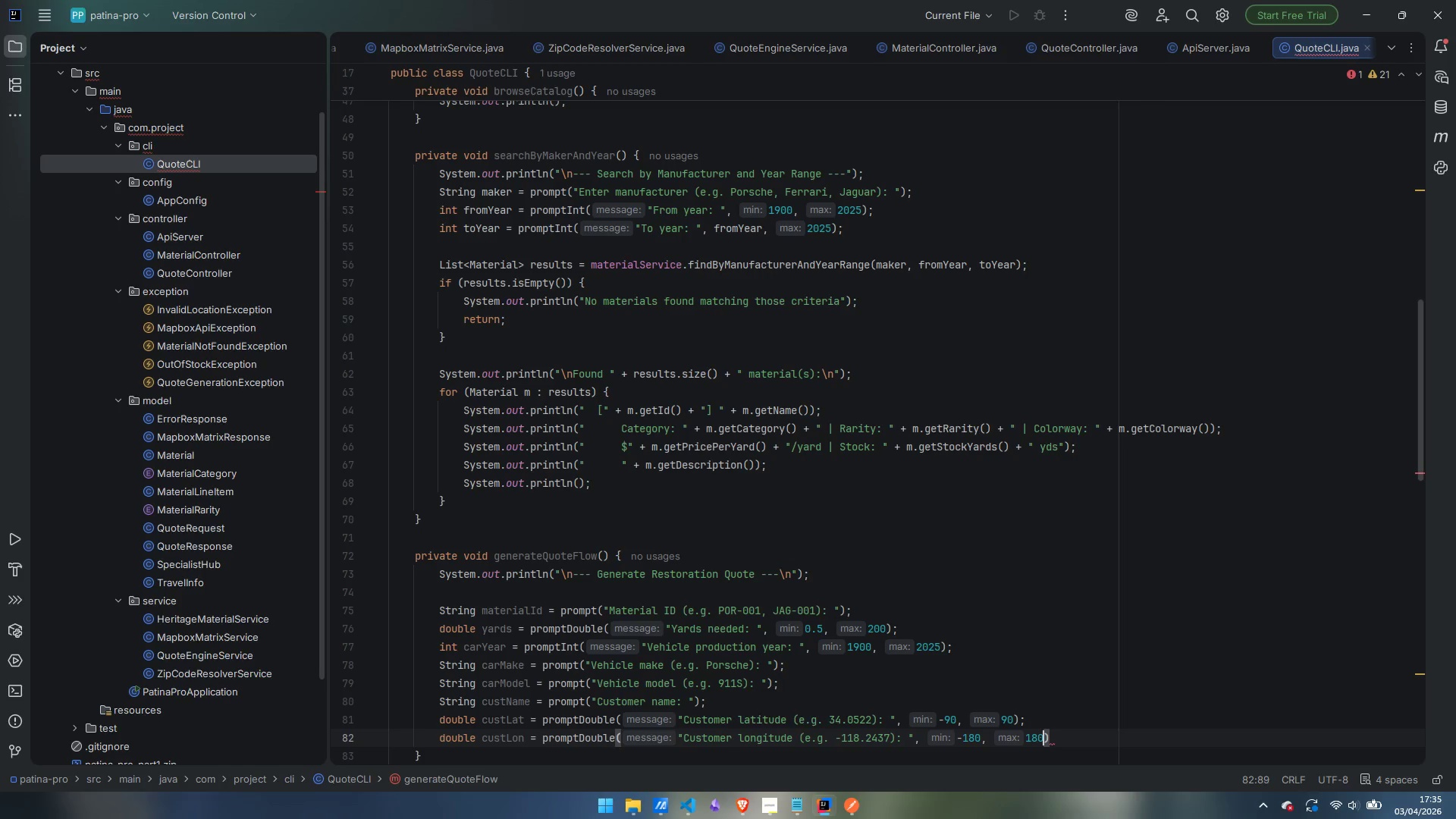 
key(ArrowRight)
 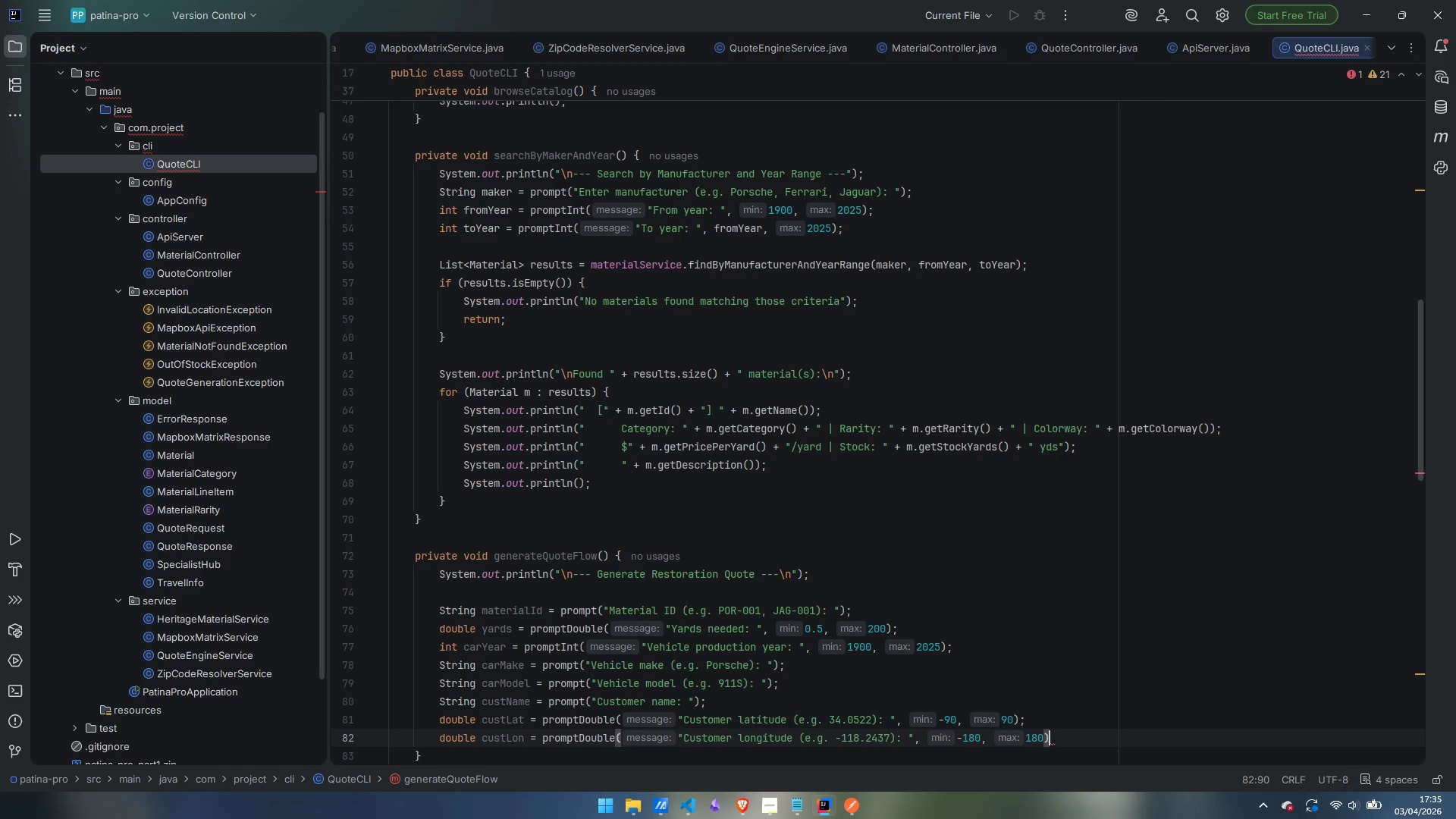 
key(Semicolon)
 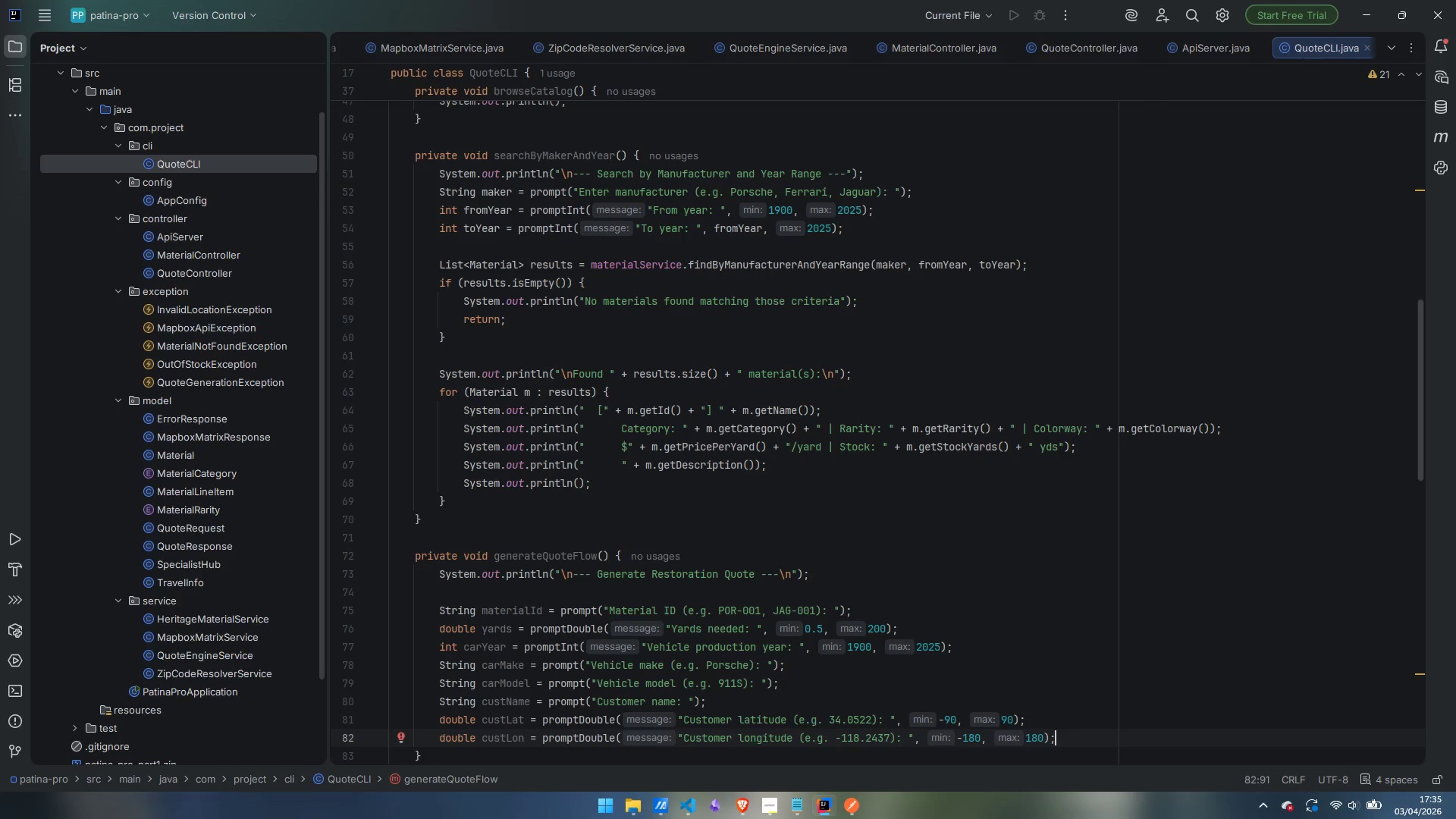 
key(Enter)
 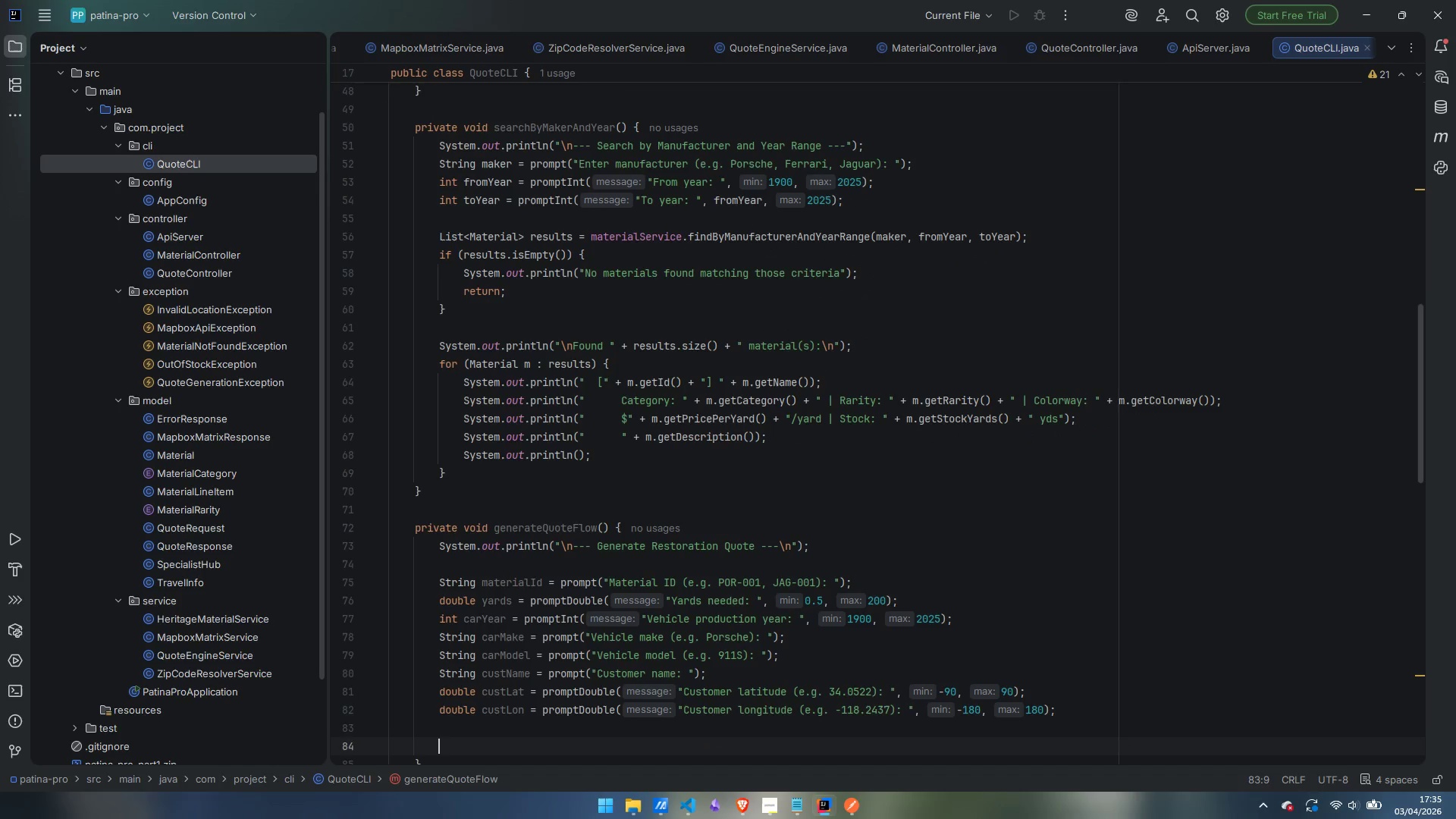 
key(Enter)
 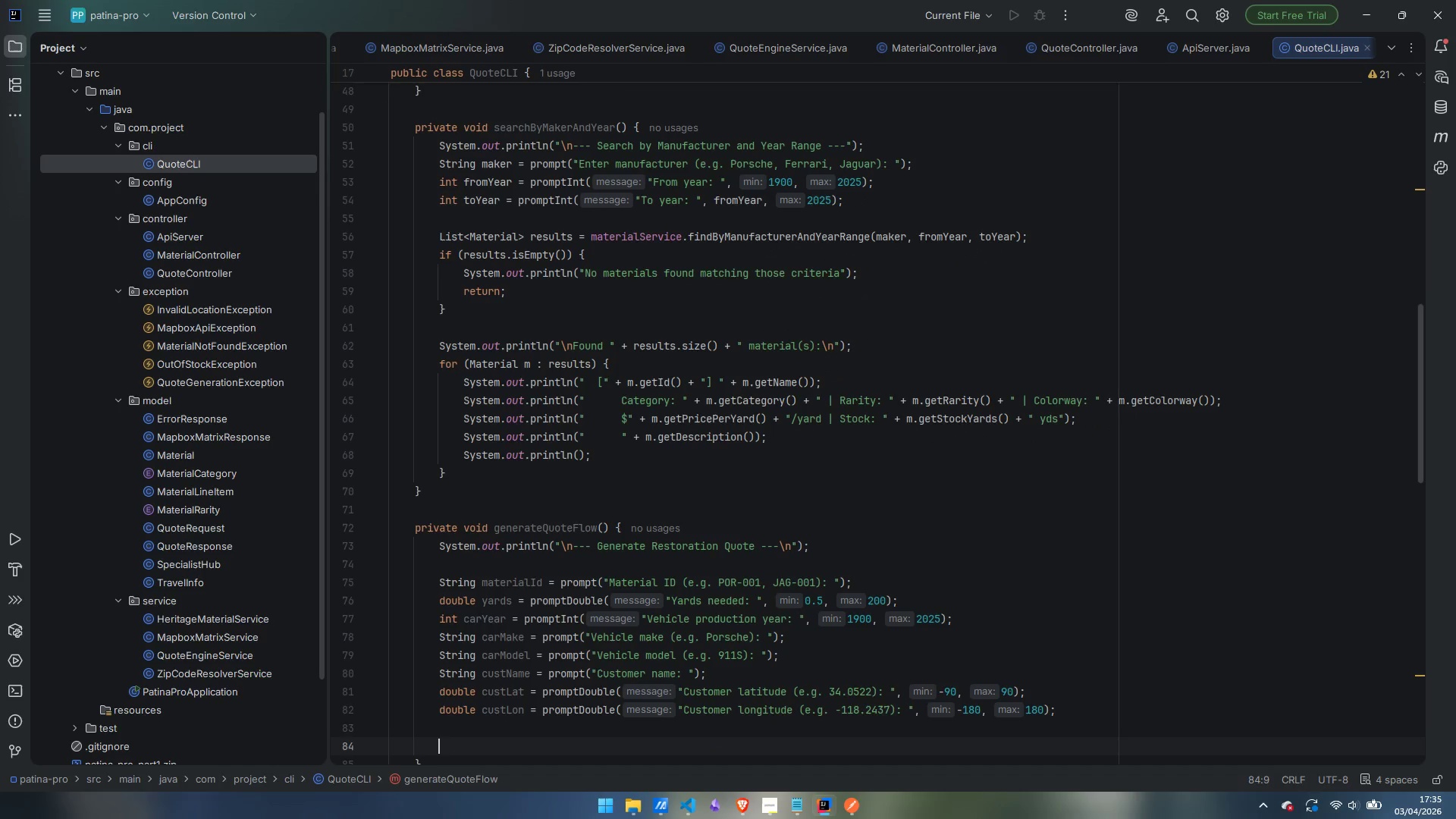 
type(QuoteRequest)
 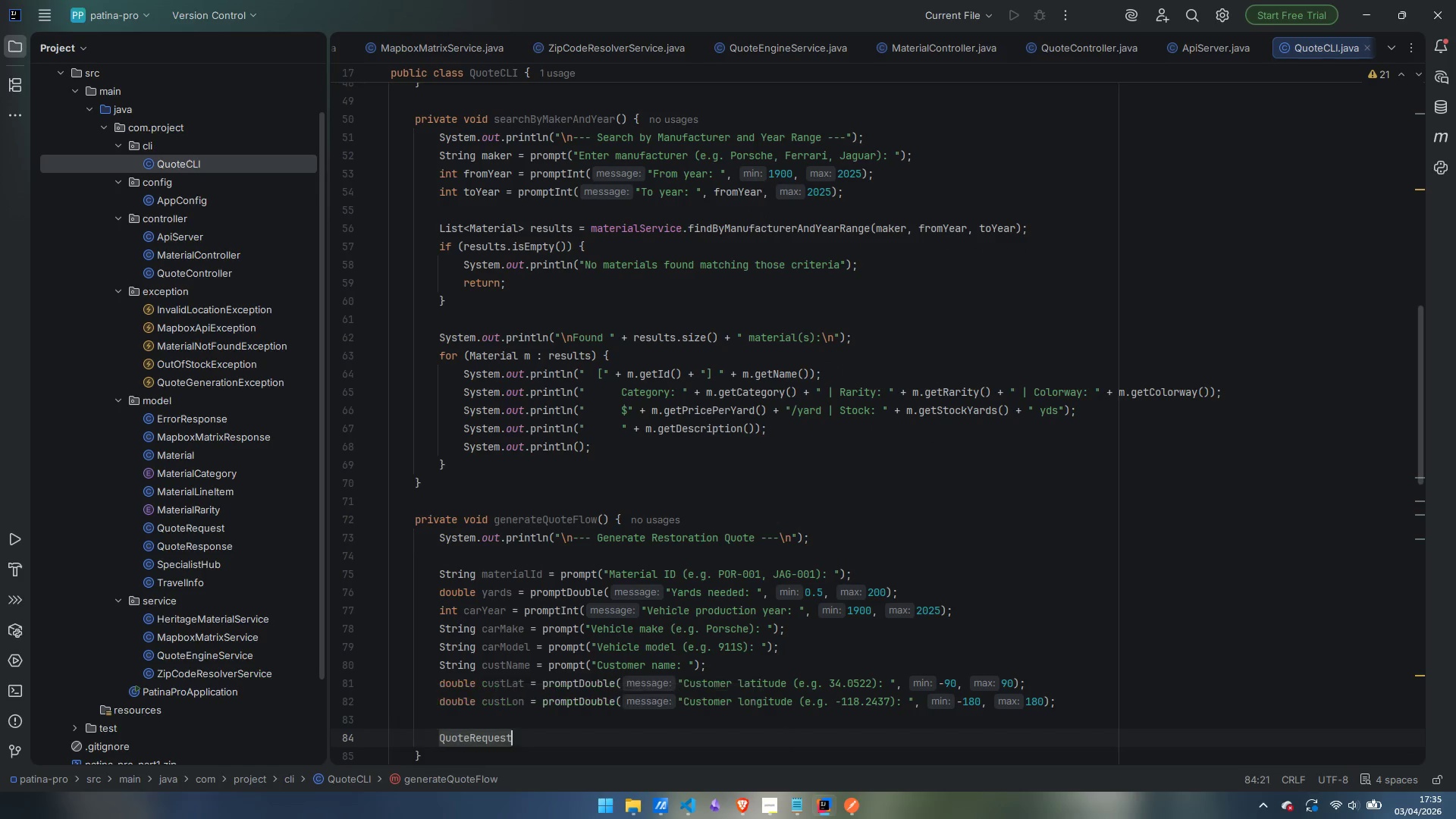 
key(Enter)
 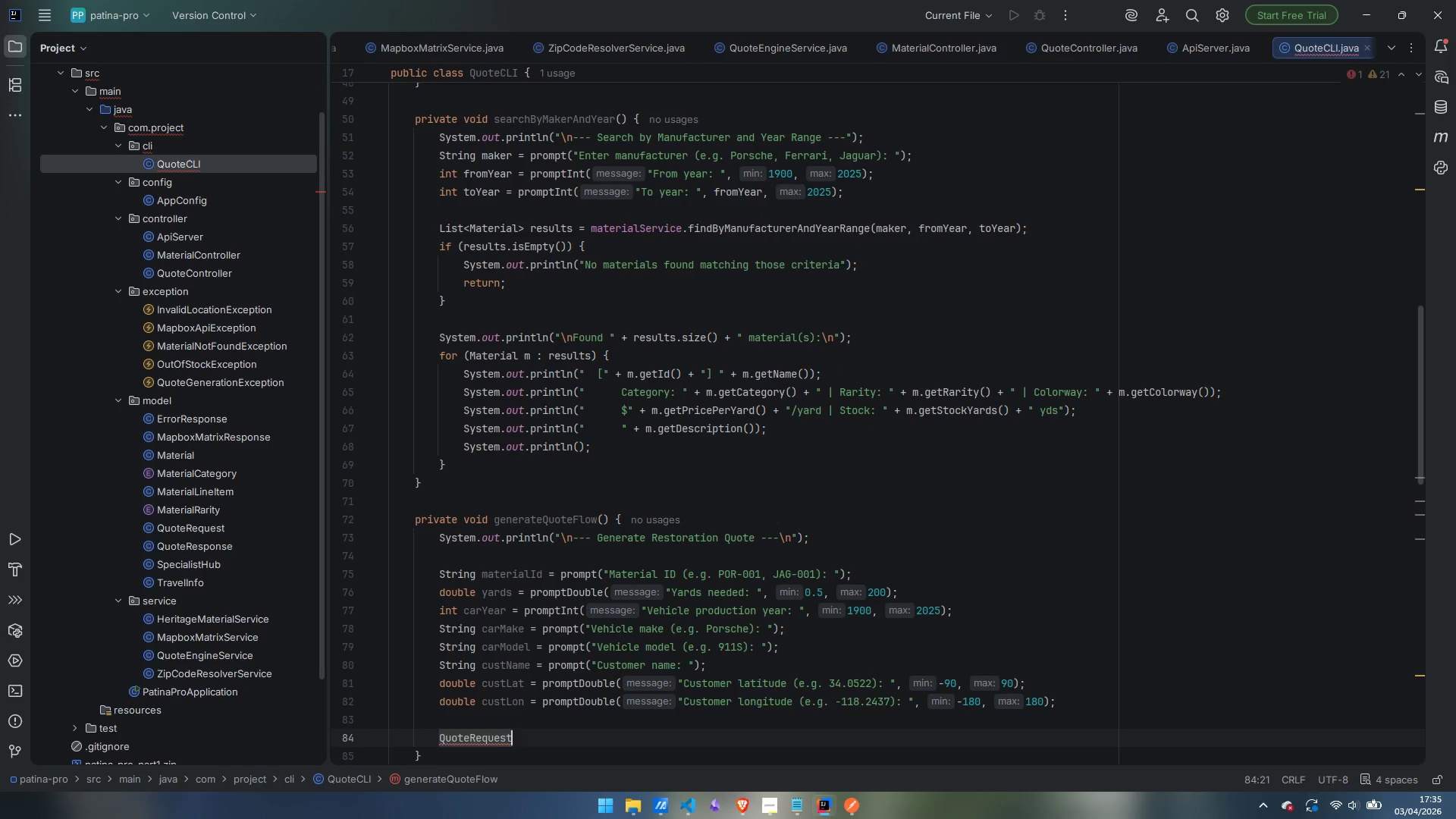 
type( request)
 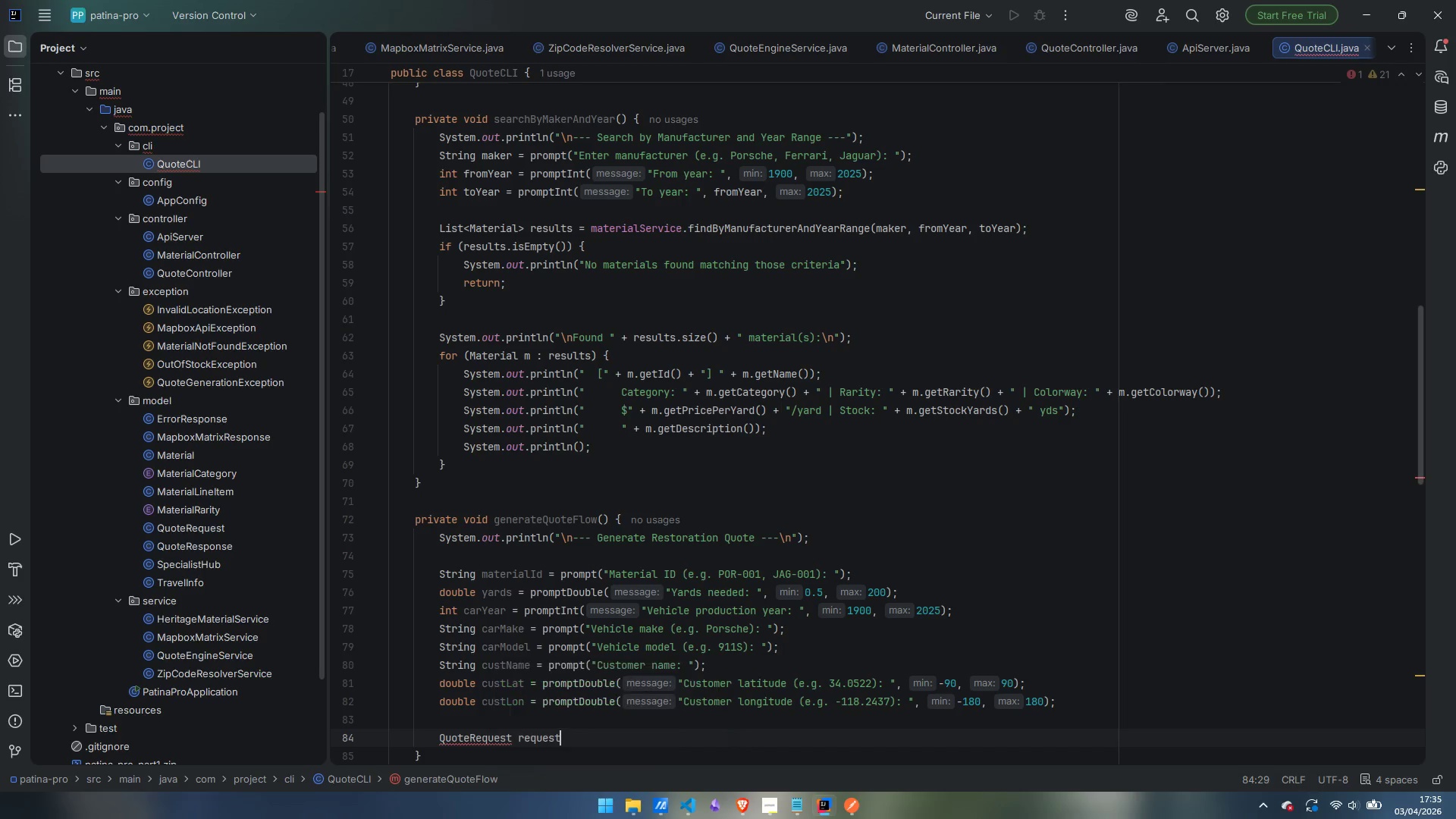 
key(Enter)
 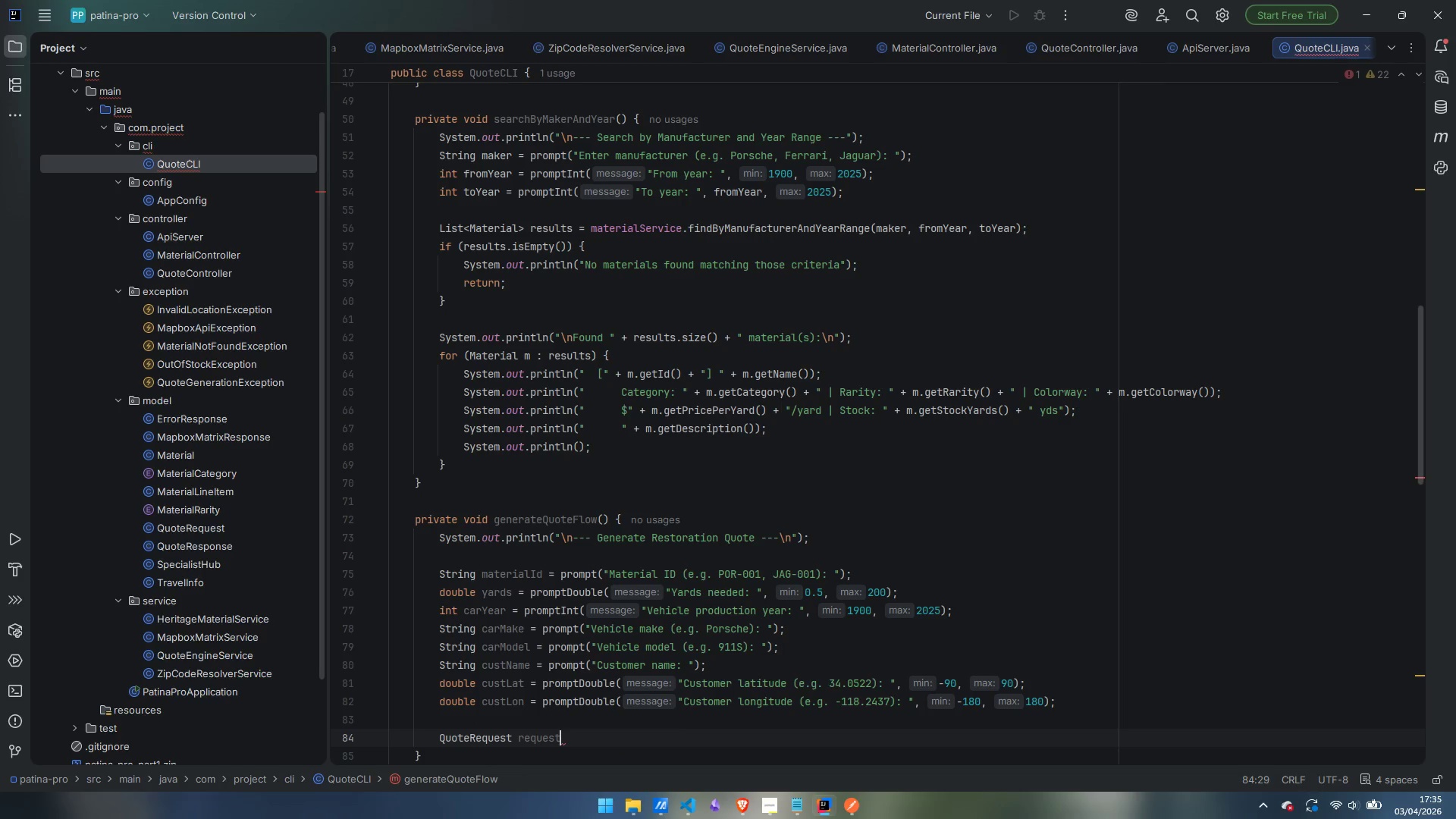 
type( e)
key(Backspace)
type(= new QuoteRequest)
 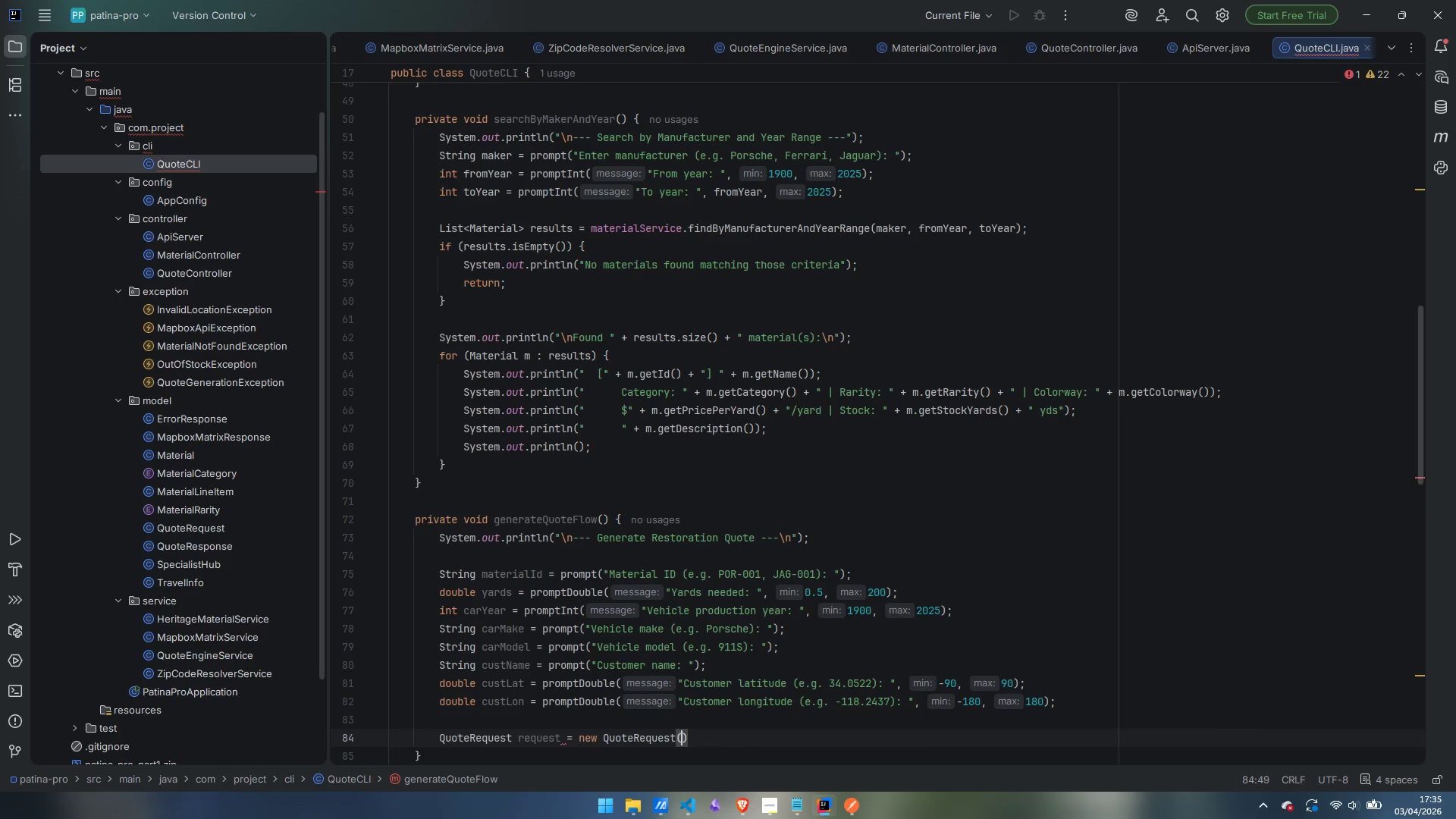 
 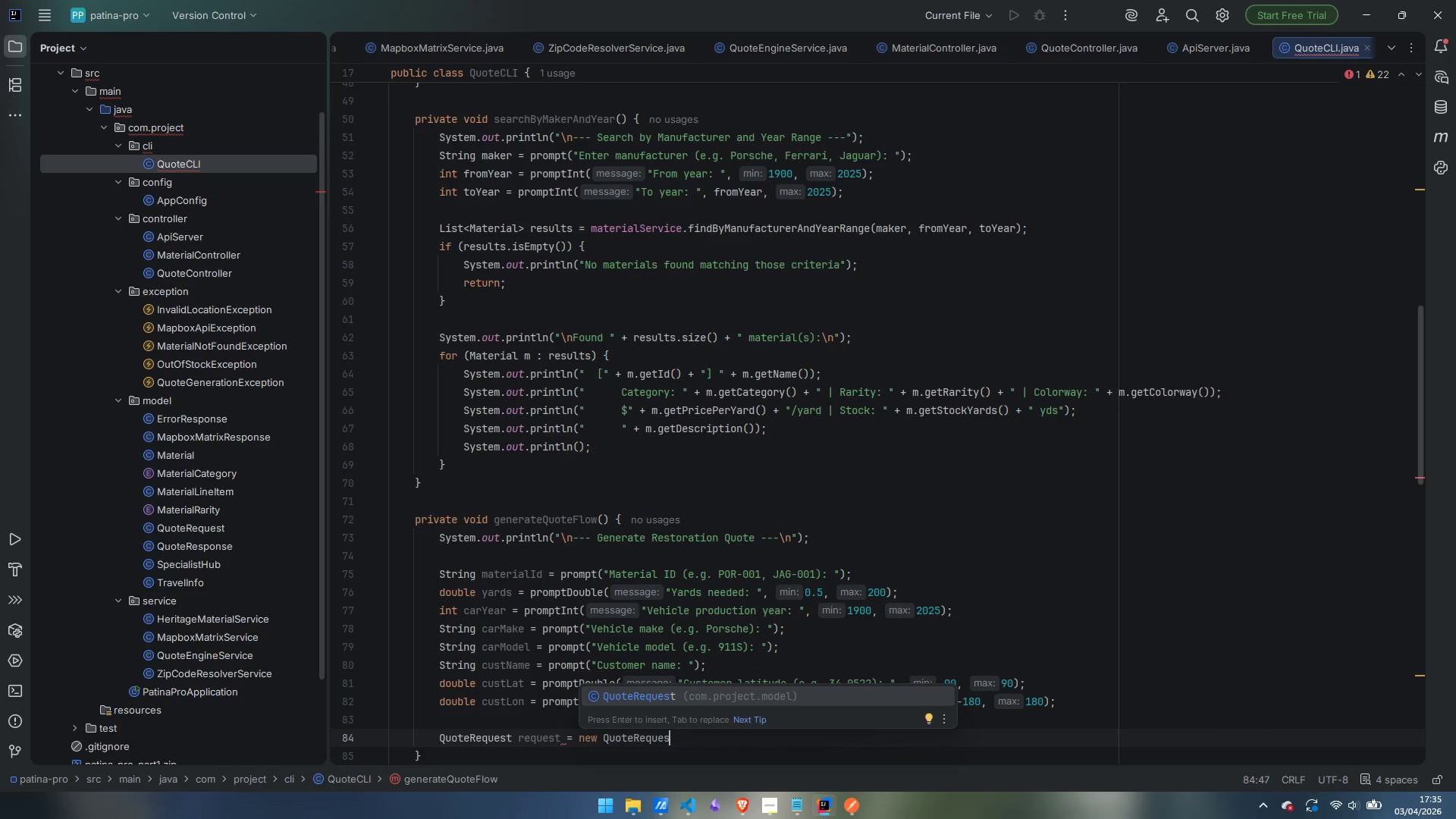 
key(Enter)
 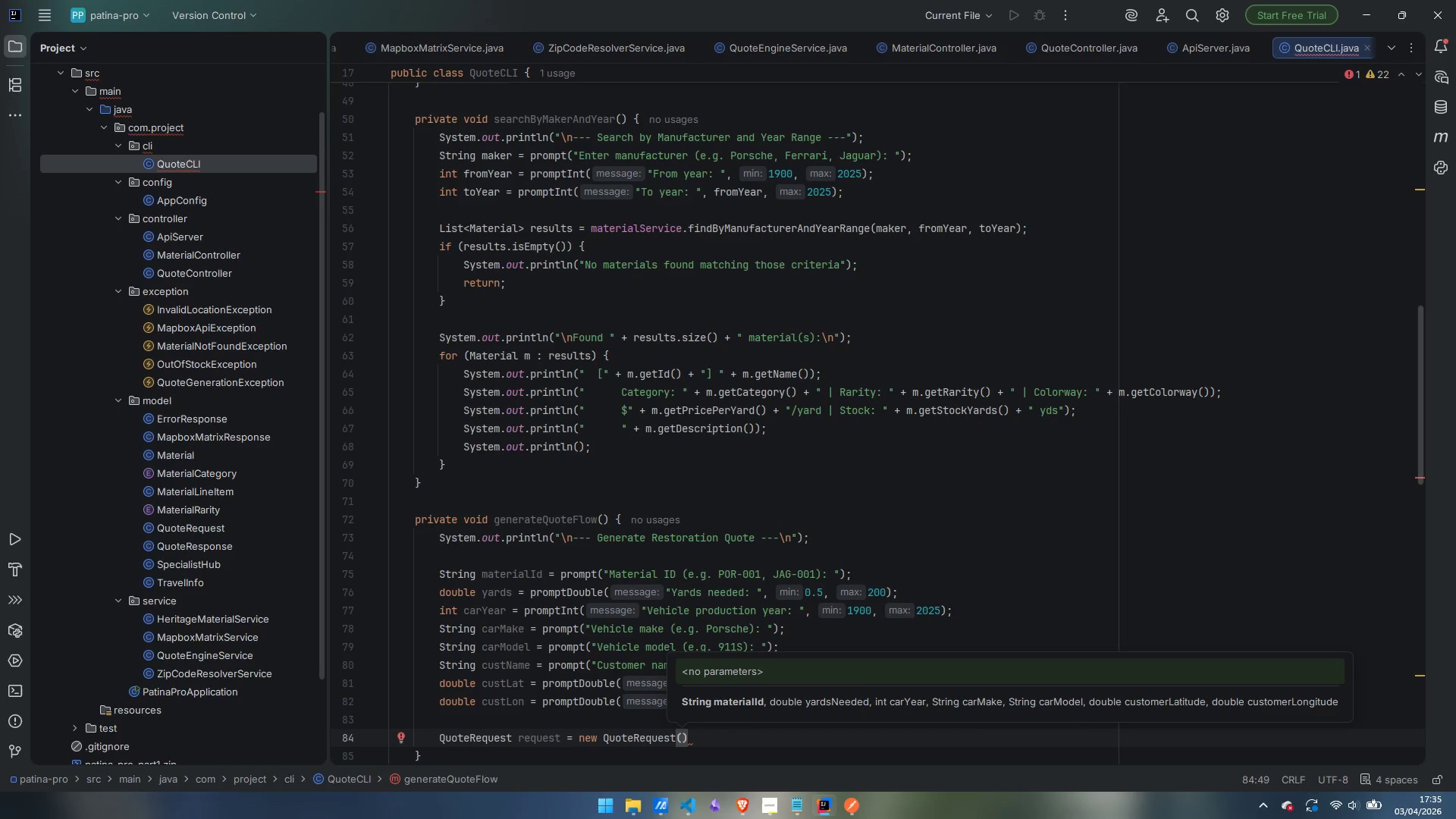 
type(materialId, yards, carYear, carMake, carModel, custLat, custLon)
 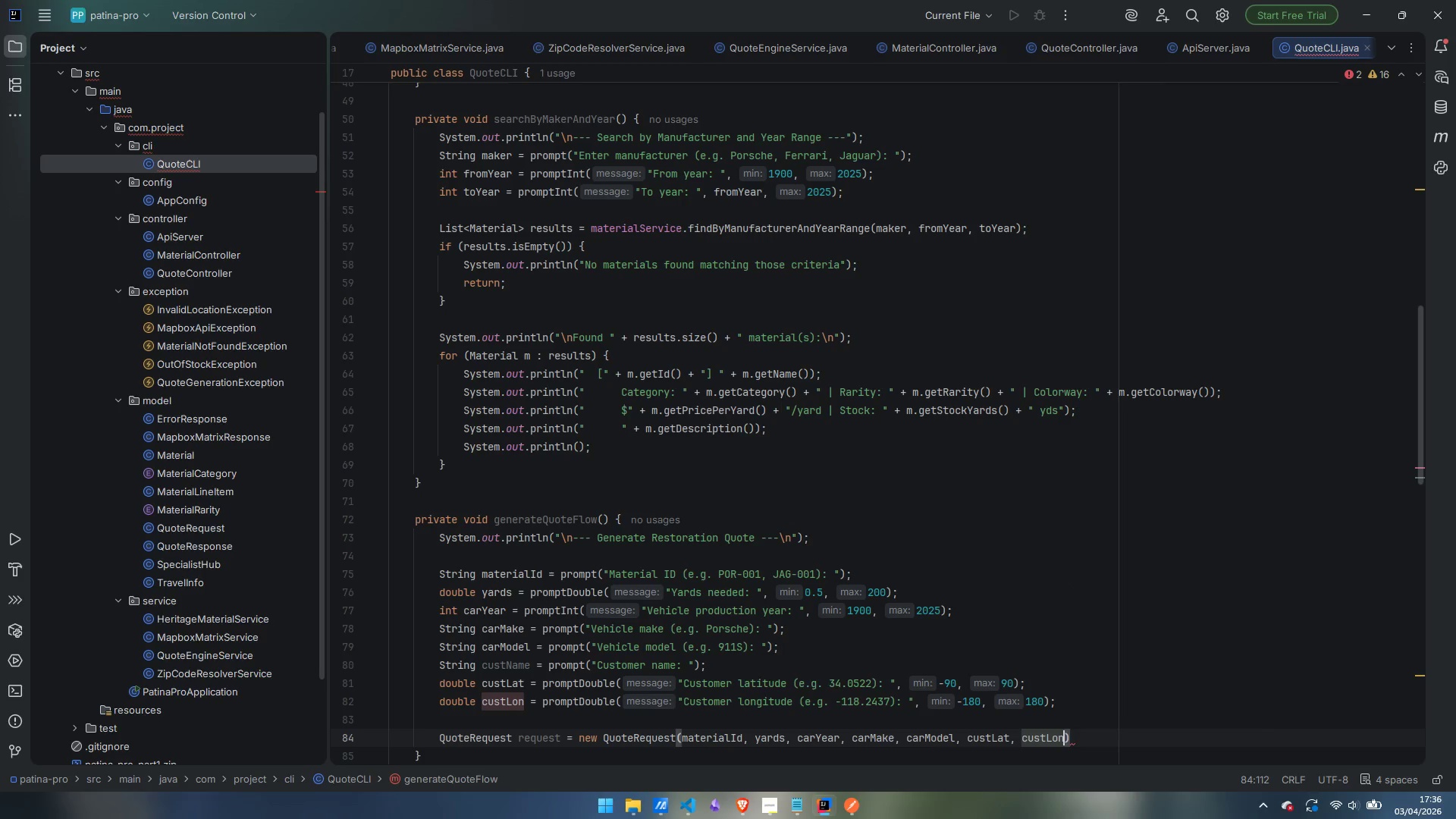 
key(ArrowRight)
 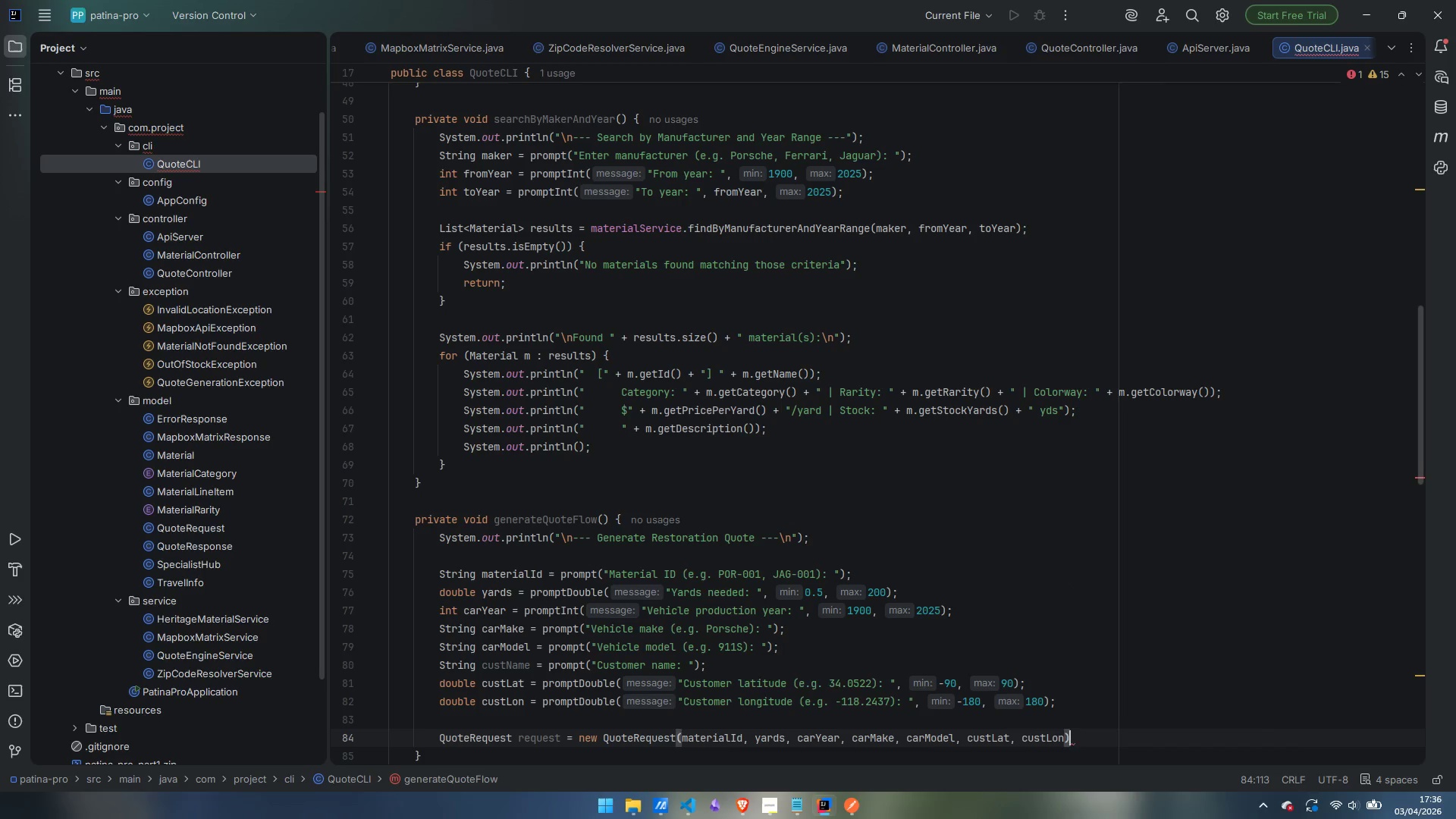 
key(Semicolon)
 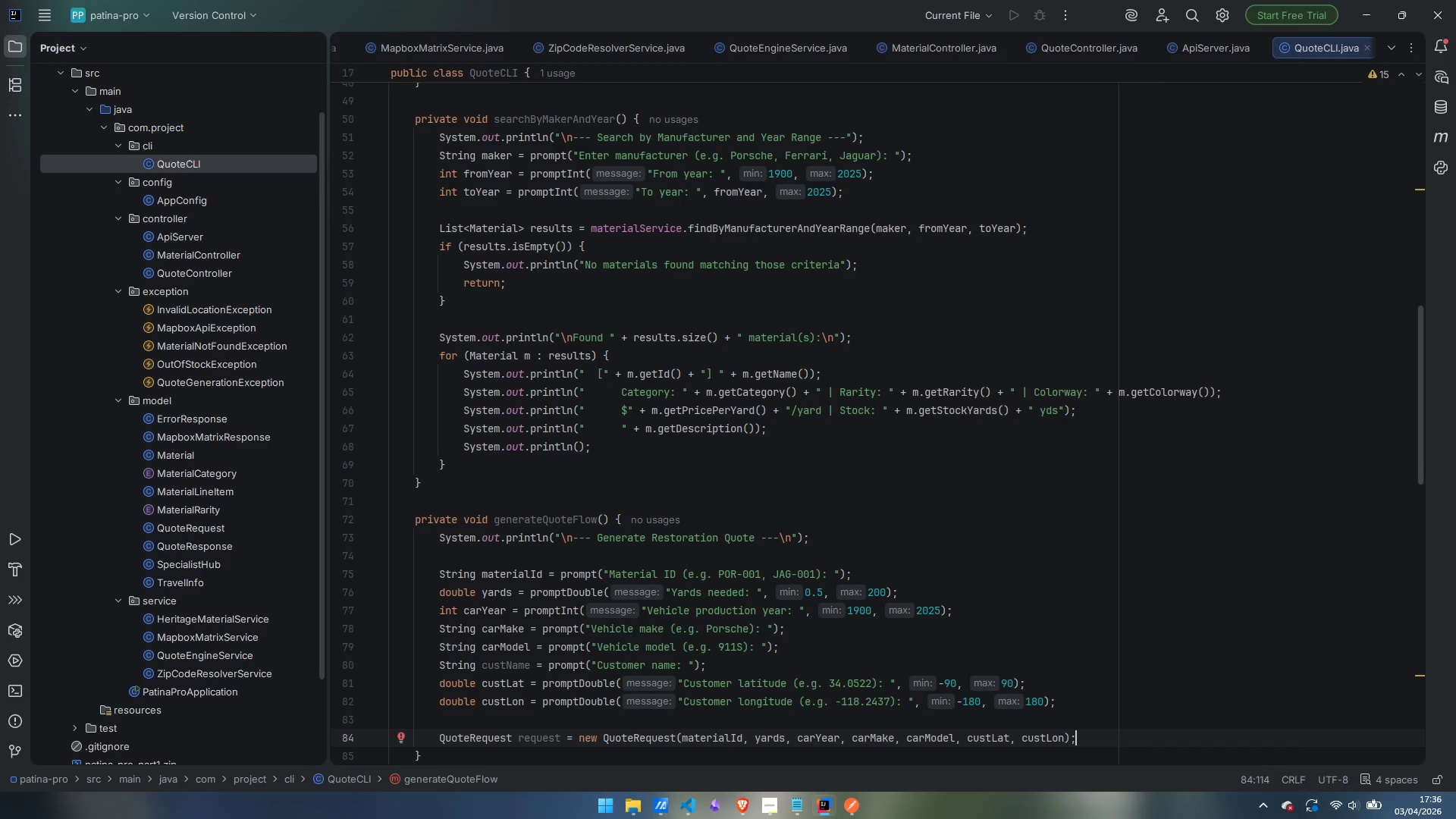 
key(Enter)
 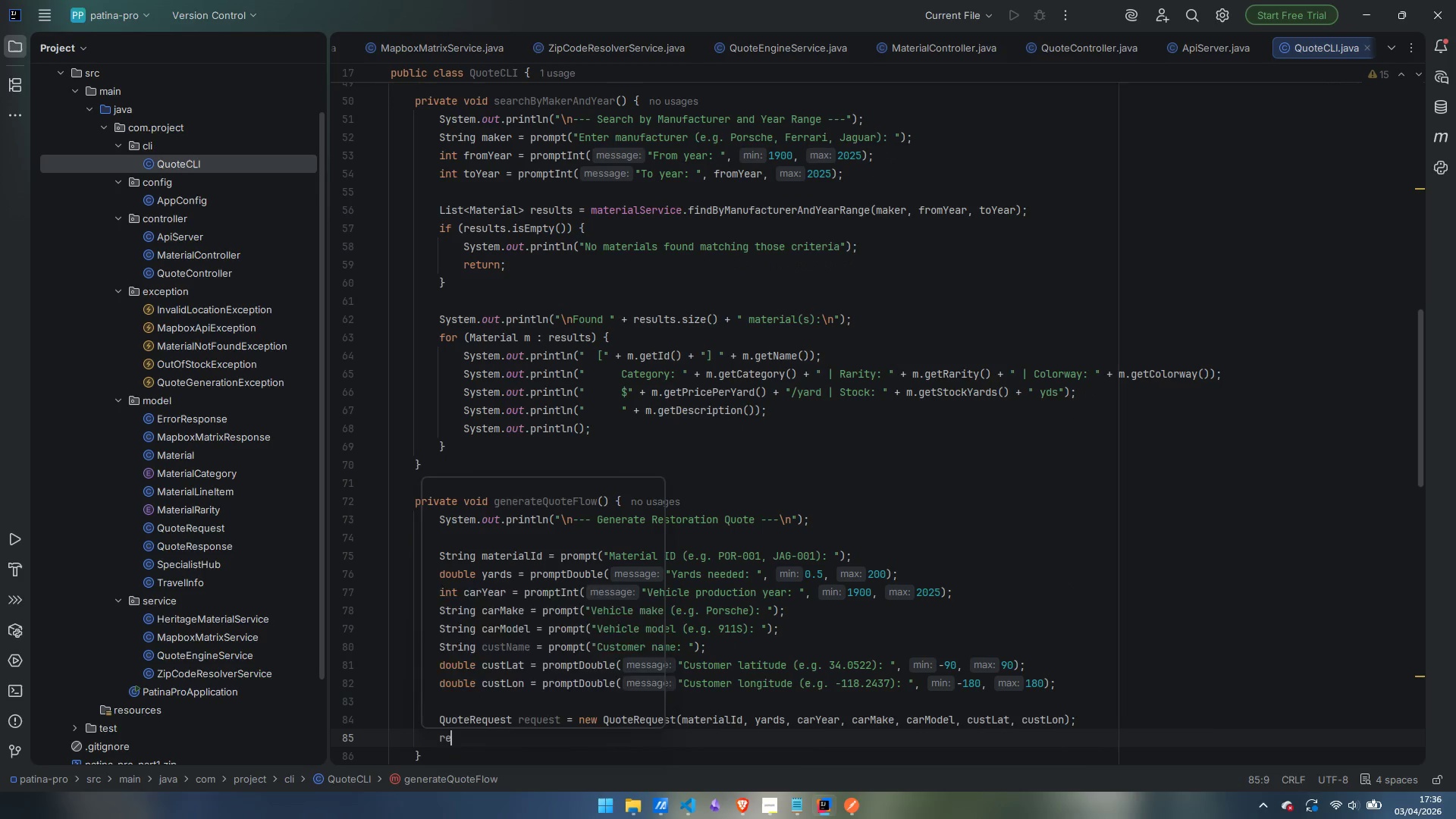 
type(request.setCustomerName)
 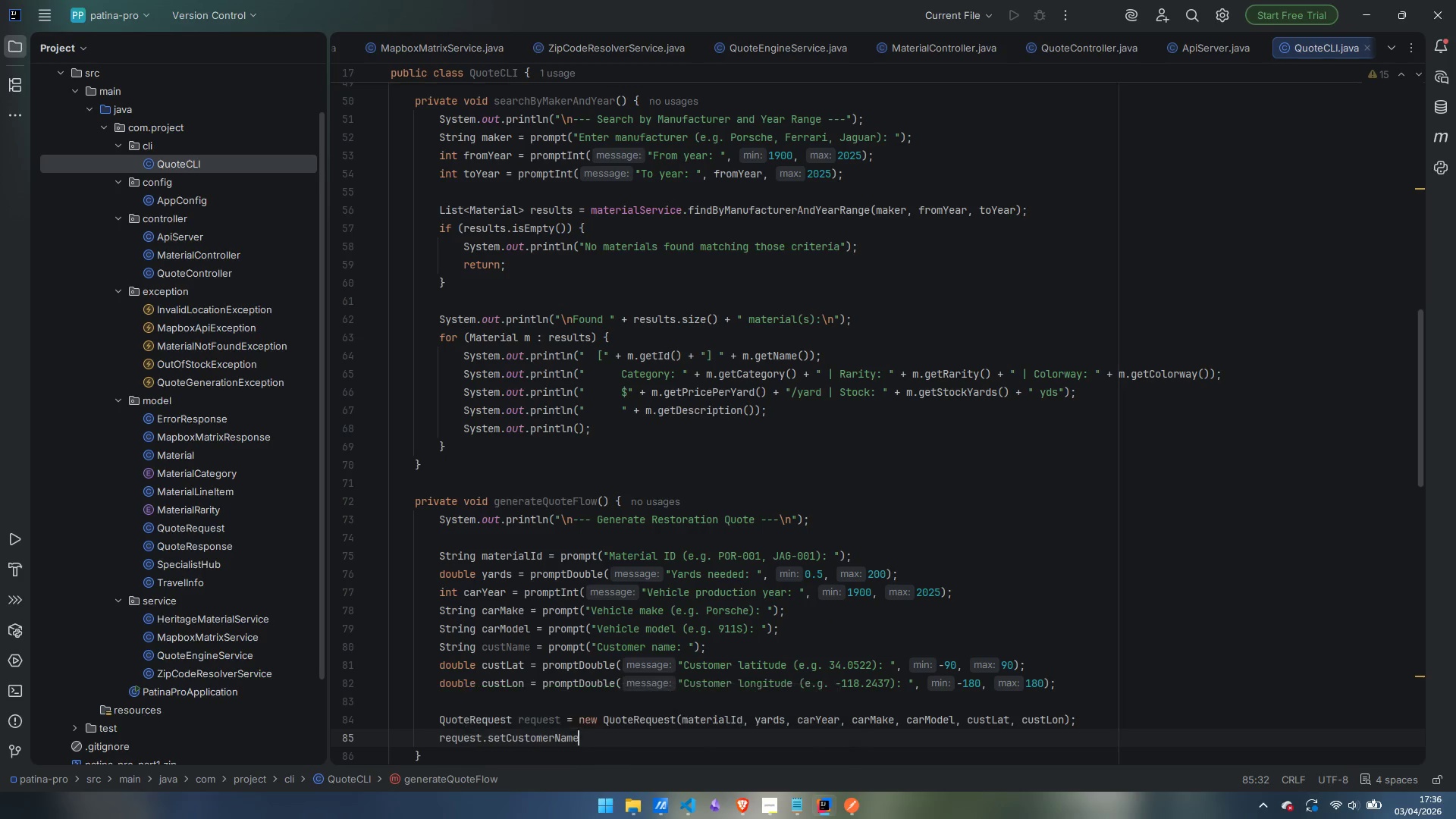 
key(Enter)
 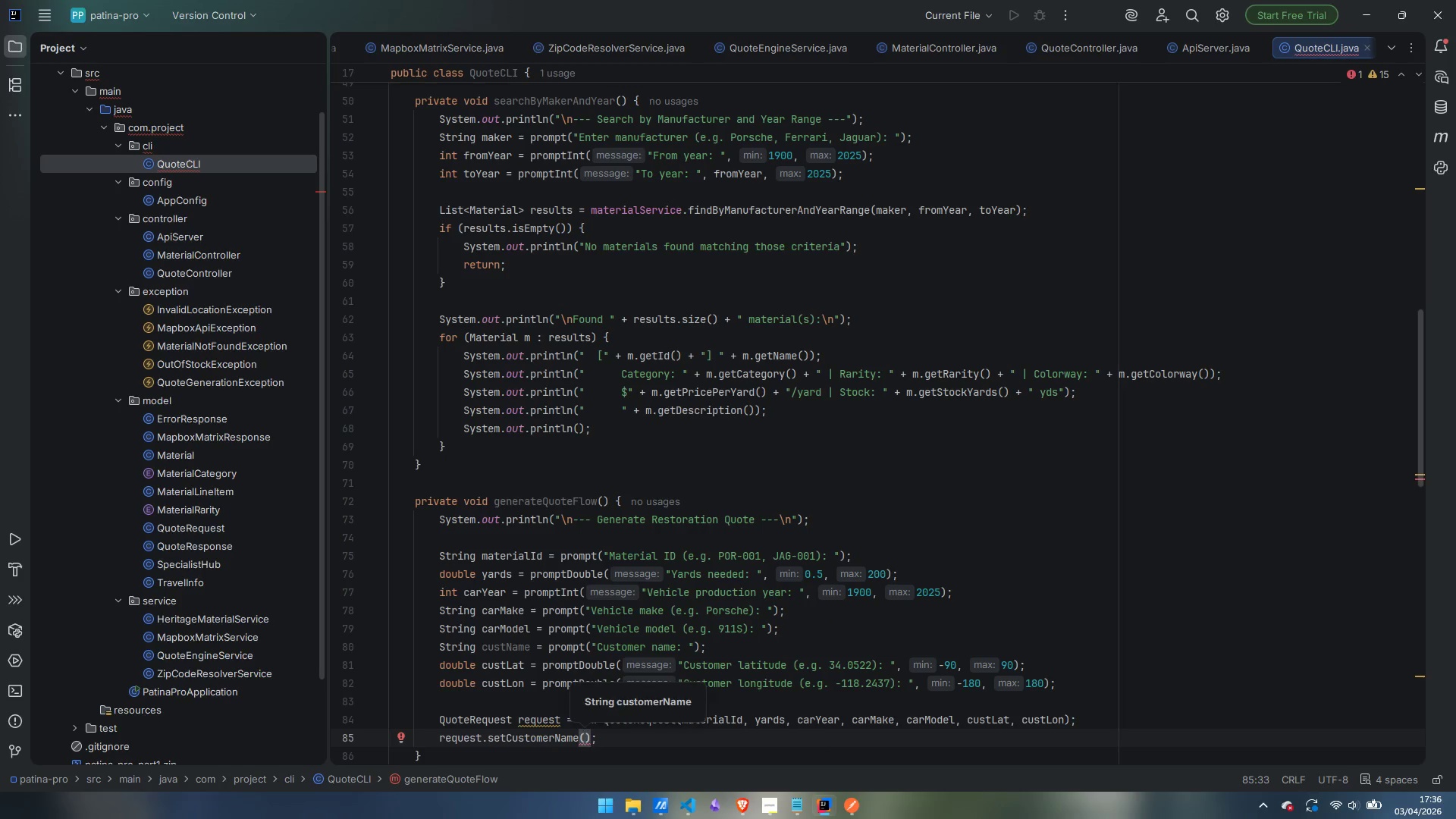 
type(custName)
 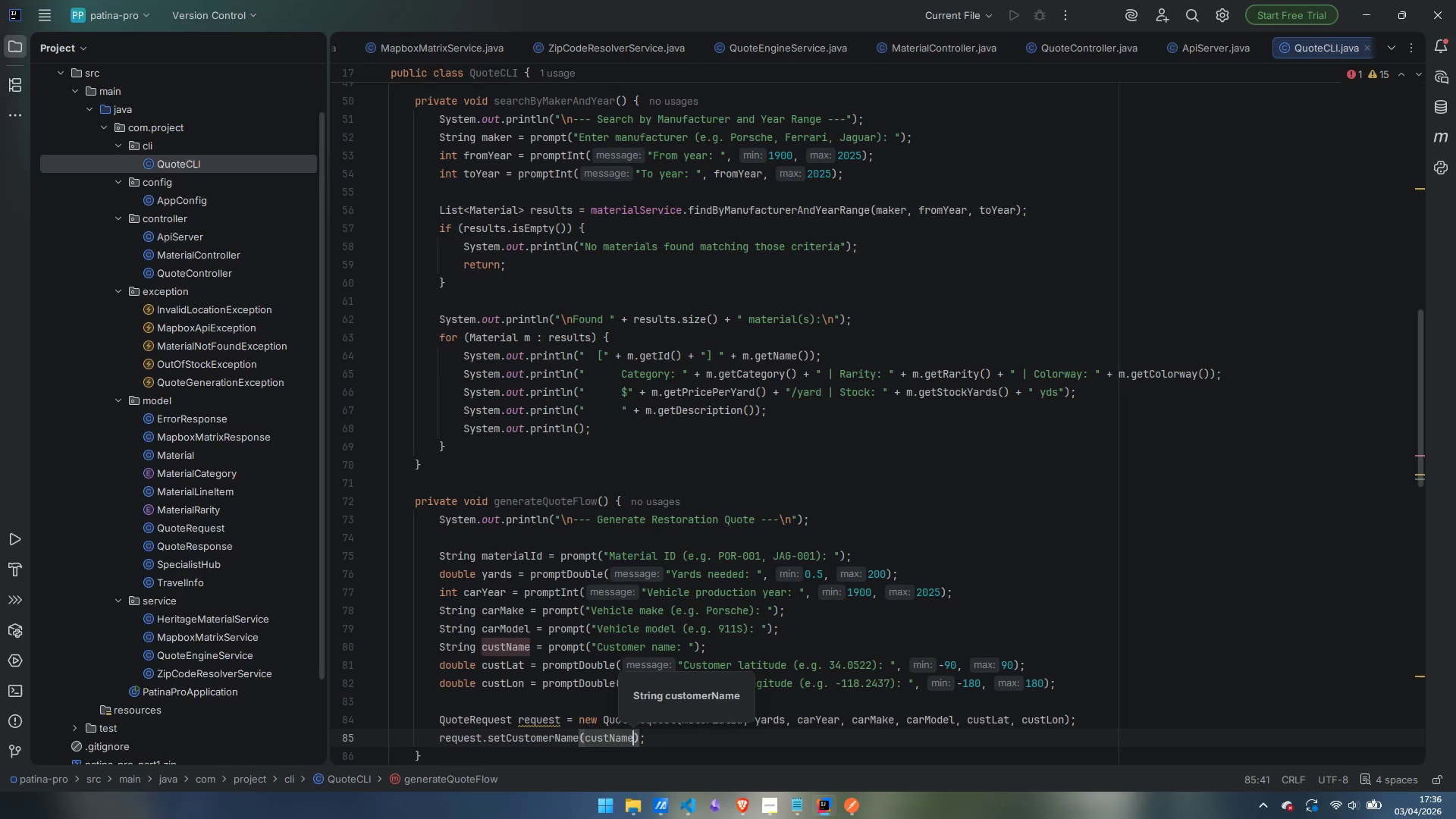 
key(ArrowRight)
 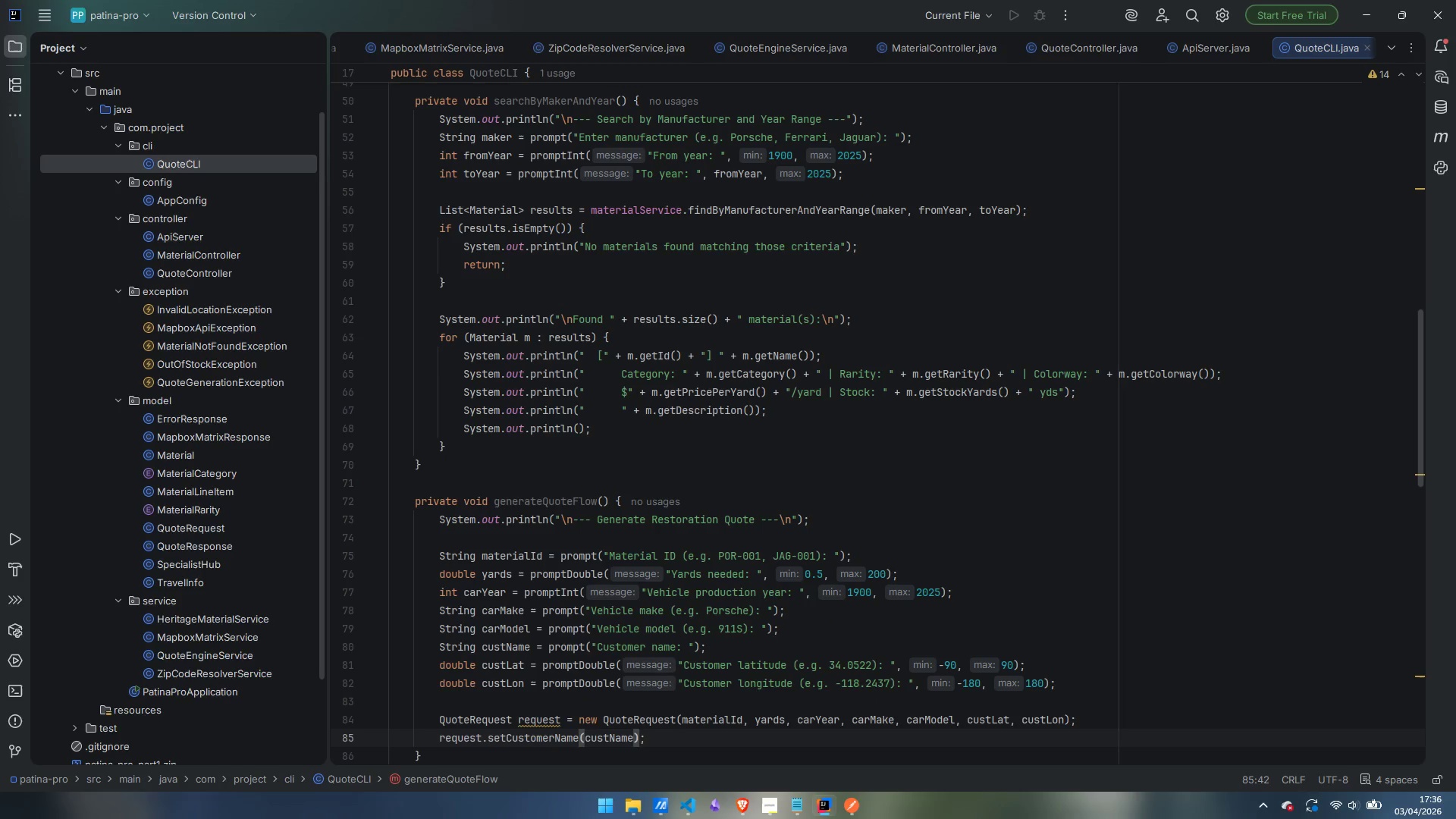 
key(ArrowRight)
 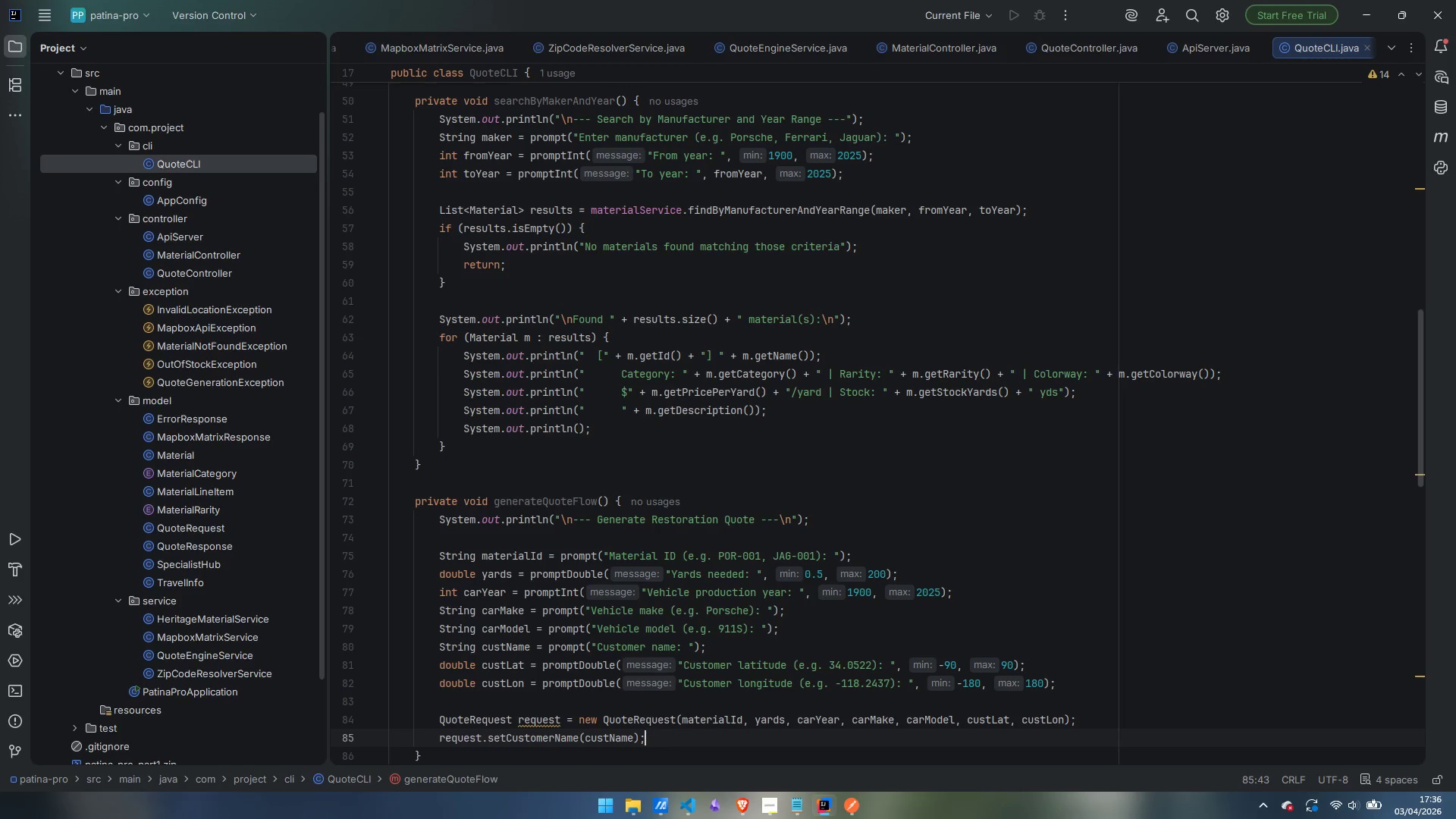 
key(Enter)
 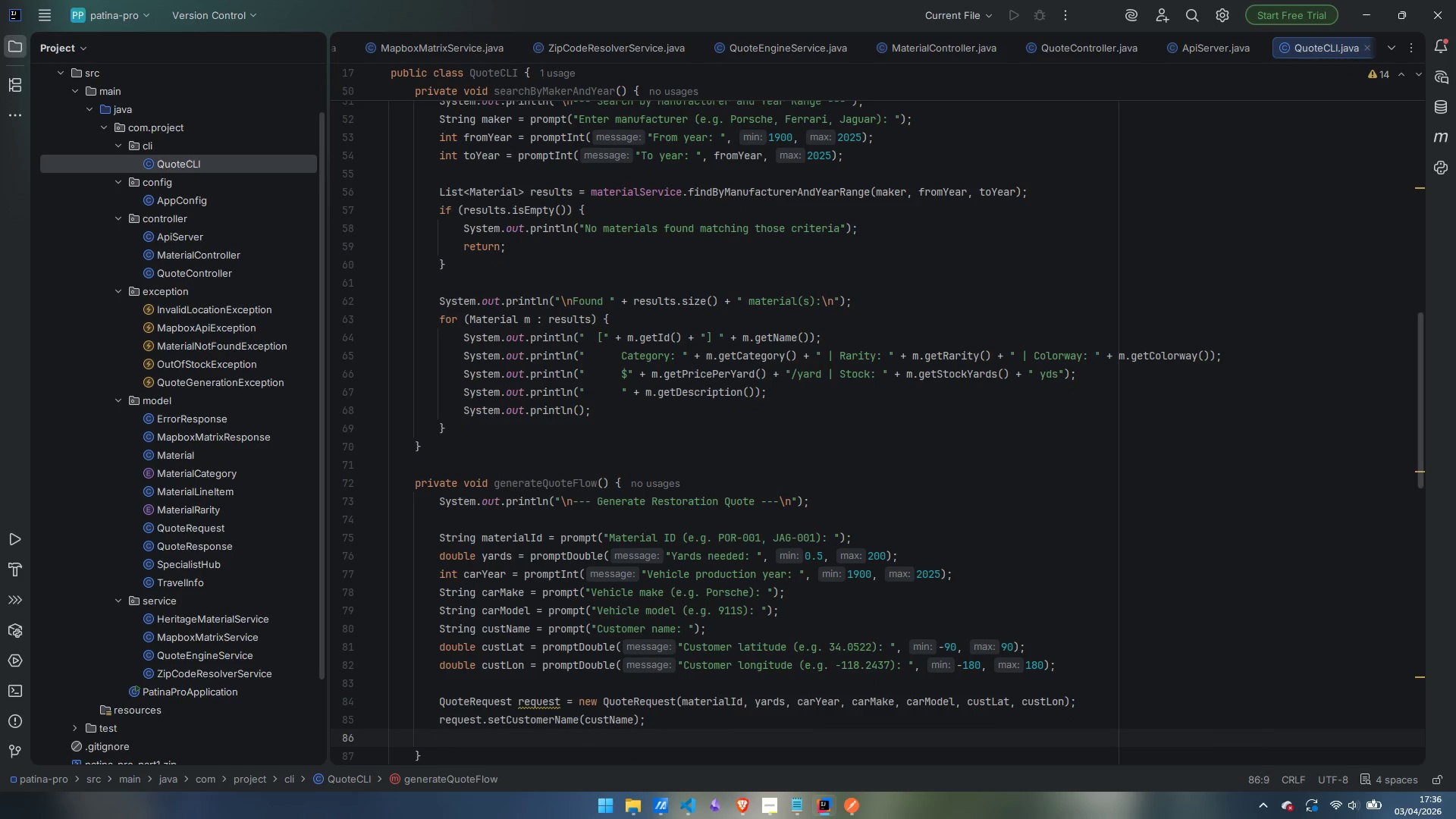 
key(Enter)
 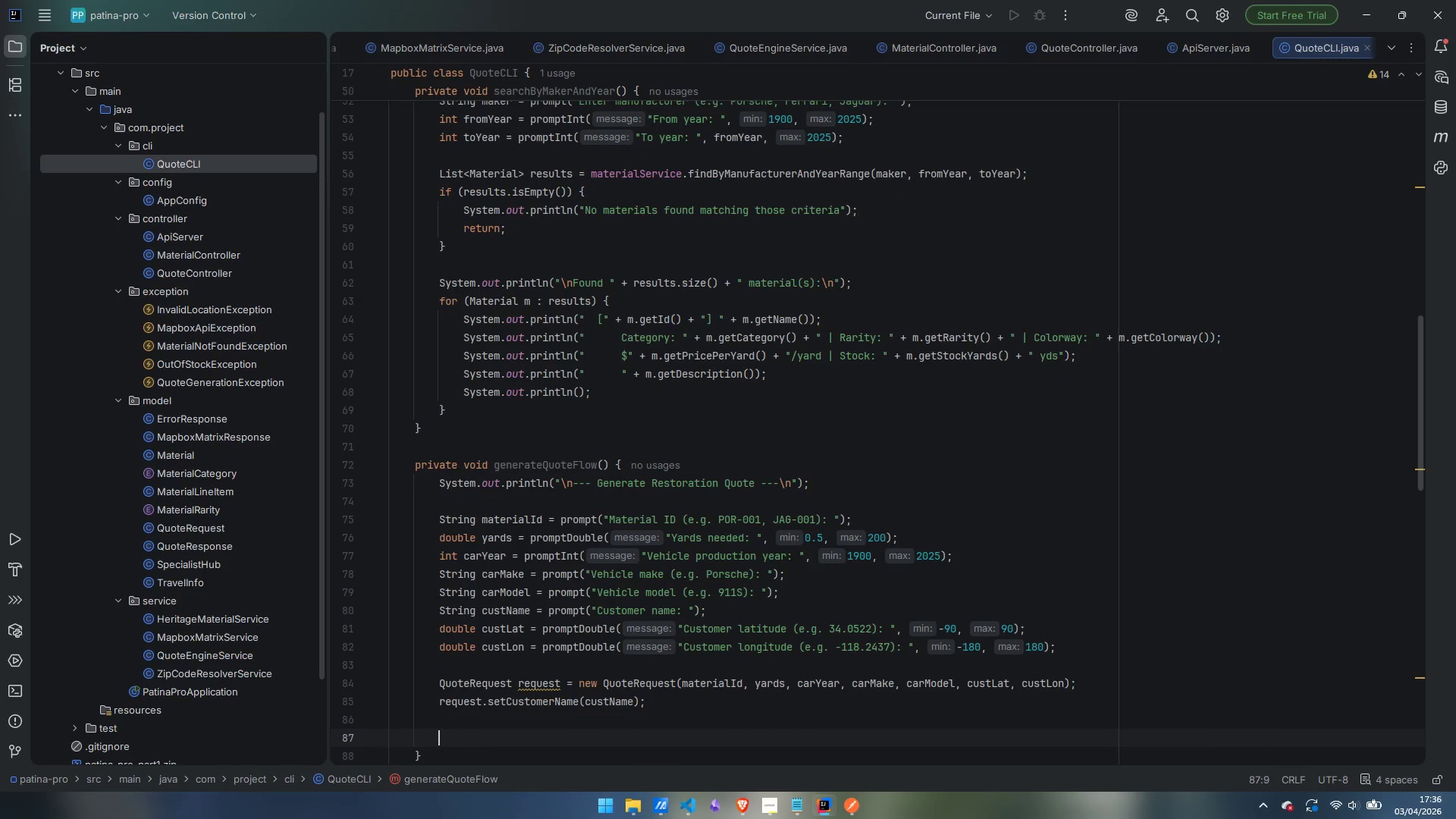 
type(soutq)
key(Tab)
key(Backspace)
type("\nCalculating quote)
 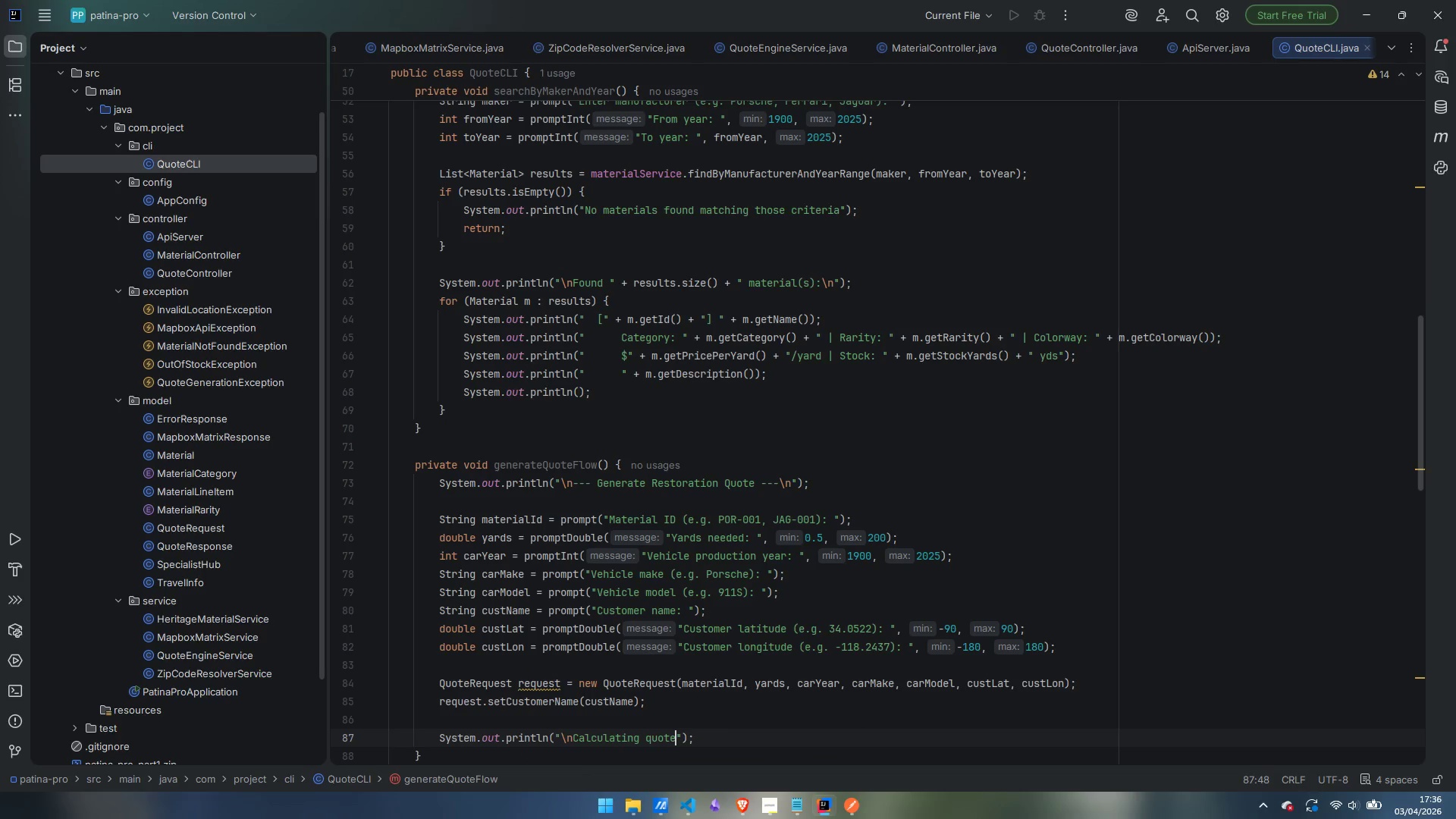 
wait(6.78)
 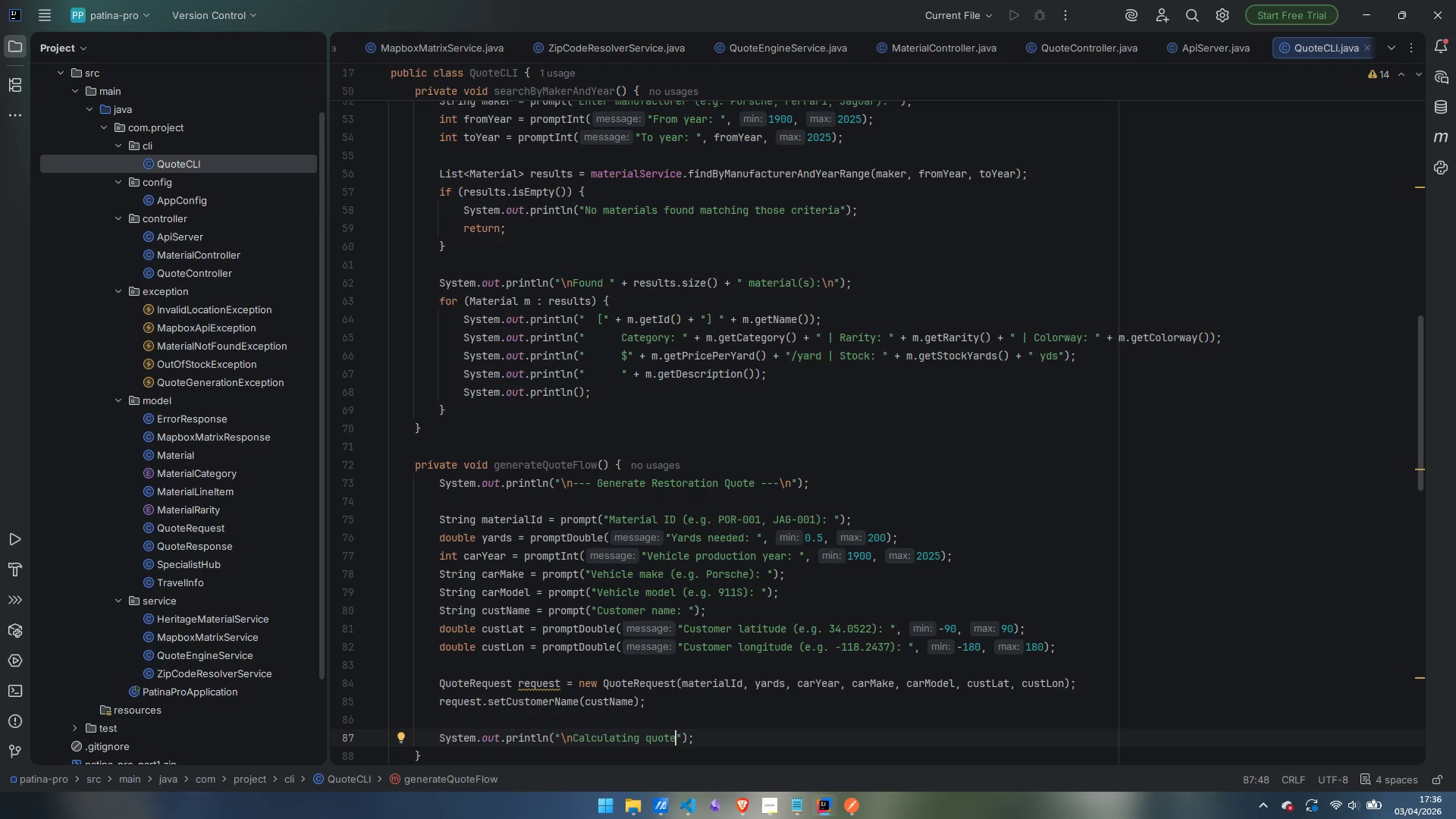 
key(Space)
 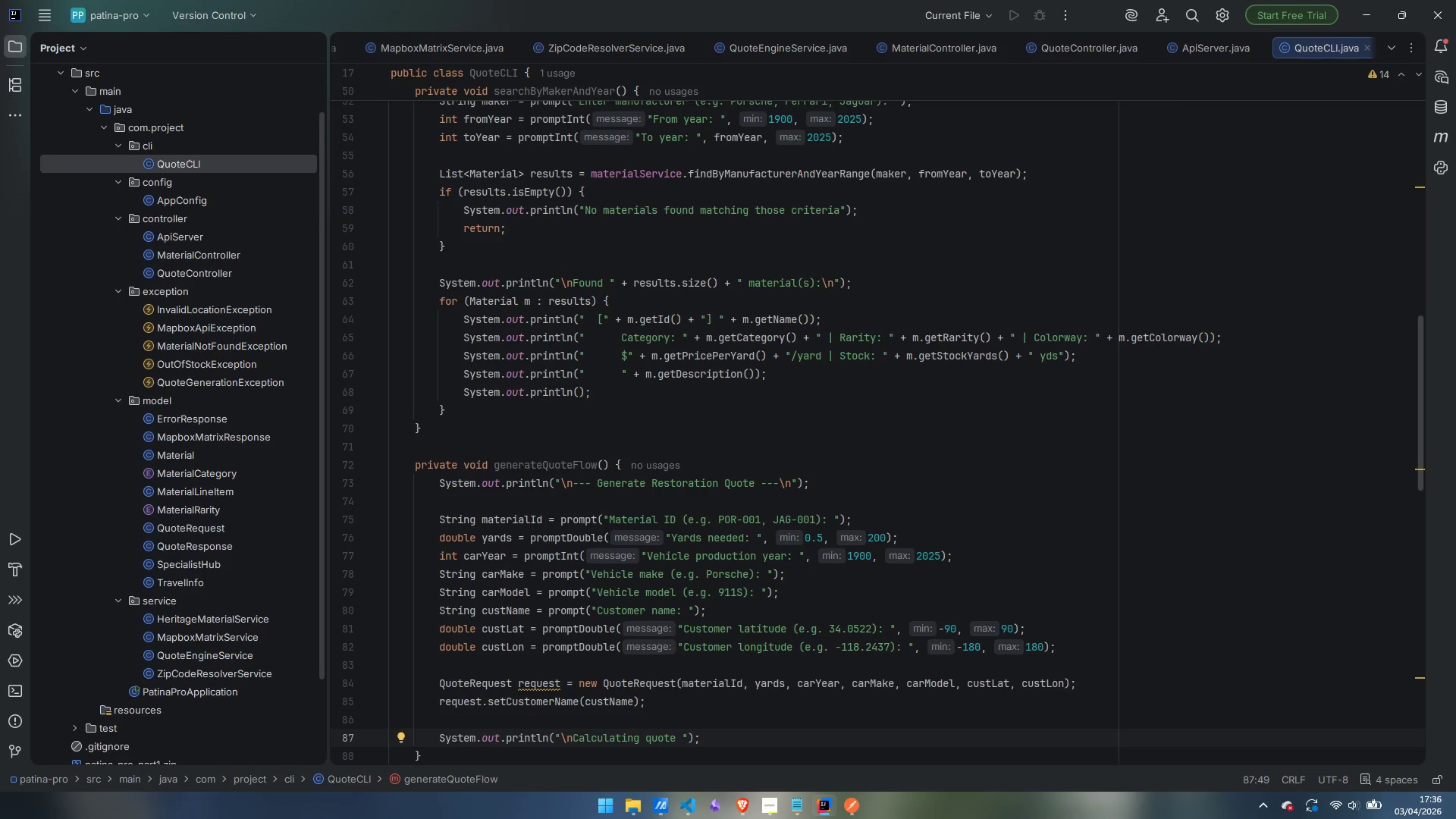 
key(Backspace)
 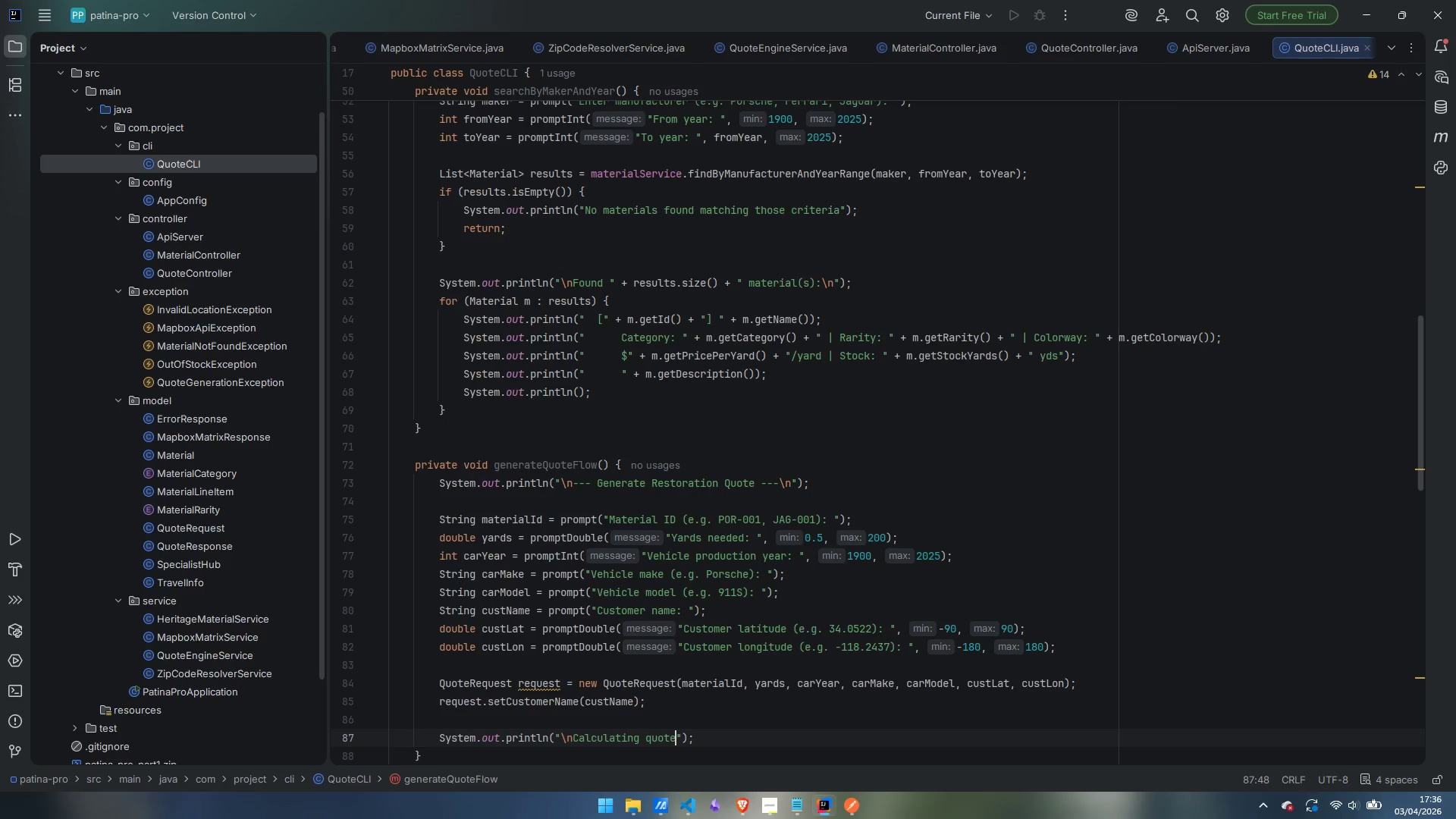 
key(Period)
 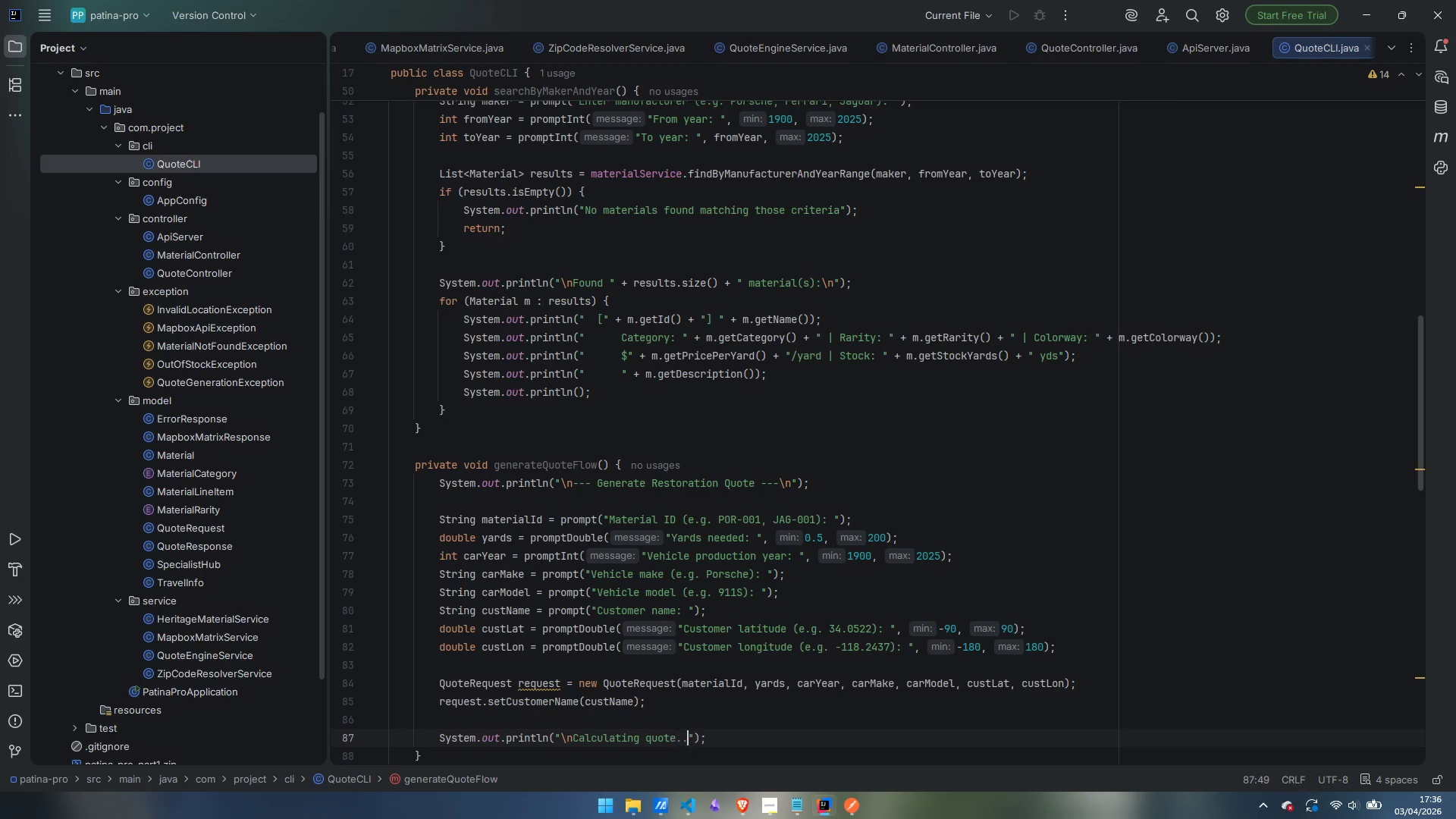 
key(Period)
 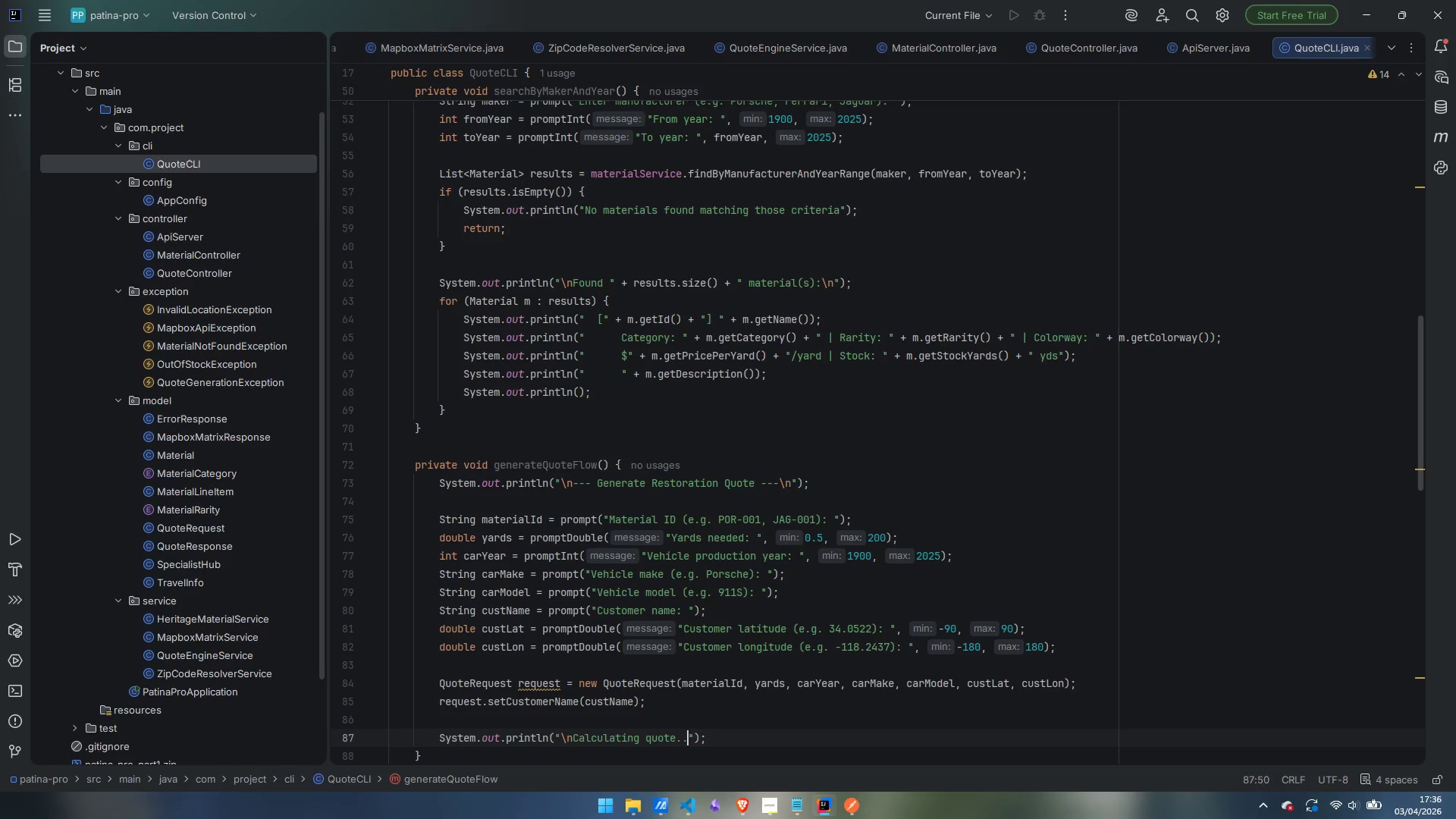 
key(Period)
 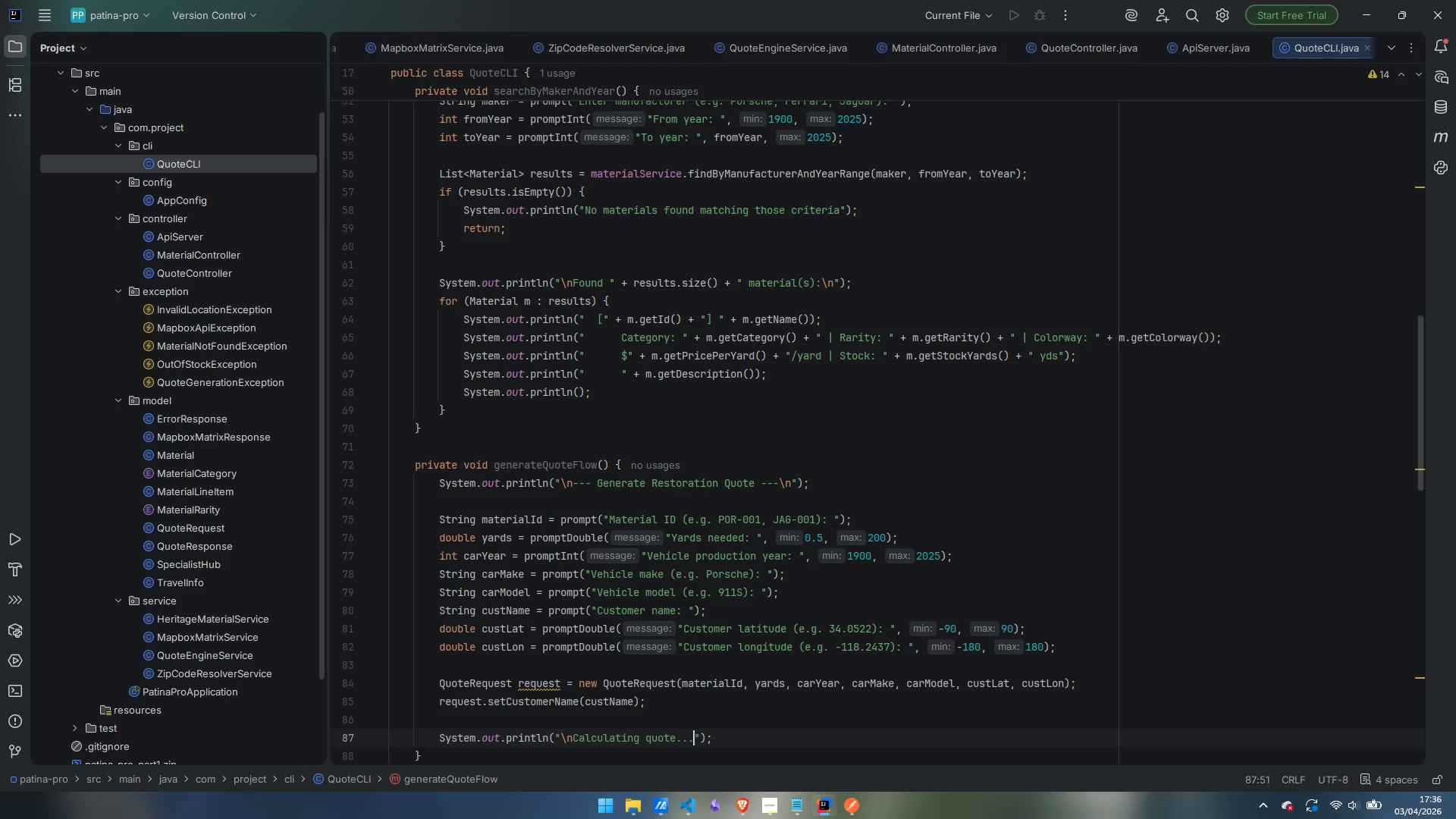 
key(Backslash)
 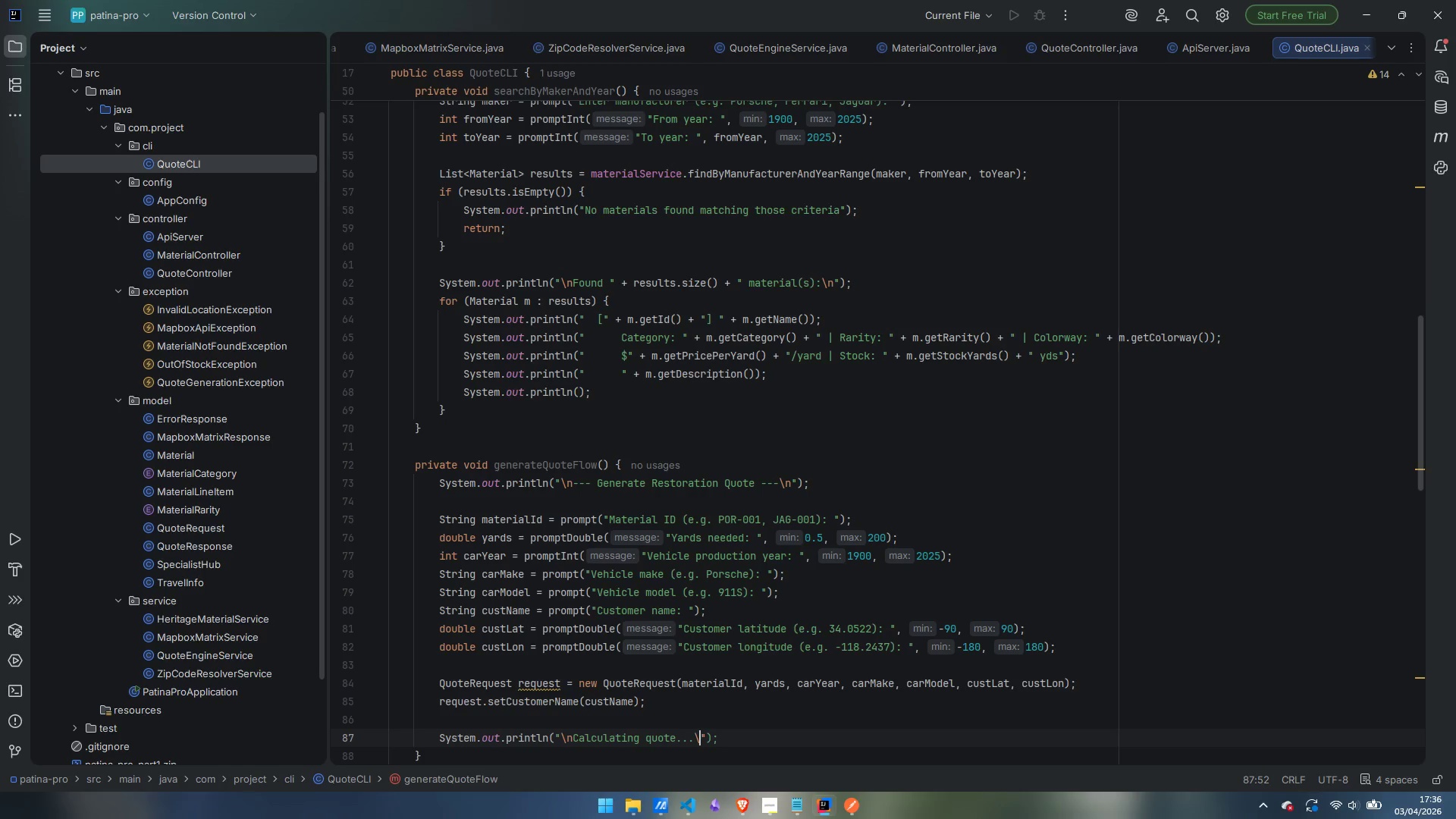 
key(N)
 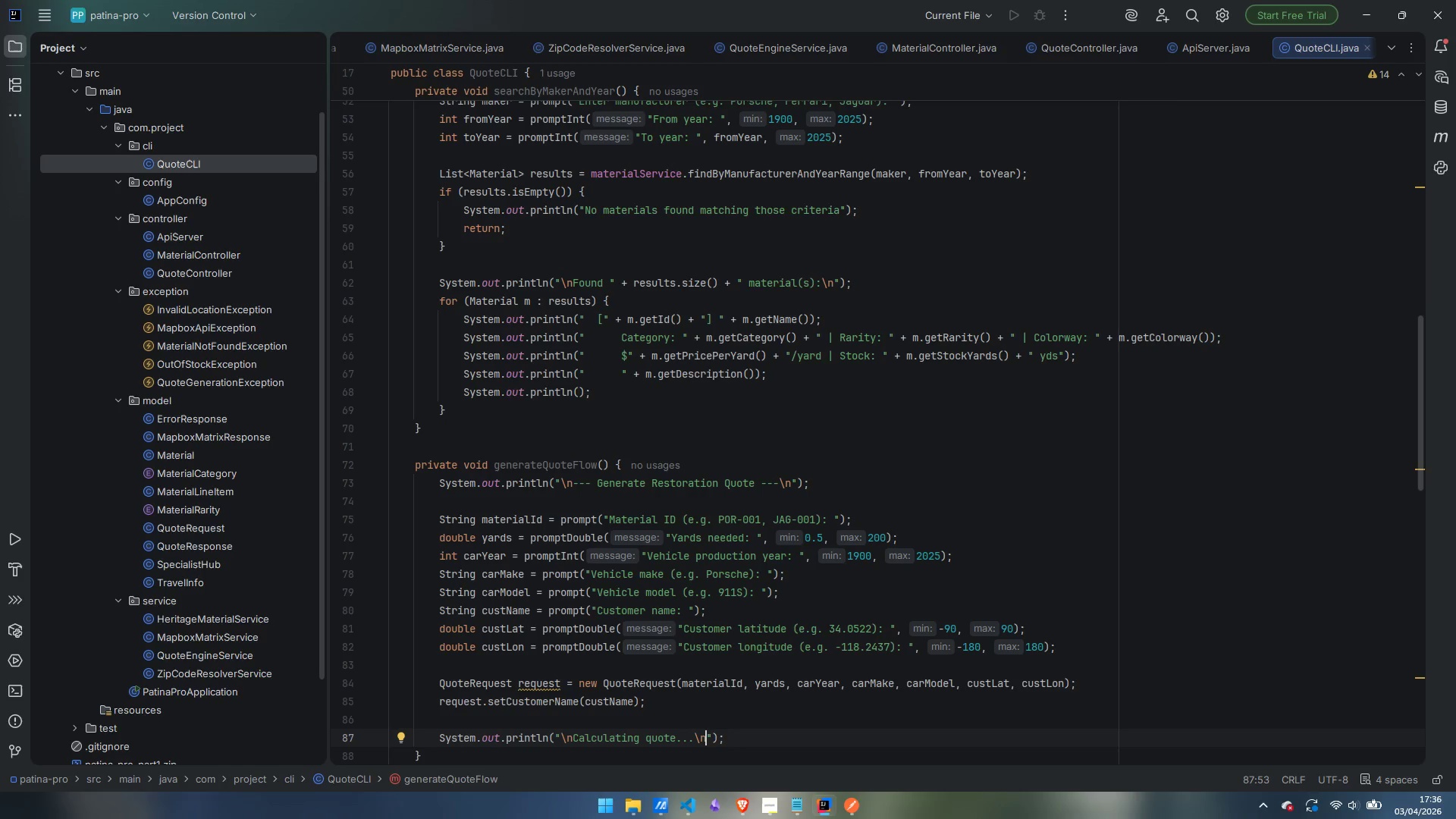 
key(ArrowRight)
 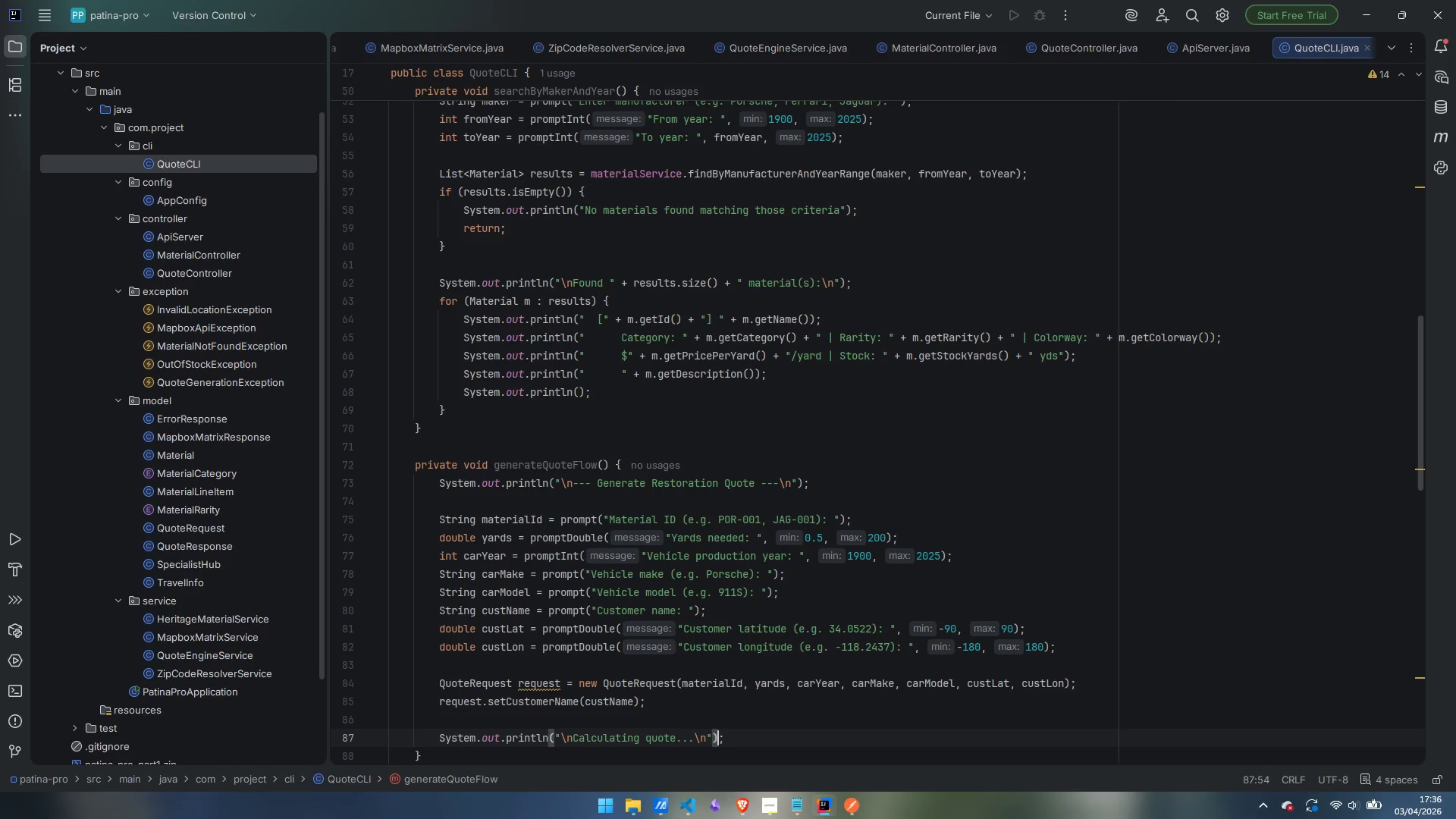 
key(ArrowRight)
 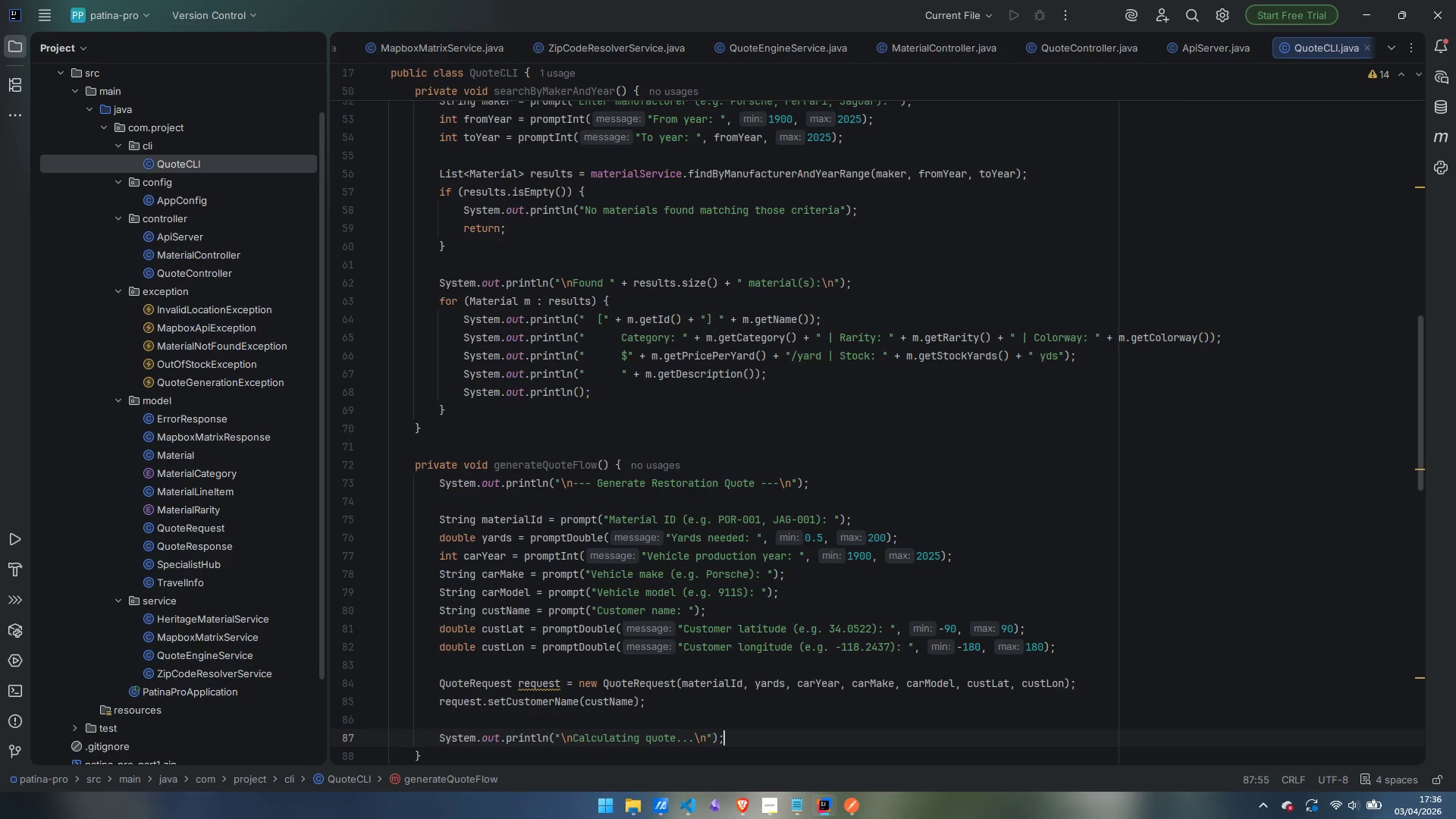 
key(ArrowRight)
 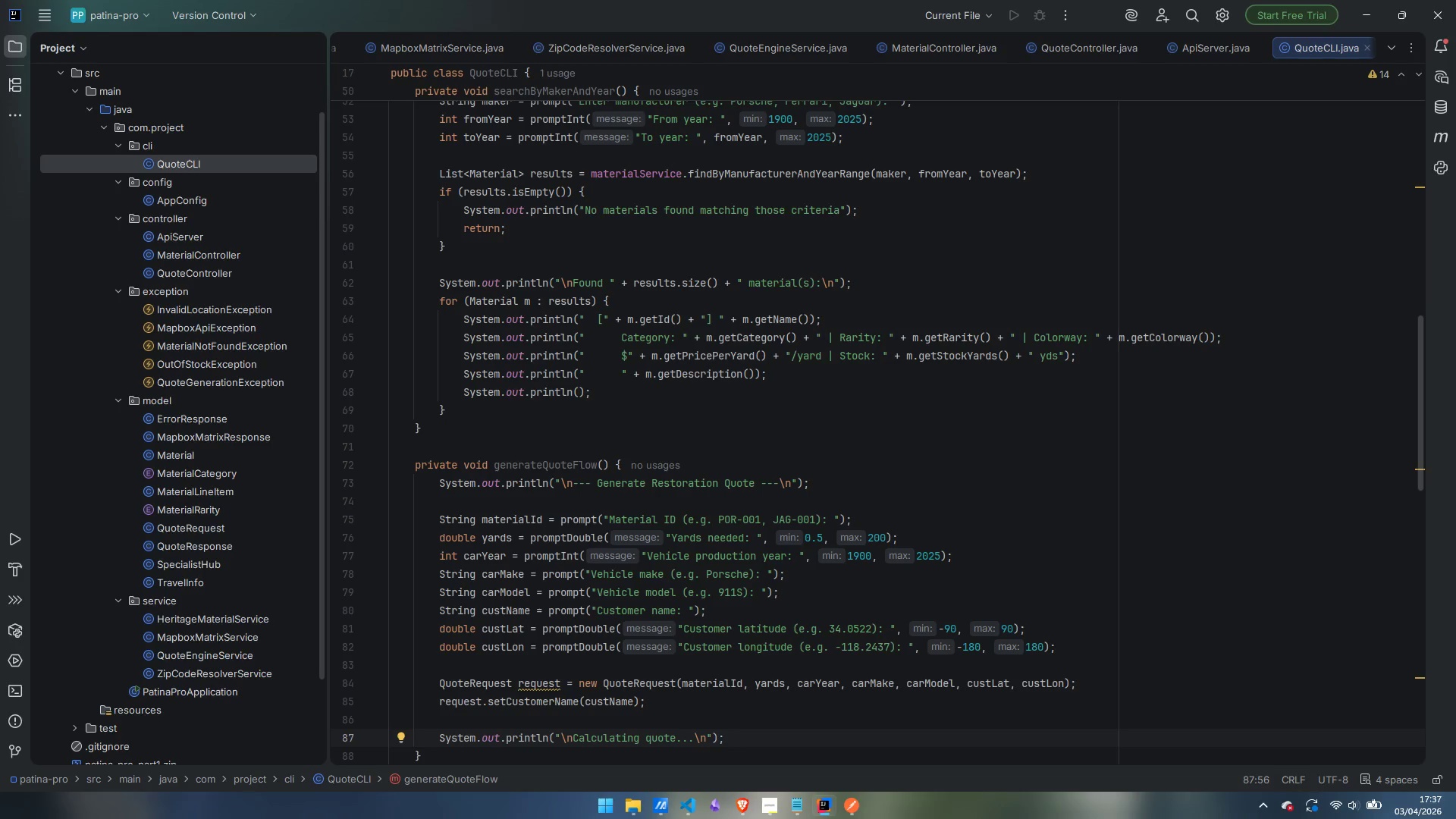 
wait(7.44)
 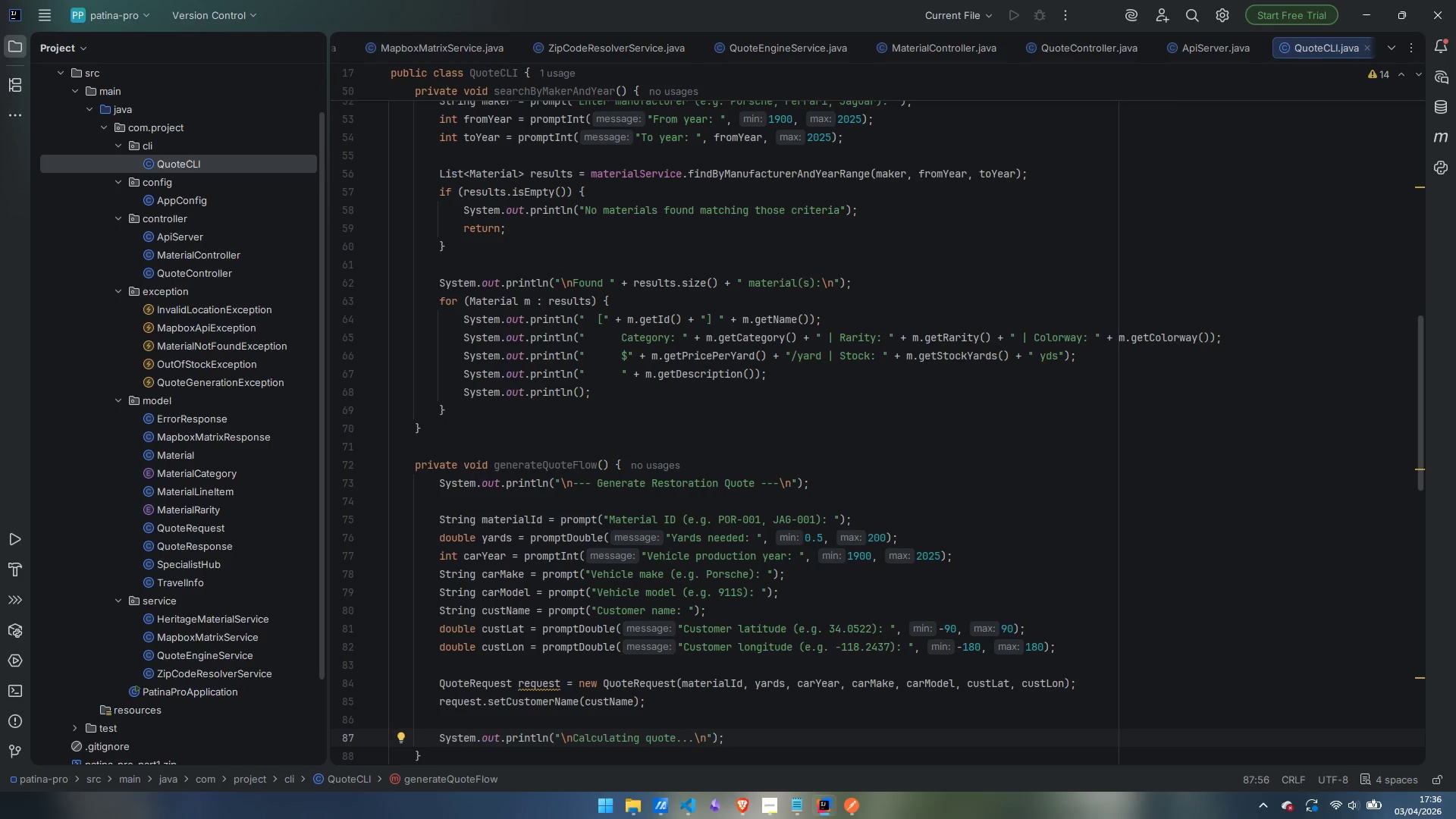 
key(Enter)
 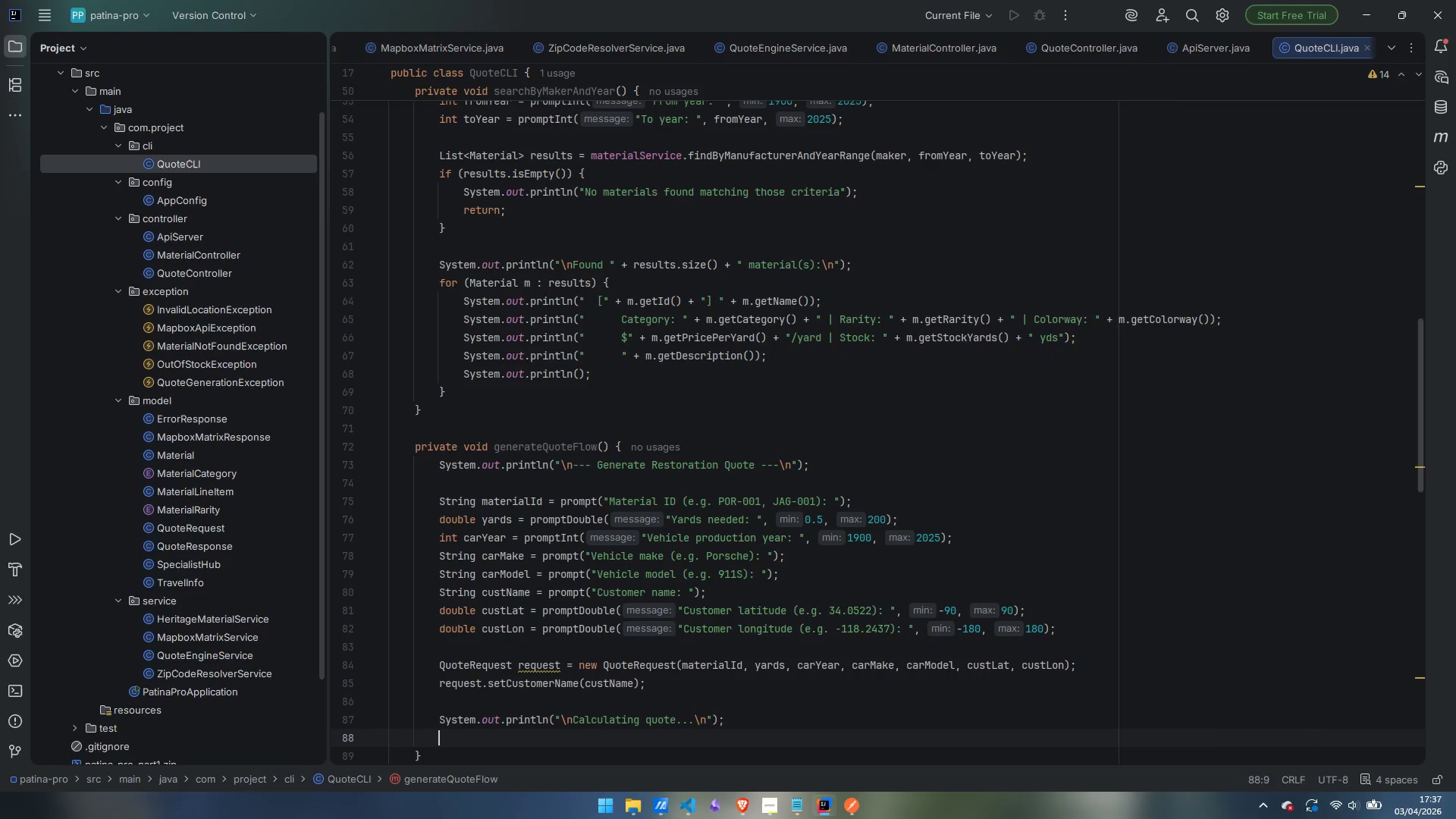 
type(try {)
 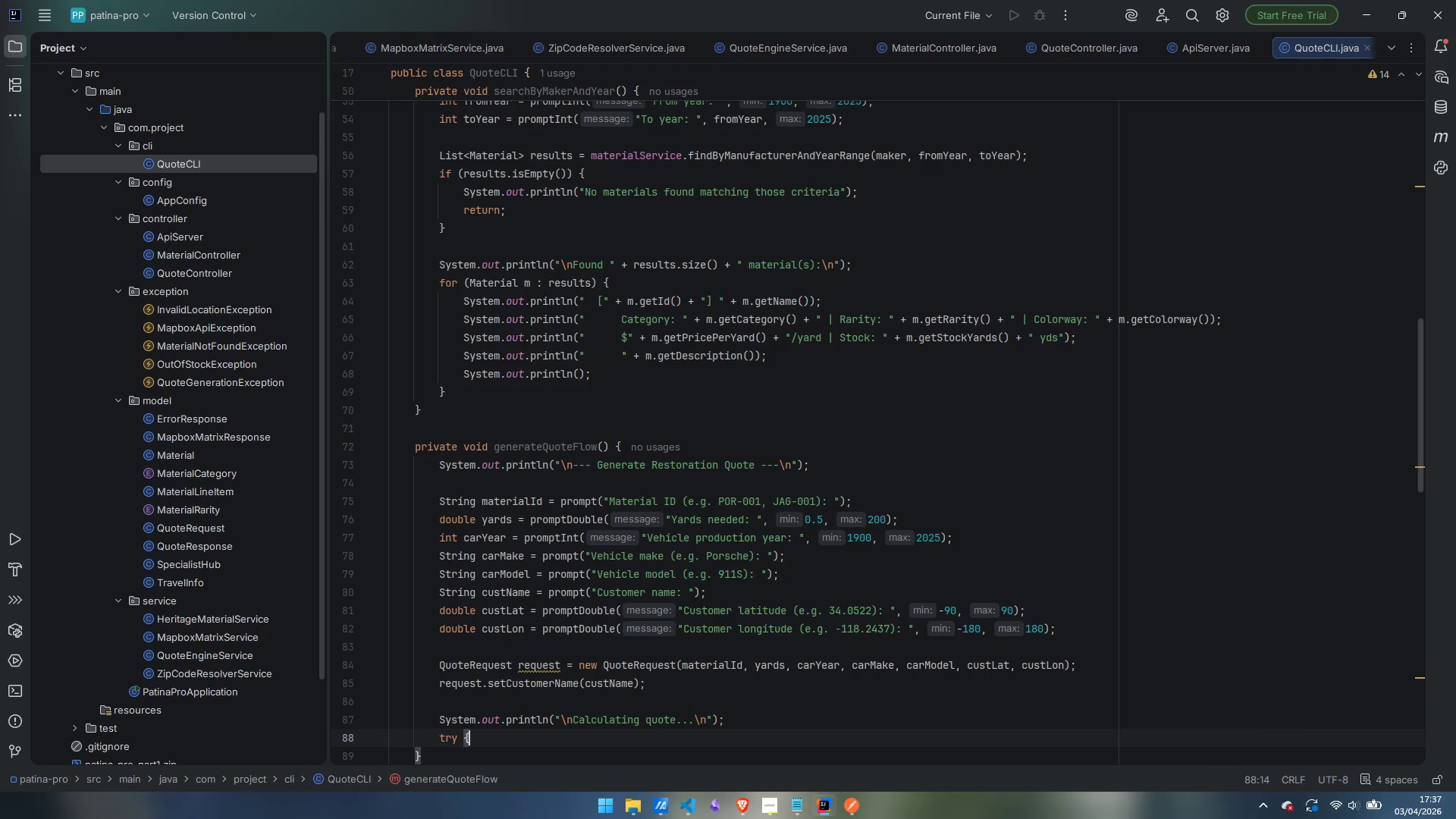 
key(Shift+Enter)
 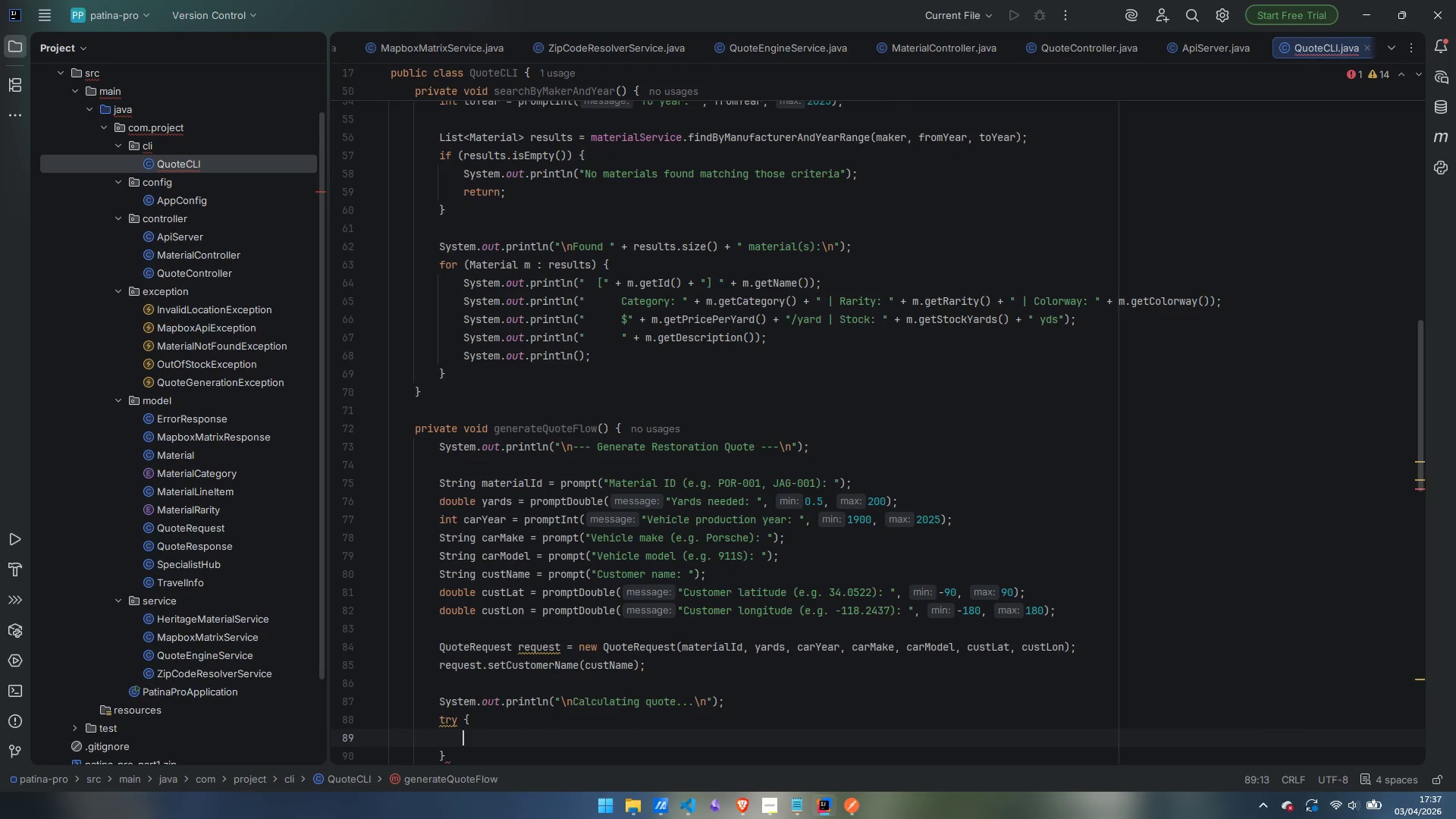 
type(QuoteResponse quote = quoteEngine.generateQuote)
 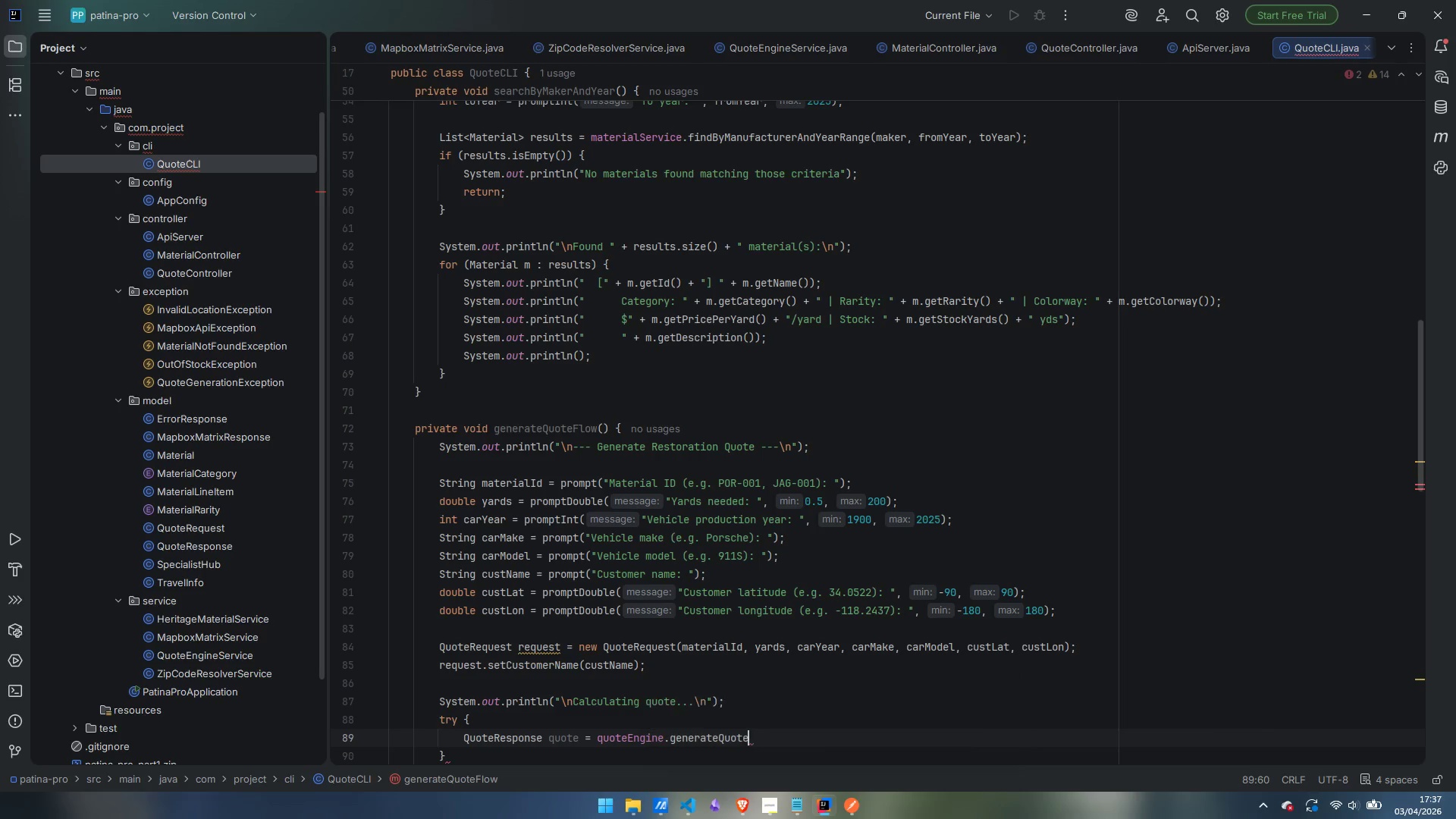 
key(Enter)
 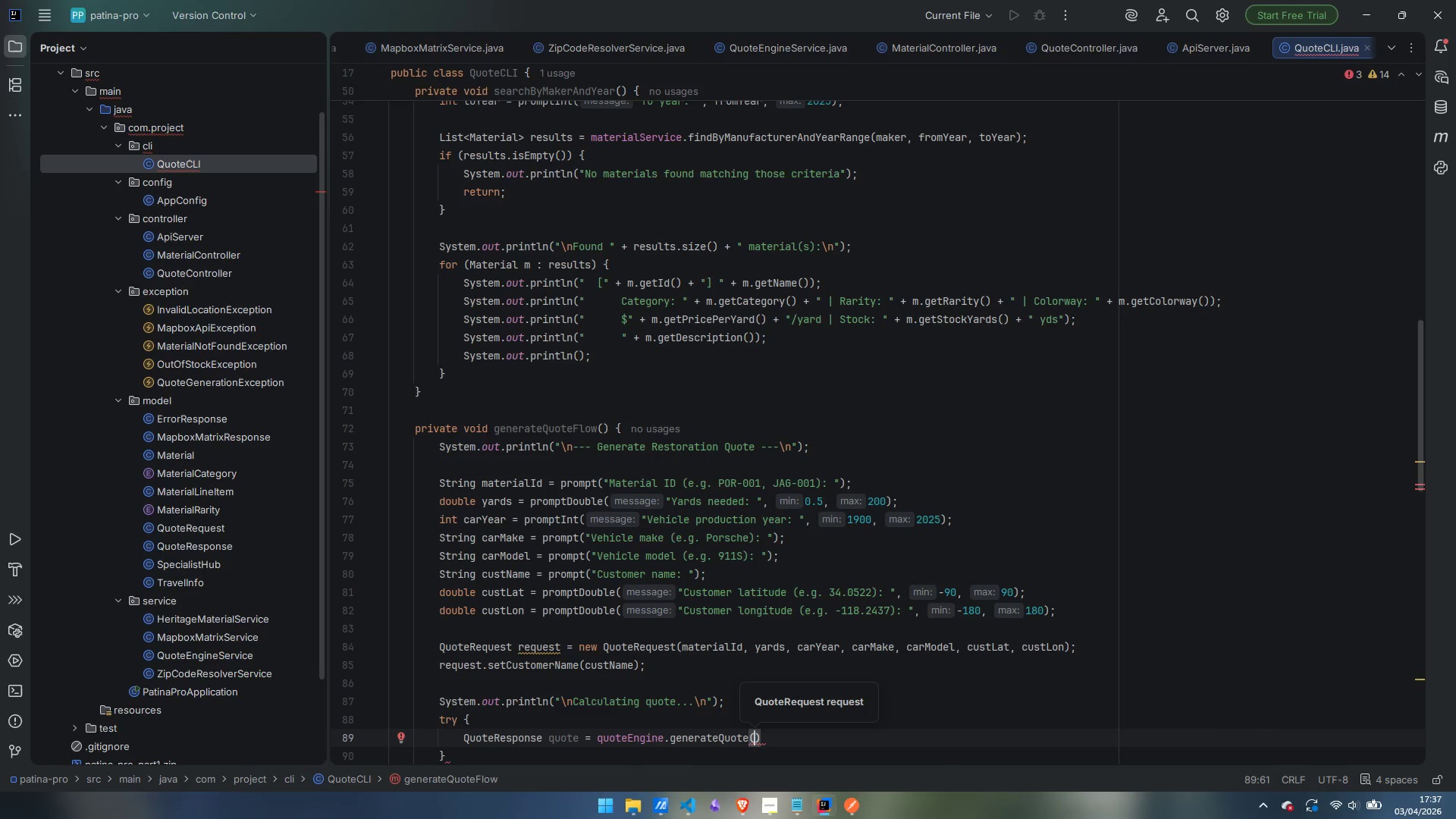 
type(q)
key(Backspace)
type(request)
 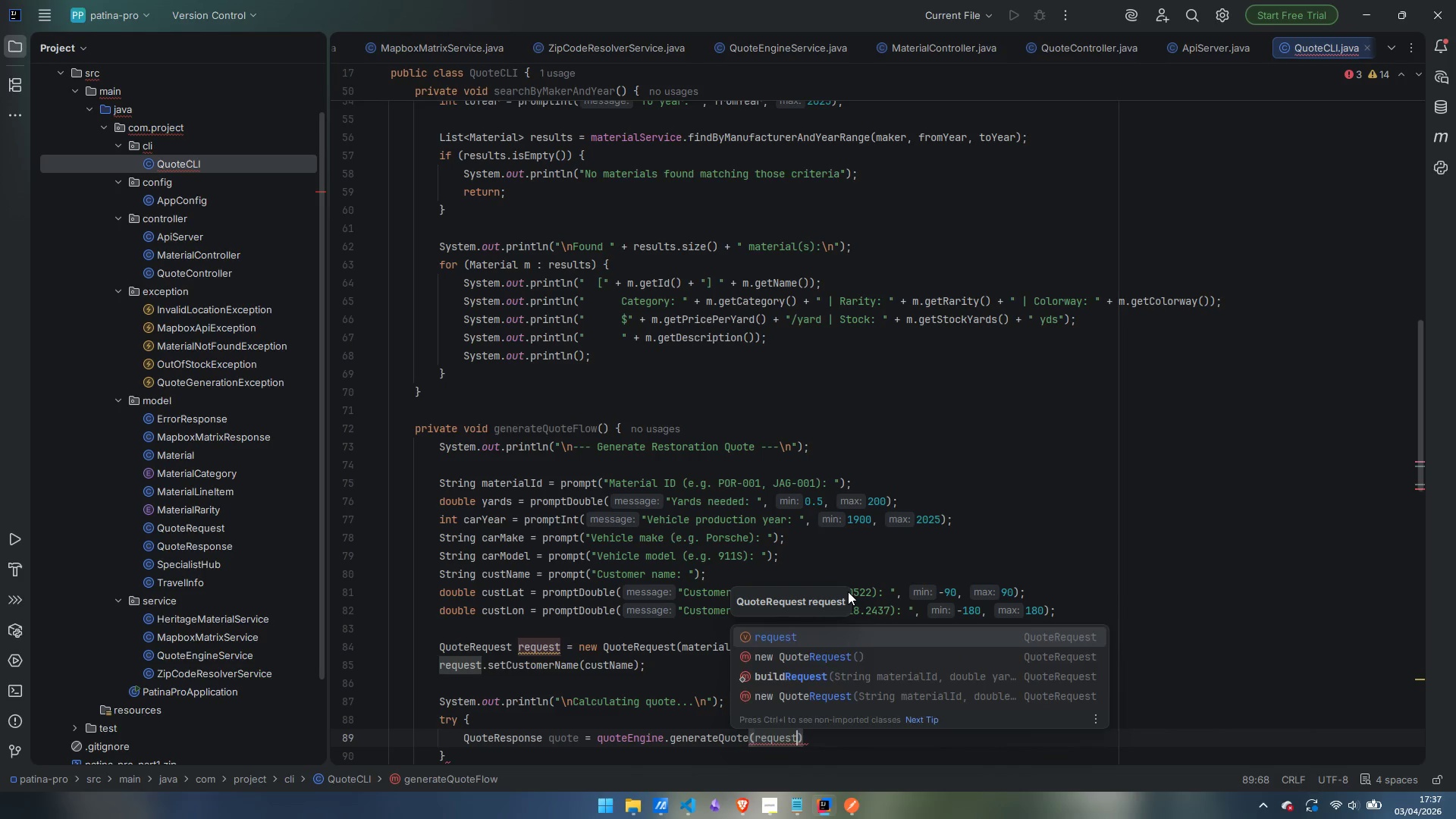 
key(ArrowRight)
 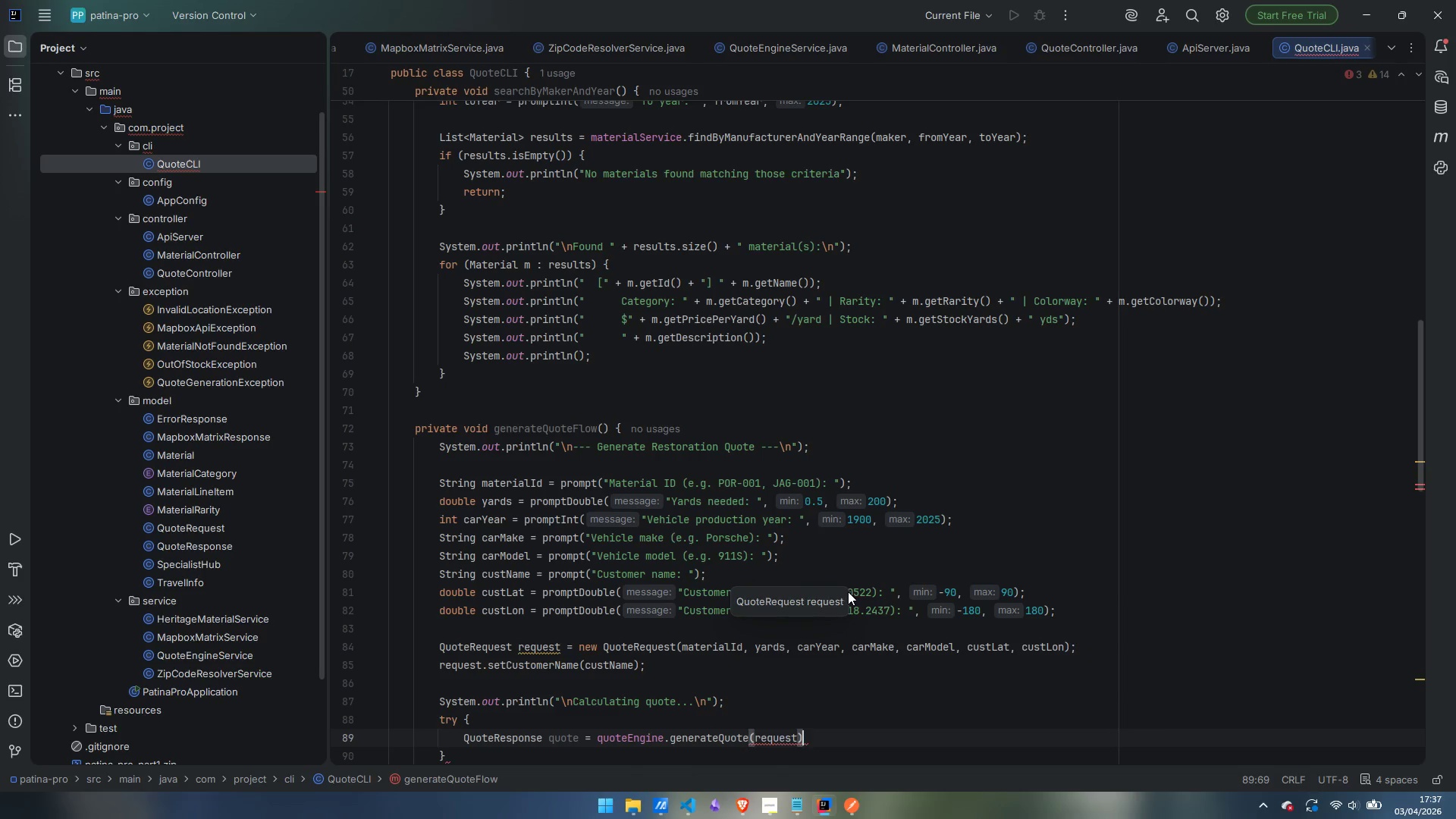 
key(Semicolon)
 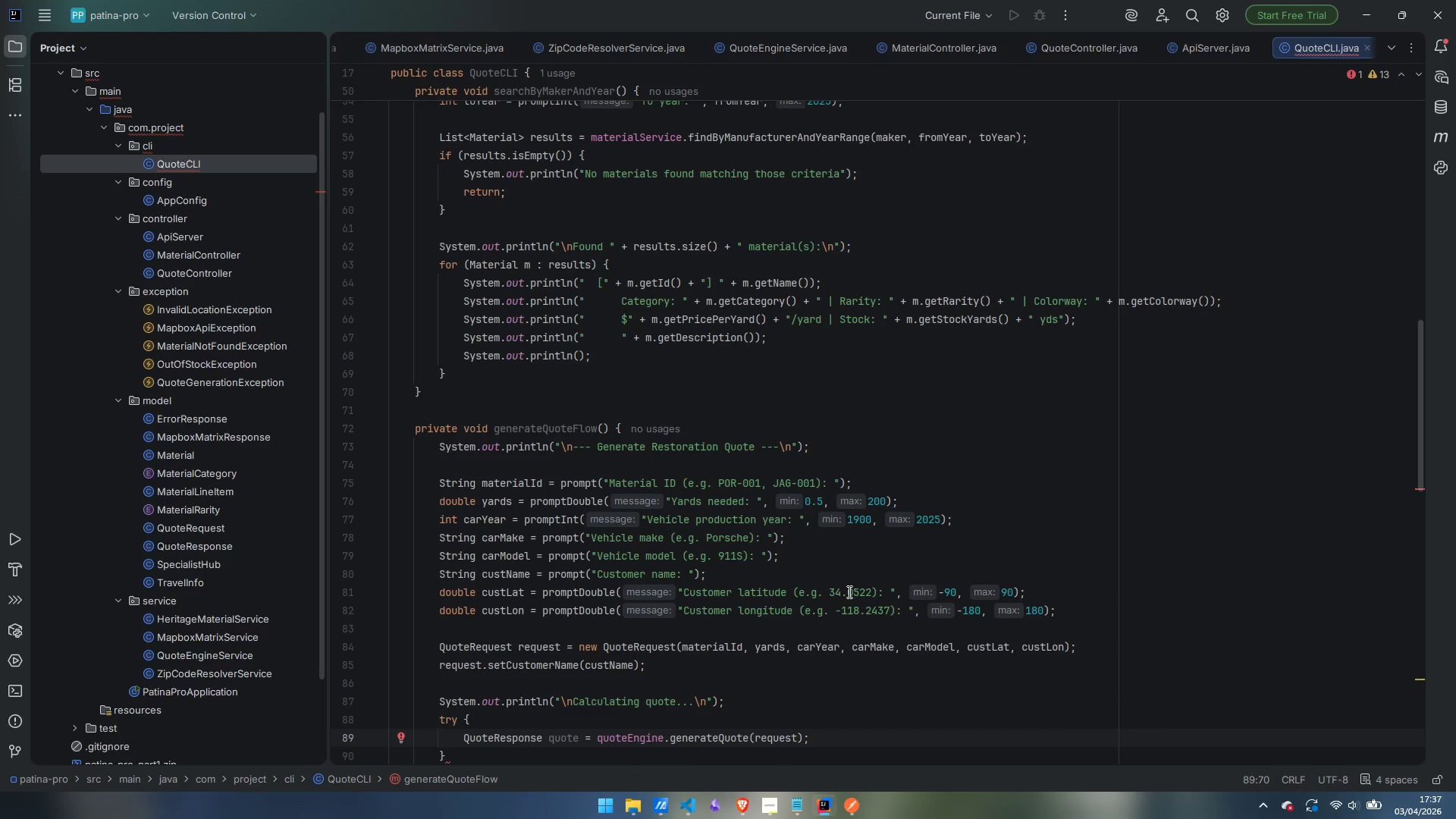 
key(Enter)
 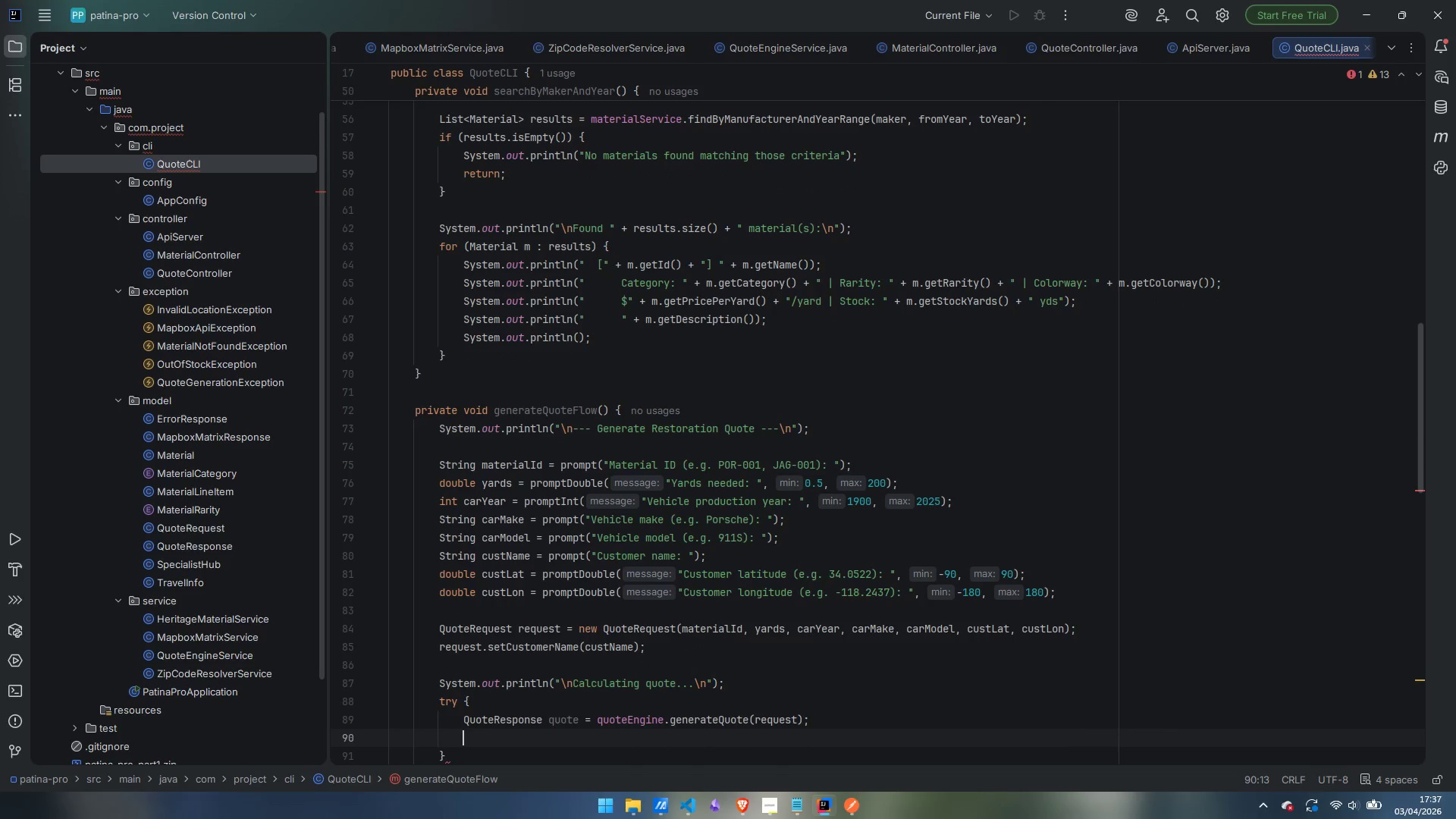 
type(sout)
key(Tab)
type("--- Quote Generated ---)
 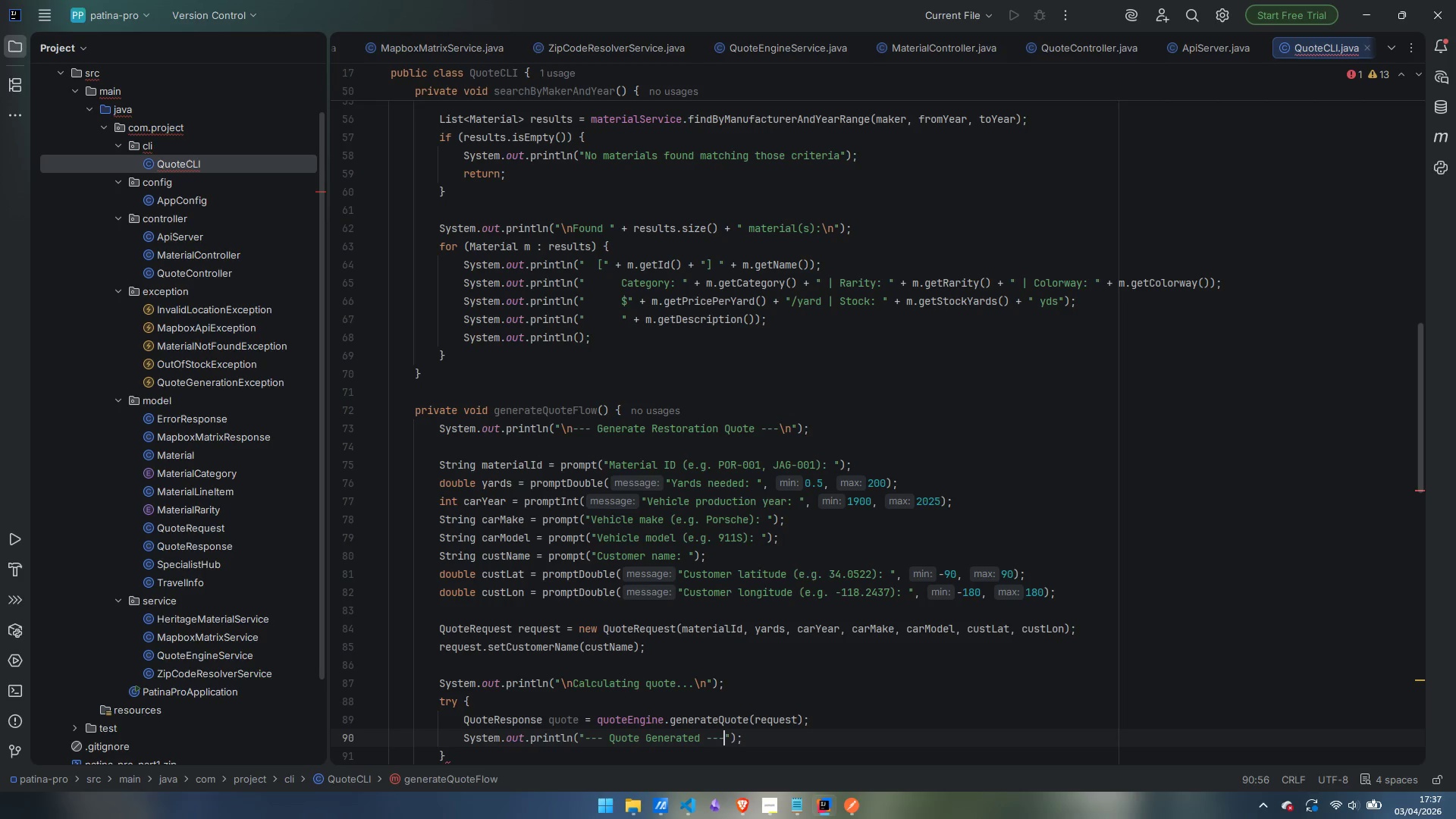 
key(ArrowRight)
 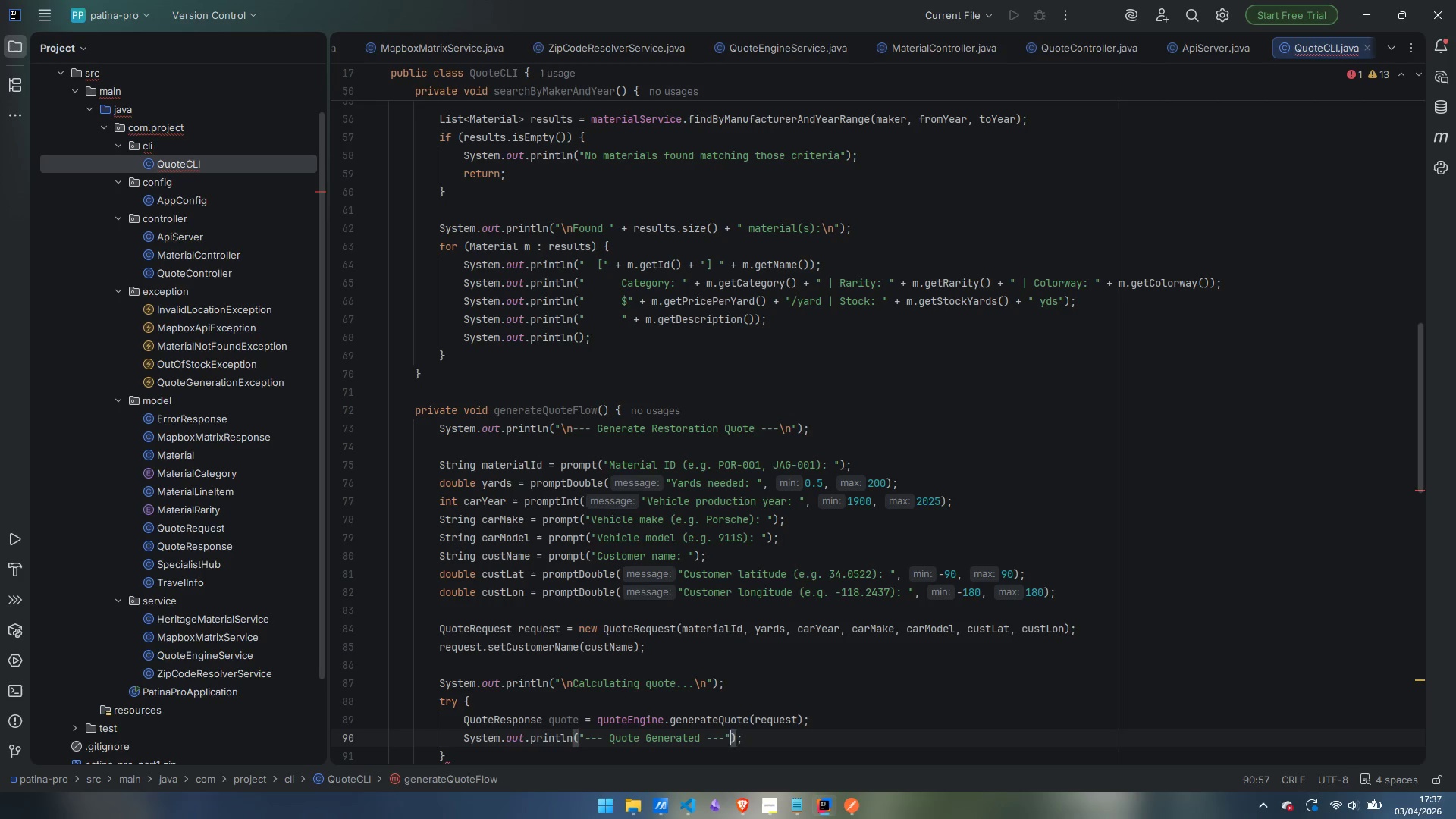 
key(ArrowRight)
 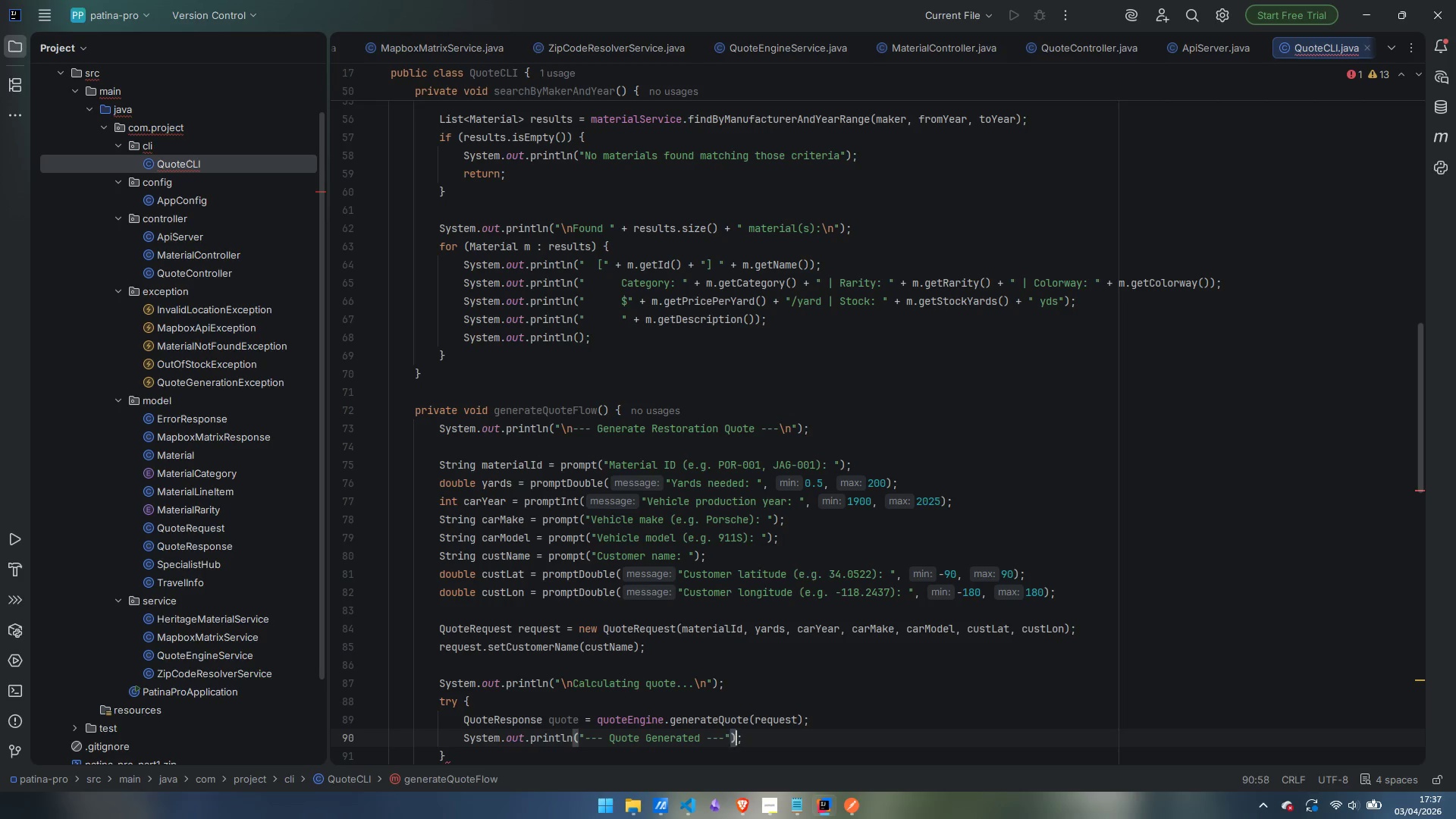 
key(ArrowRight)
 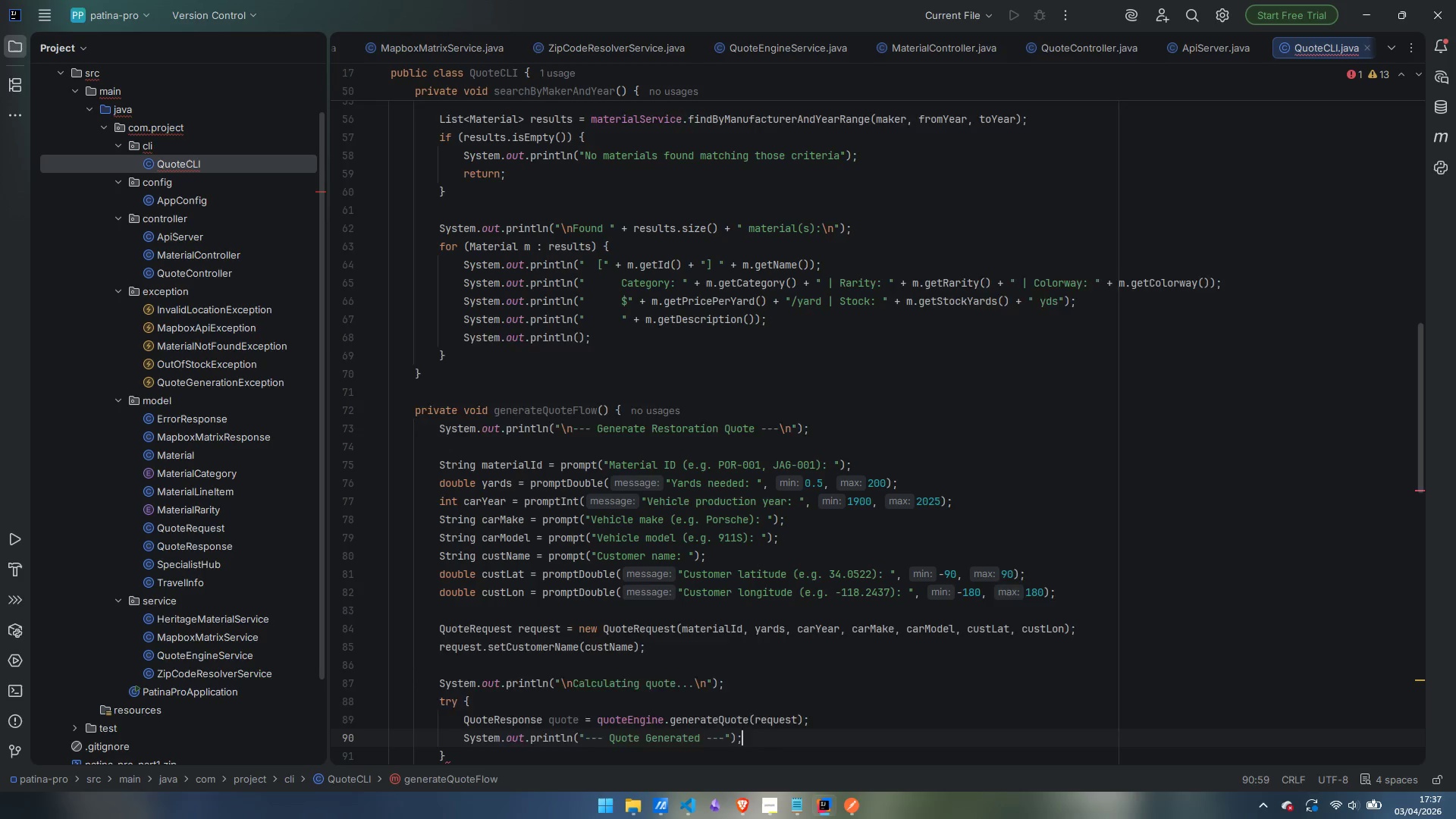 
key(Enter)
 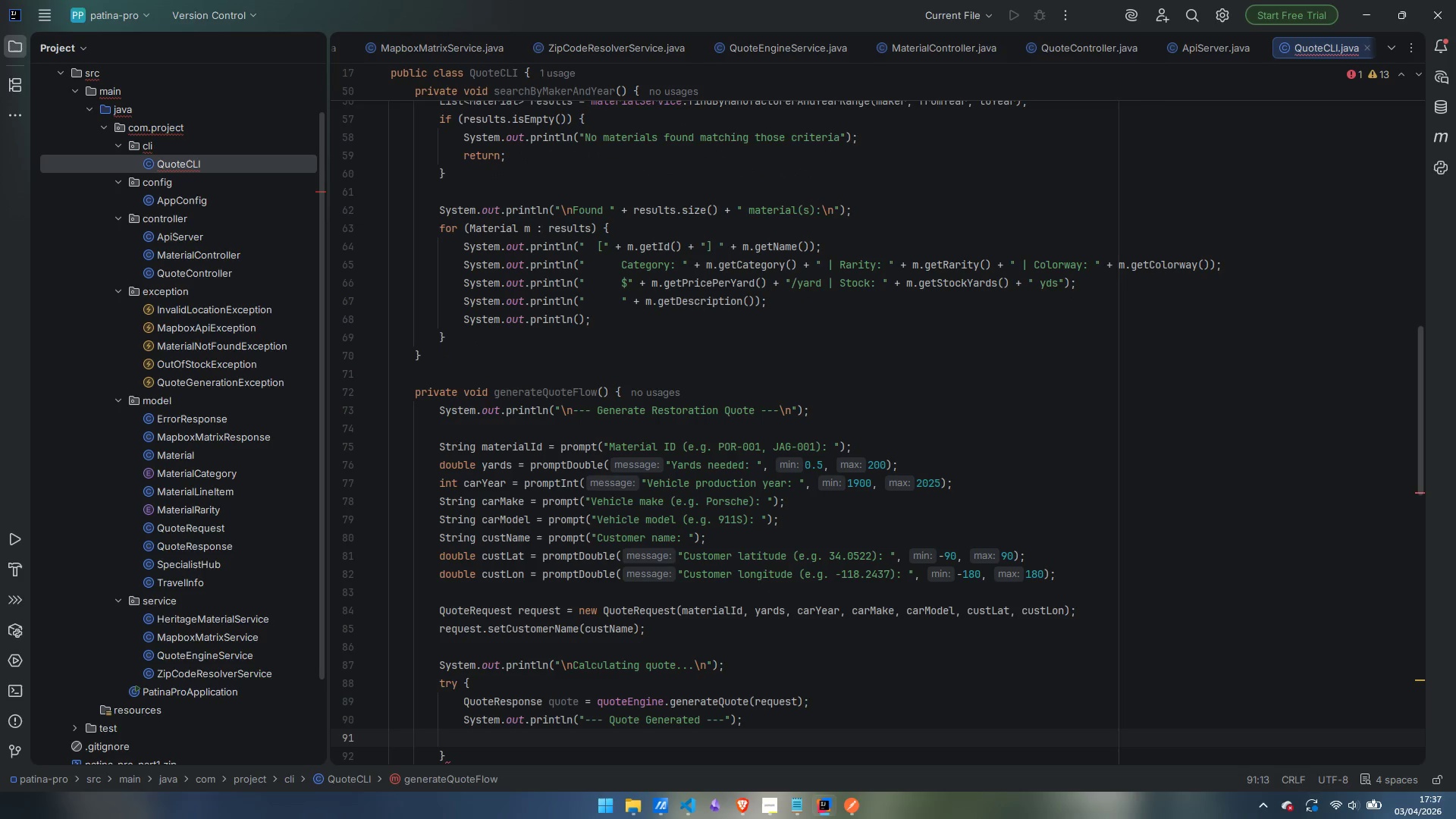 
type(sout)
key(Tab)
type(mapper.writeAs)
key(Backspace)
key(Backspace)
type(ValueasString)
 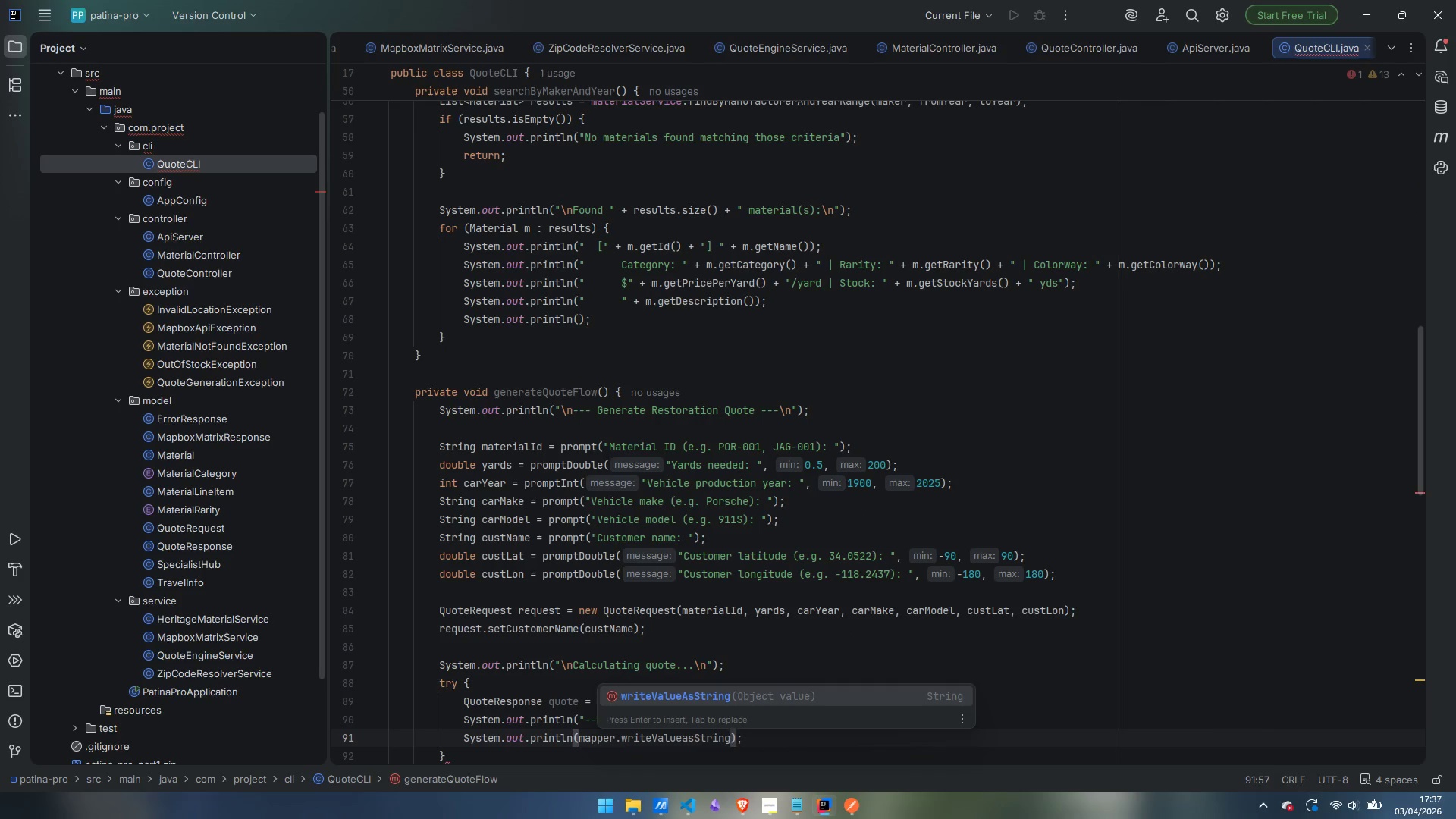 
key(Enter)
 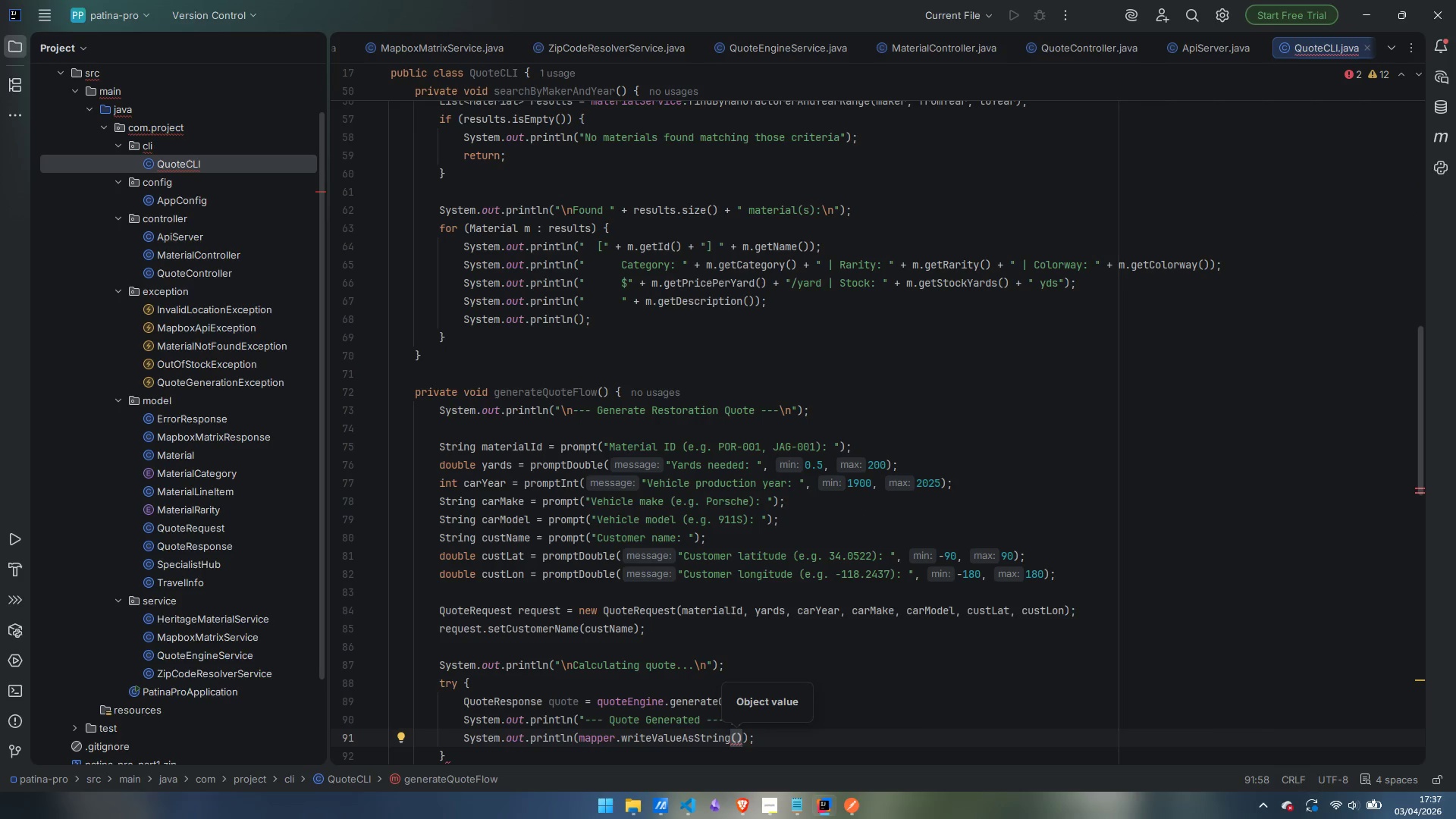 
type(quote)
 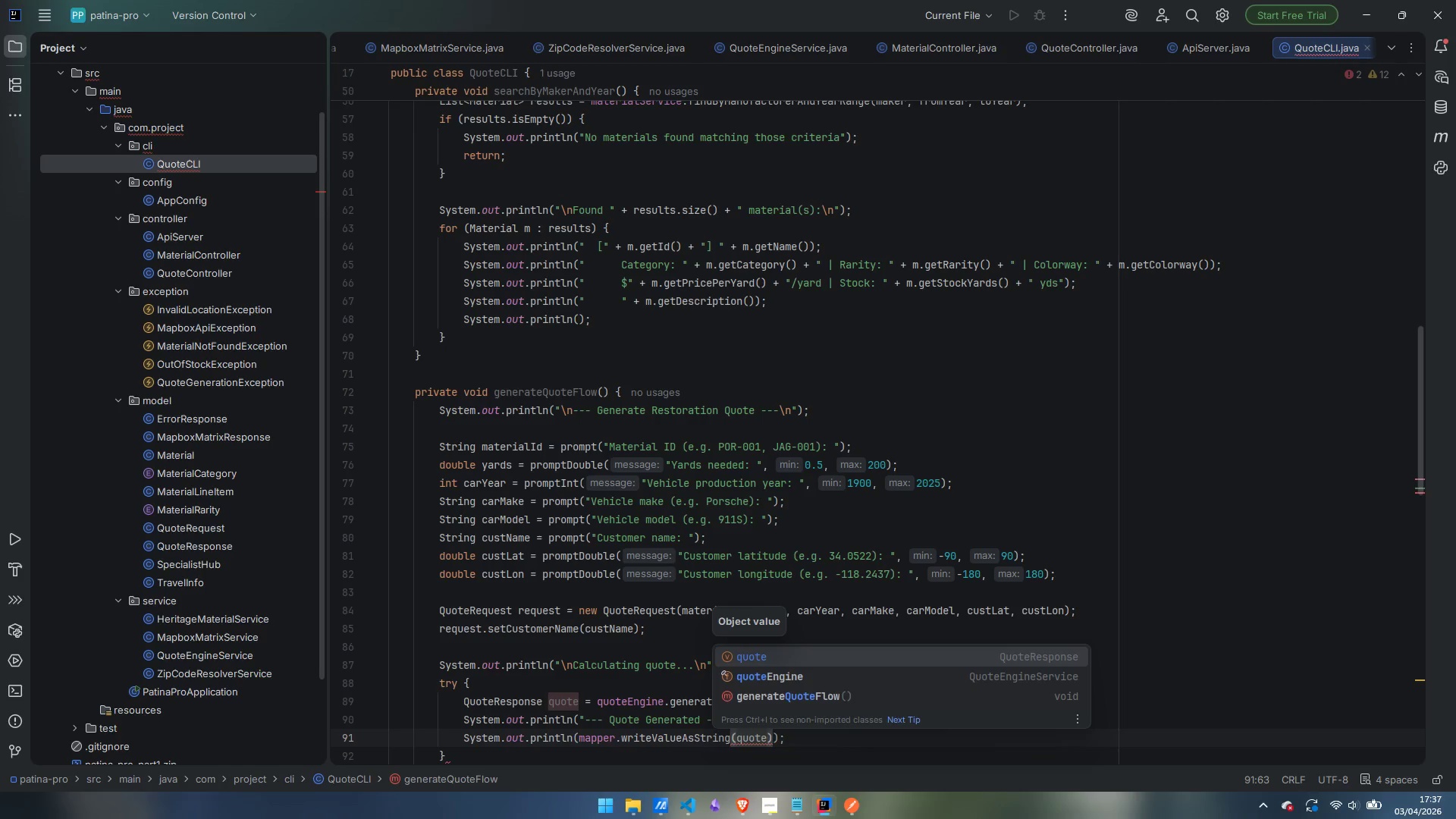 
key(ArrowRight)
 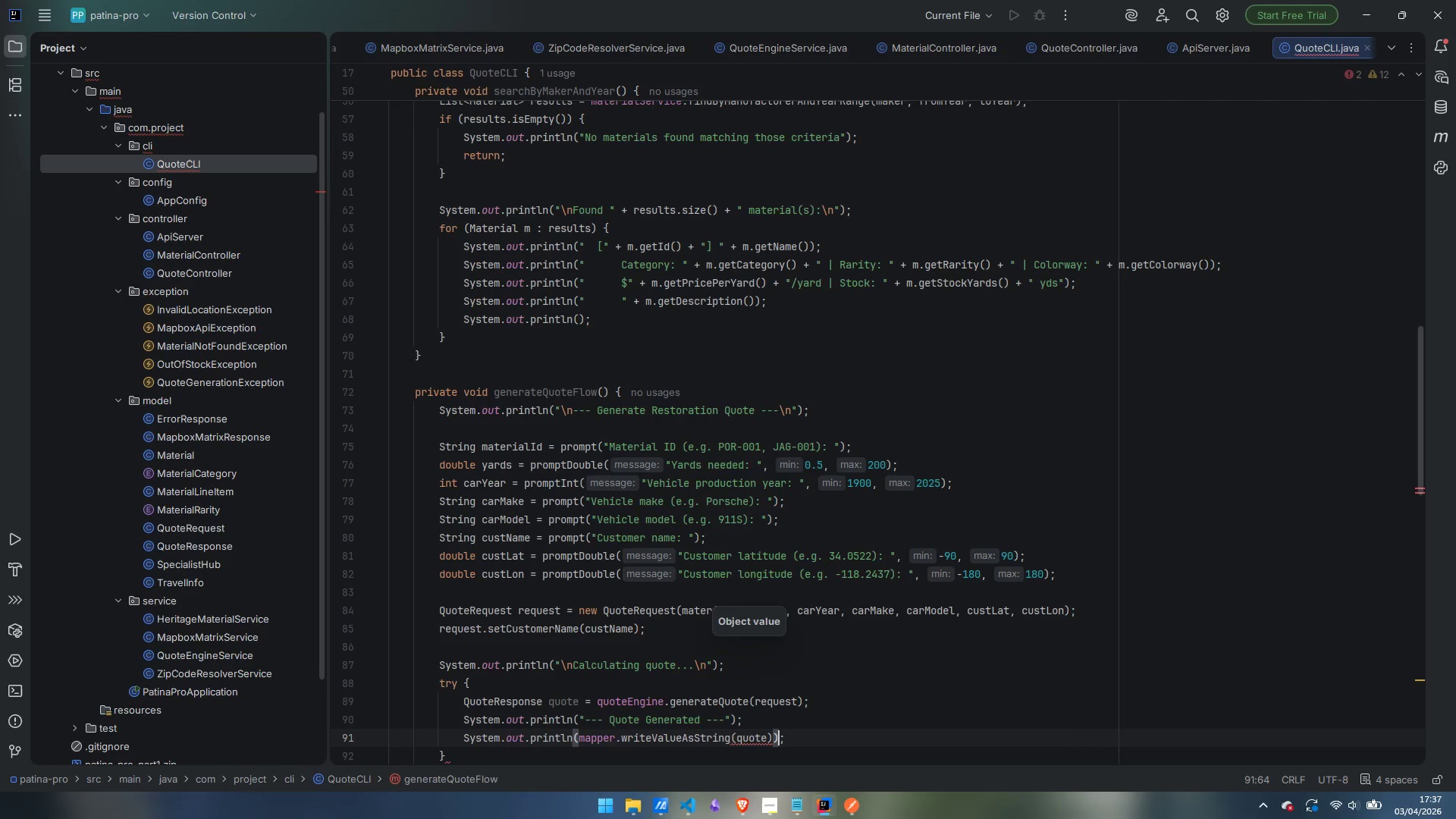 
key(ArrowRight)
 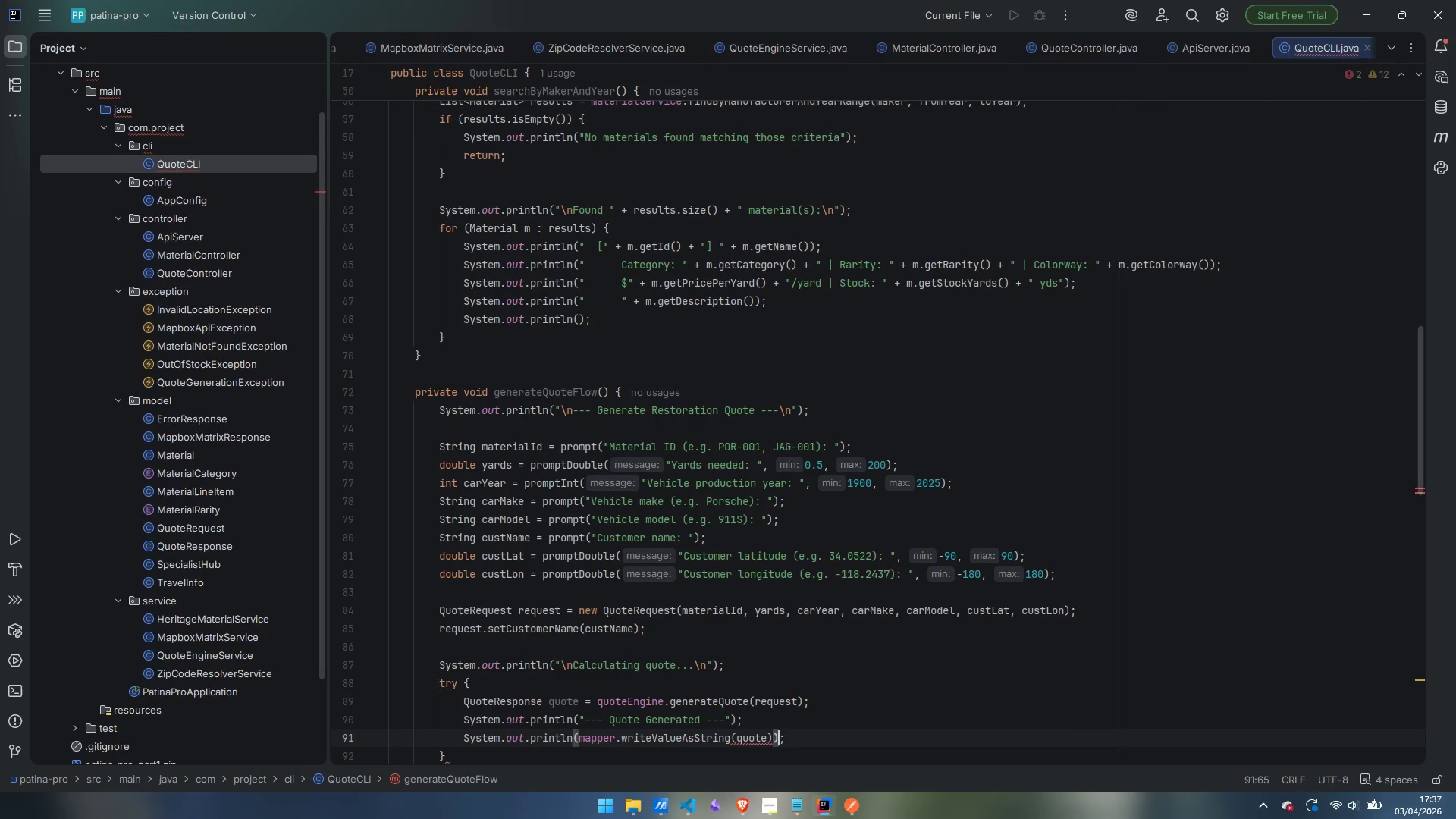 
key(ArrowRight)
 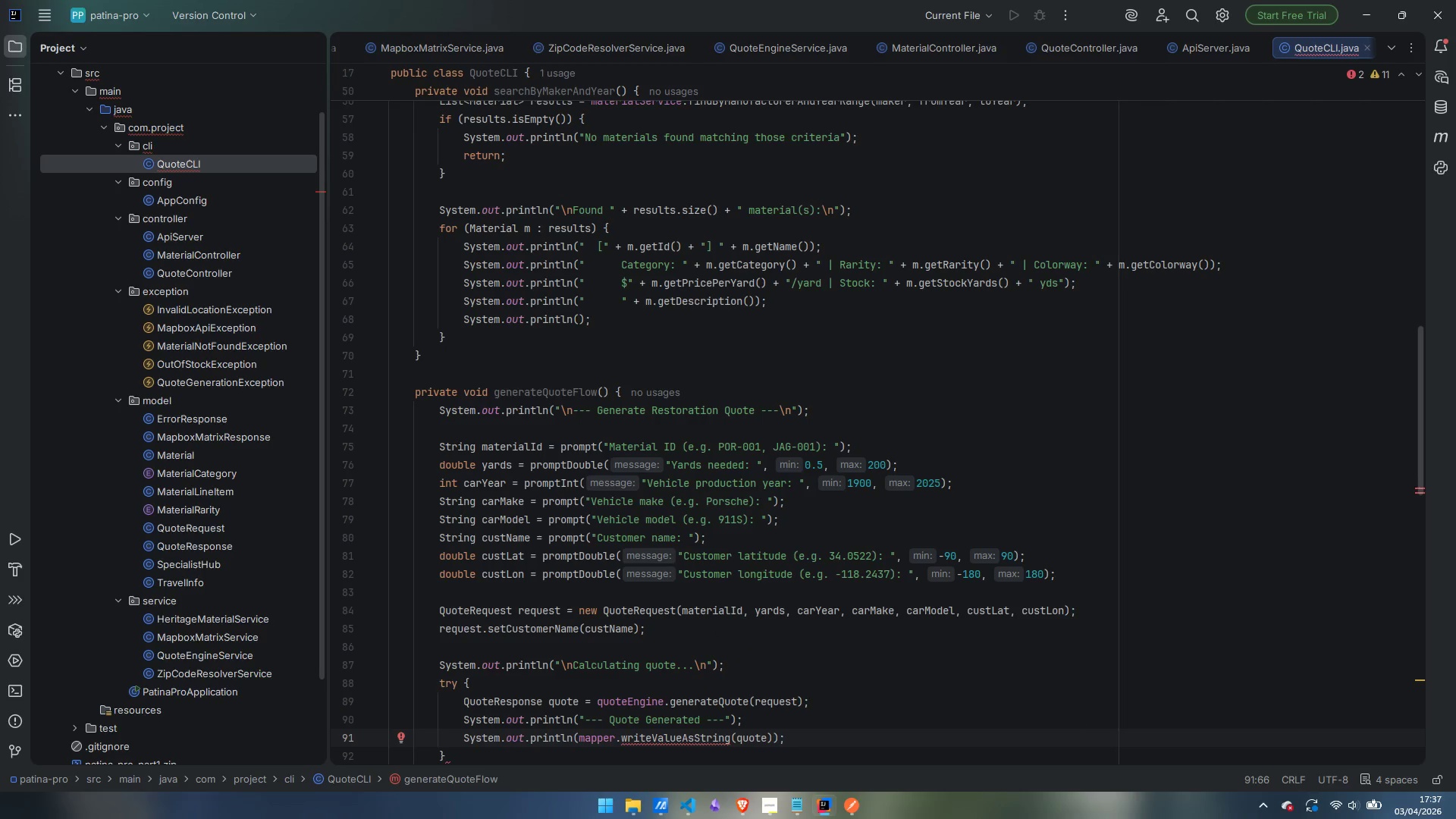 
key(ArrowDown)
 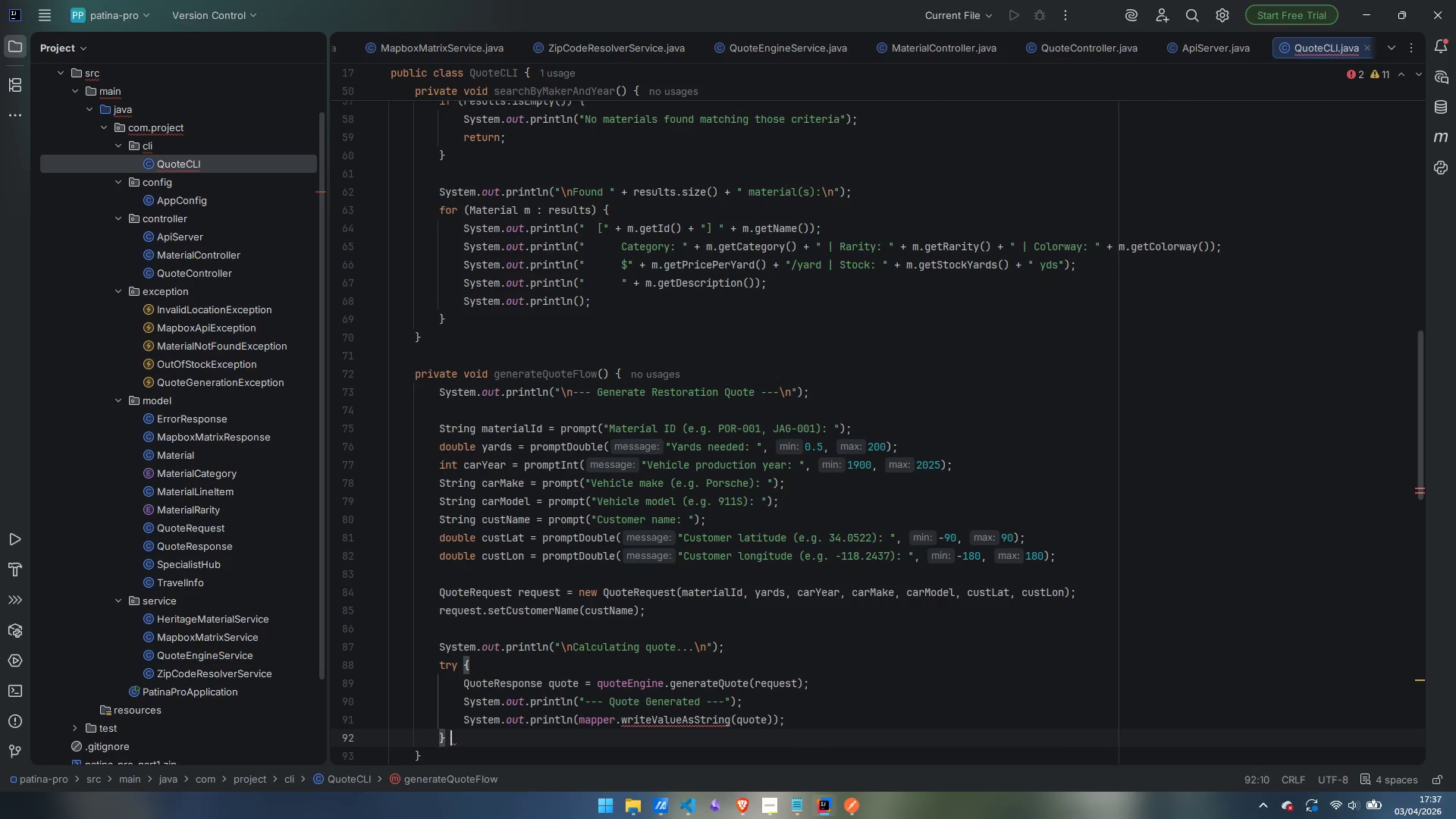 
type( catch)
 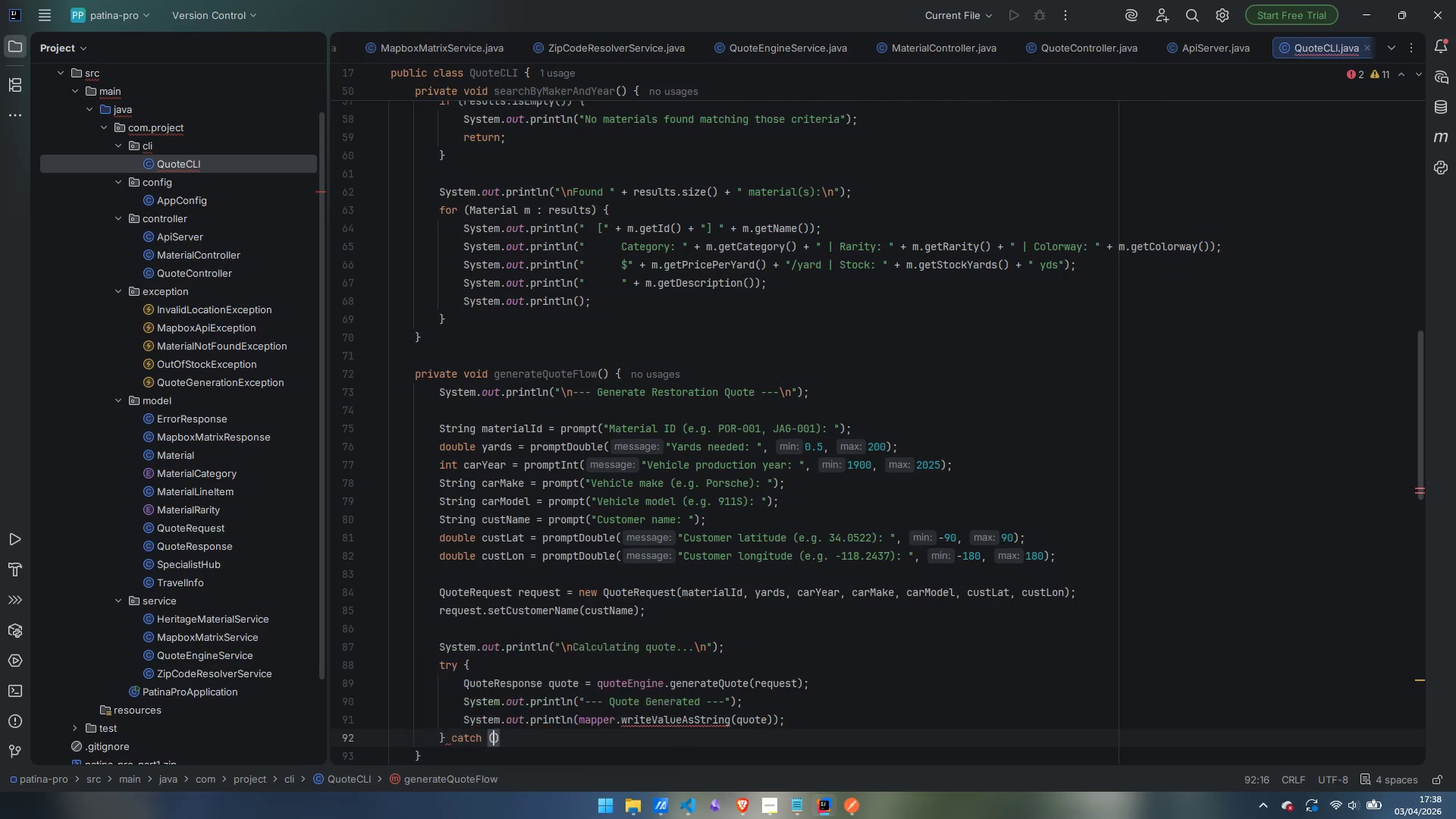 
key(Enter)
 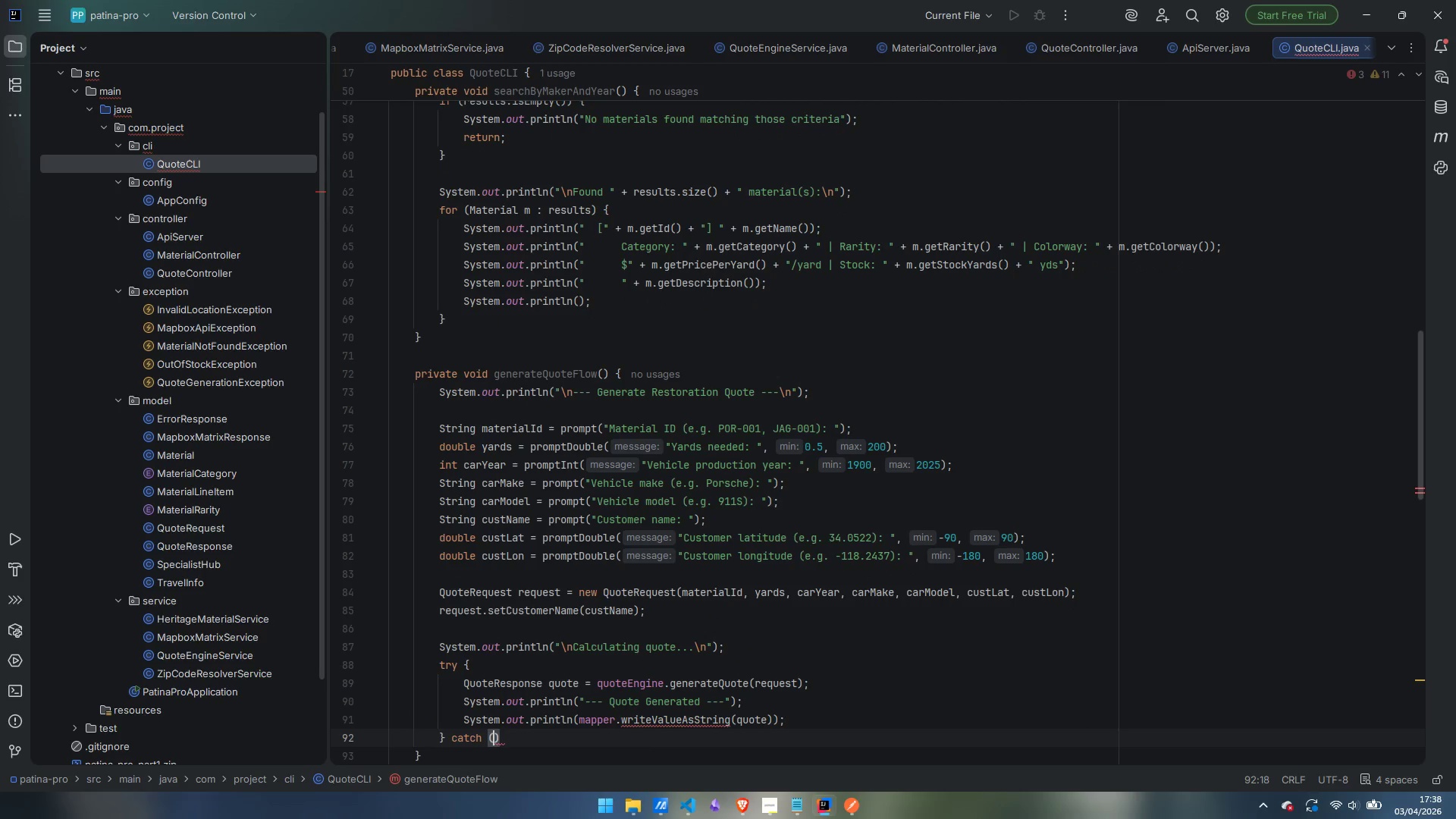 
type(MaterialNotFund)
key(Backspace)
key(Backspace)
key(Backspace)
type(oundExceptio)
 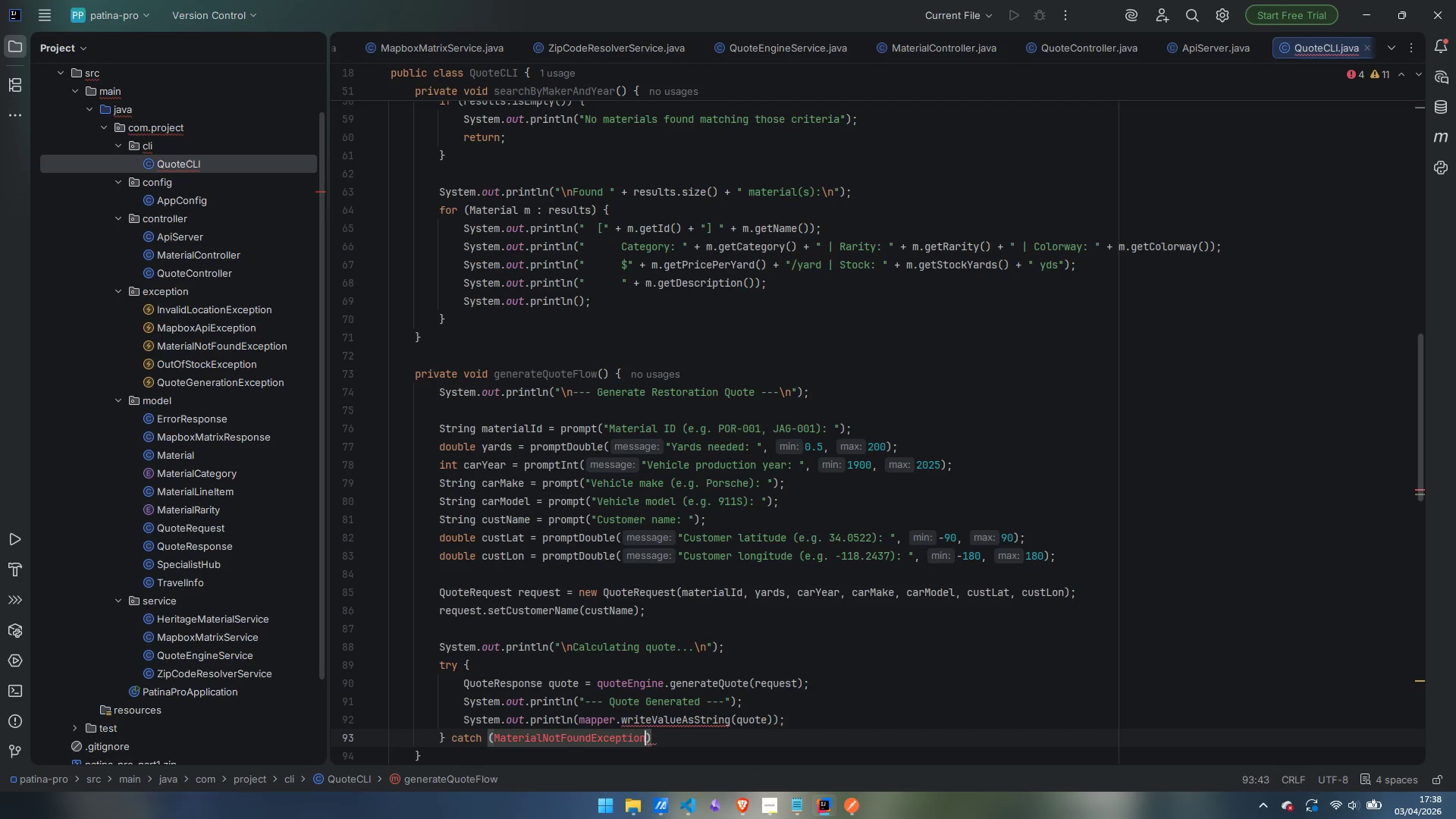 
 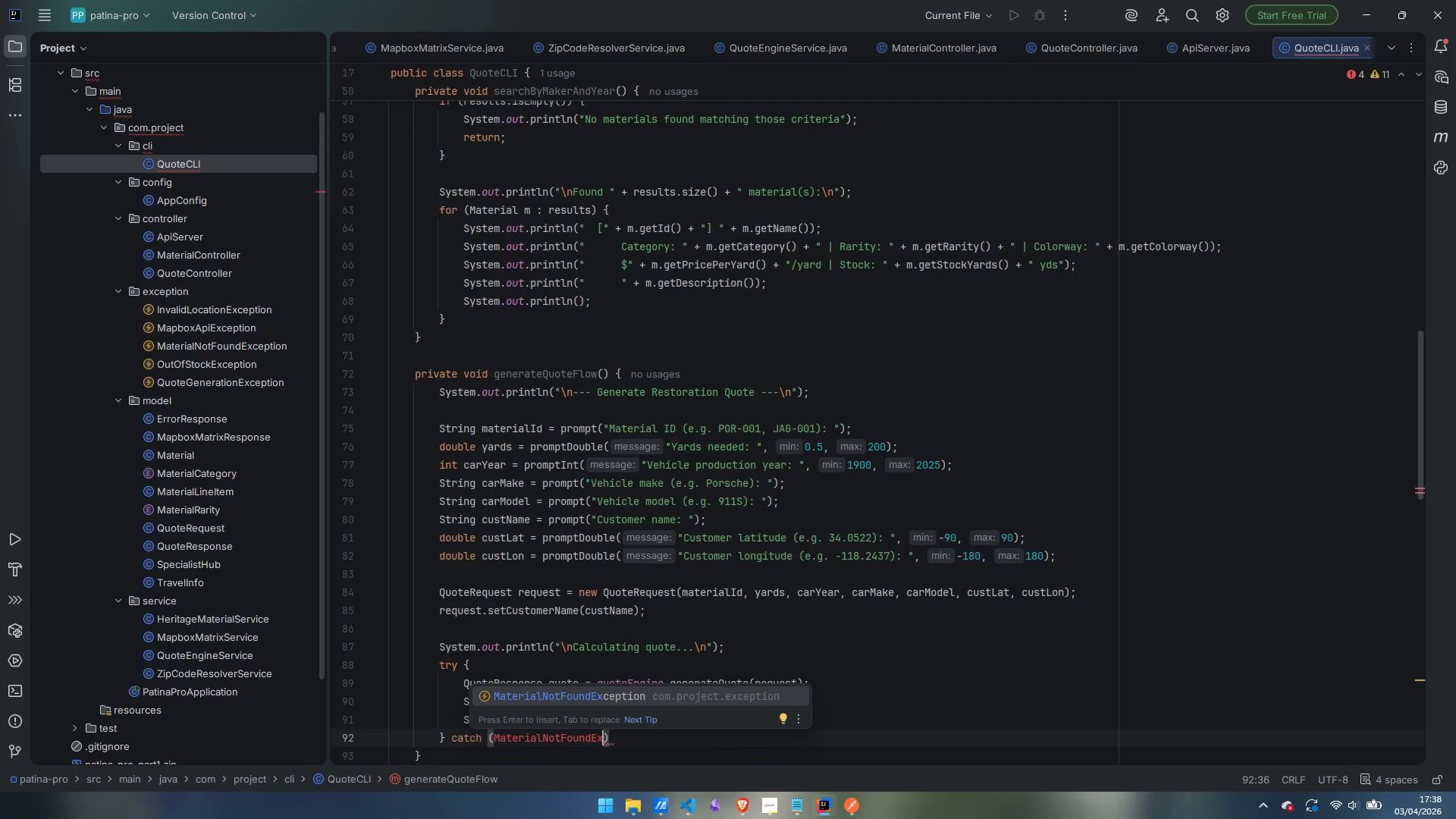 
key(Enter)
 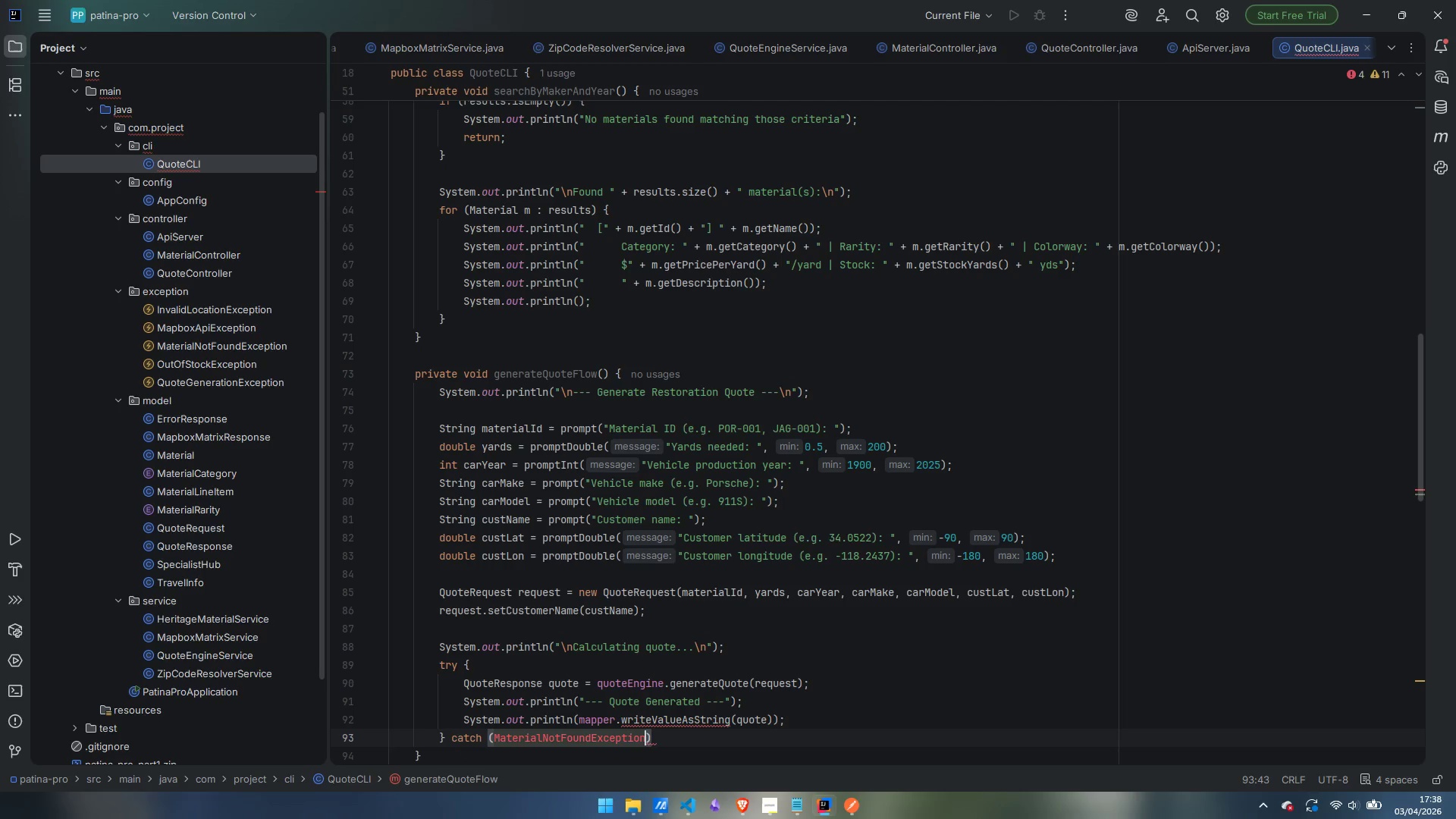 
key(Space)
 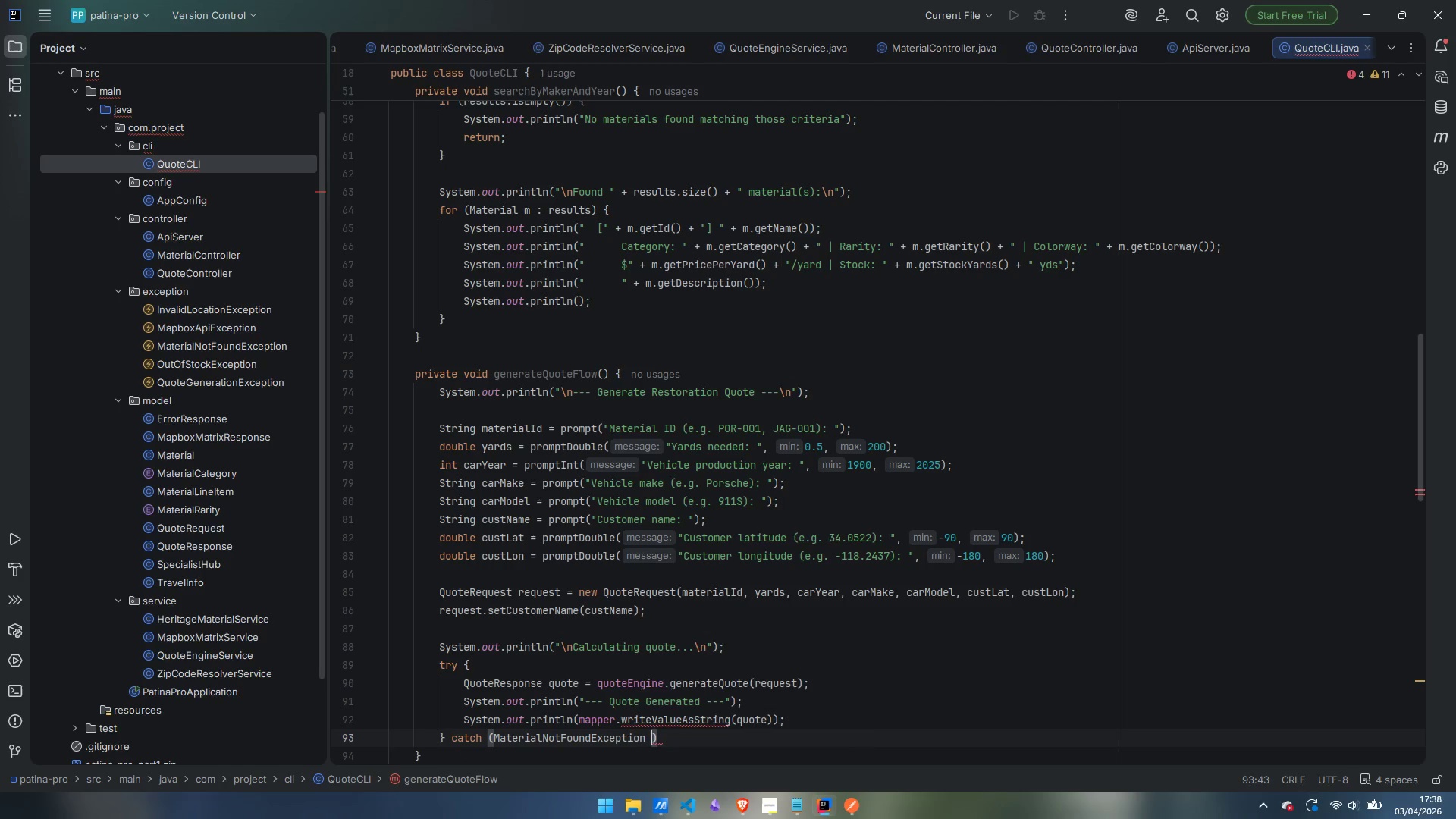 
key(E)
 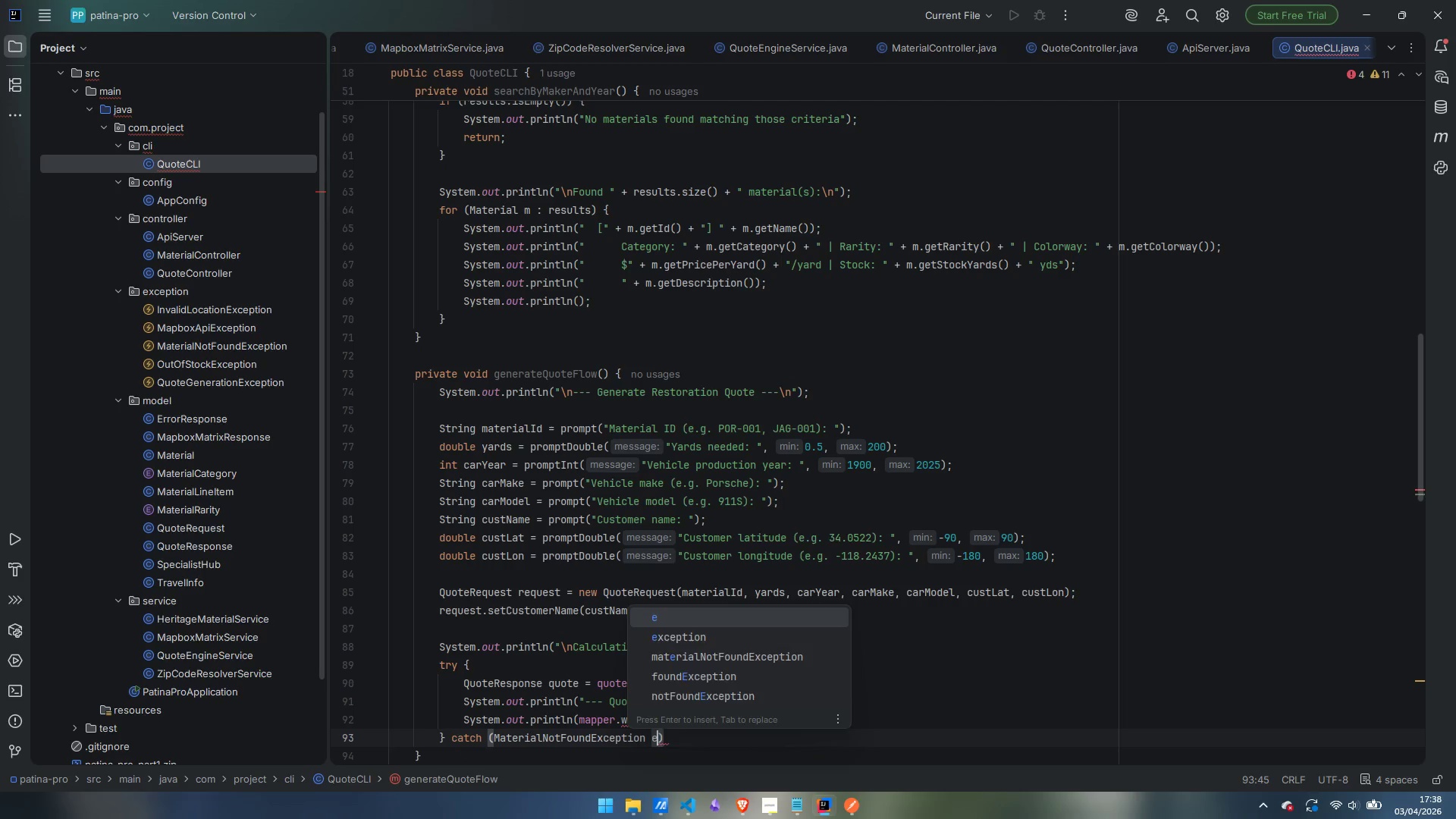 
key(ArrowRight)
 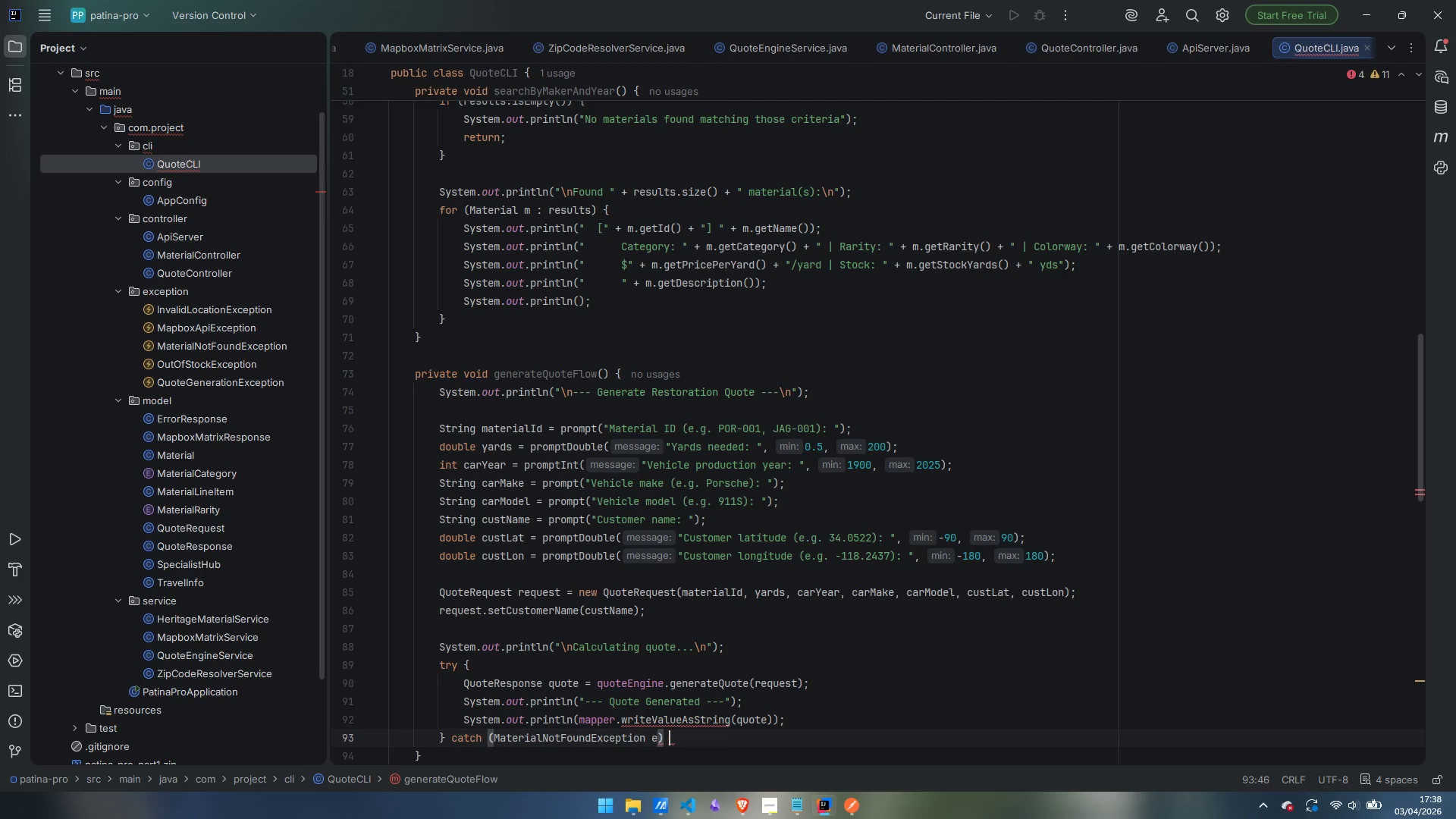 
key(Space)
 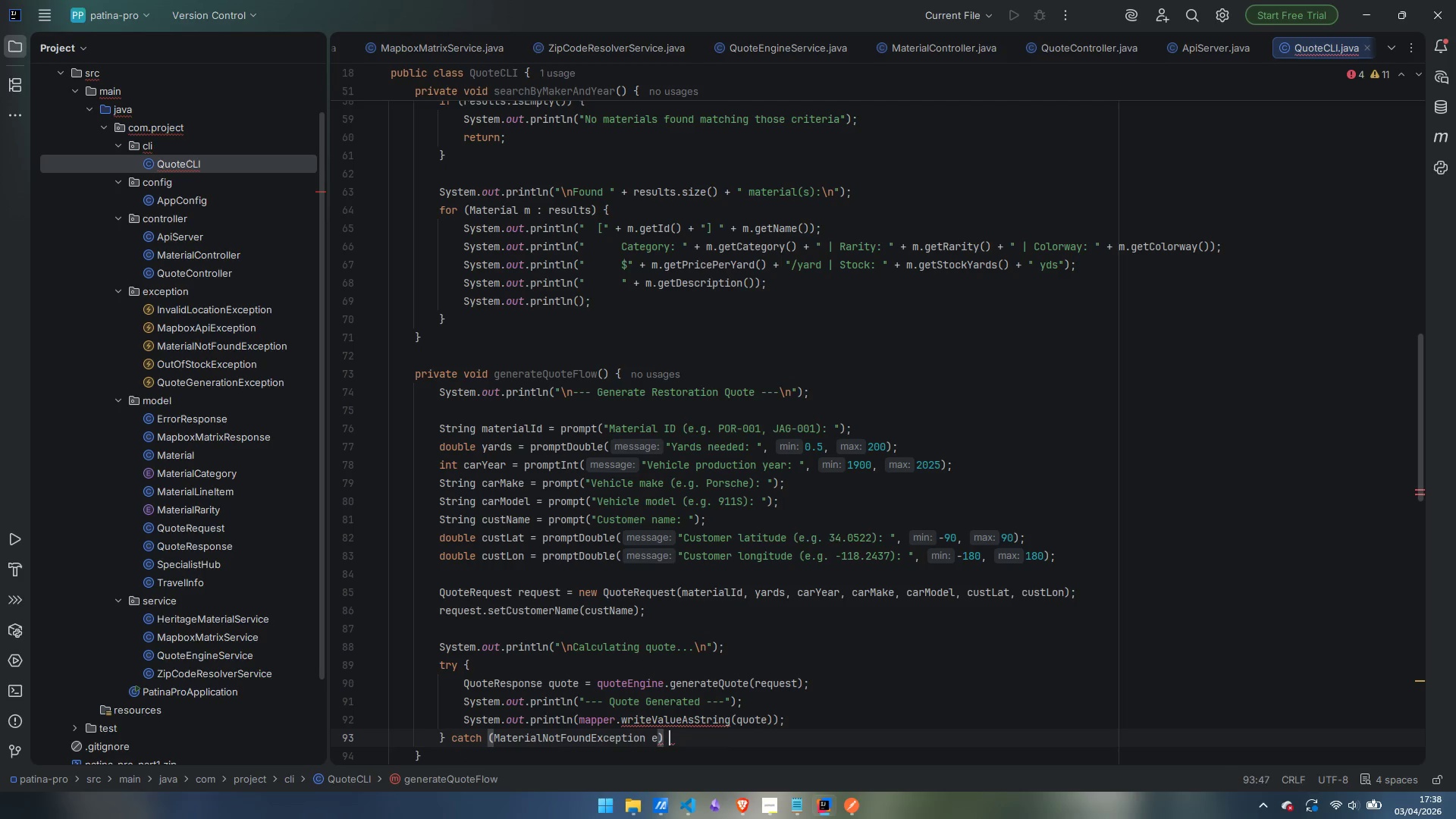 
key(Shift+ShiftLeft)
 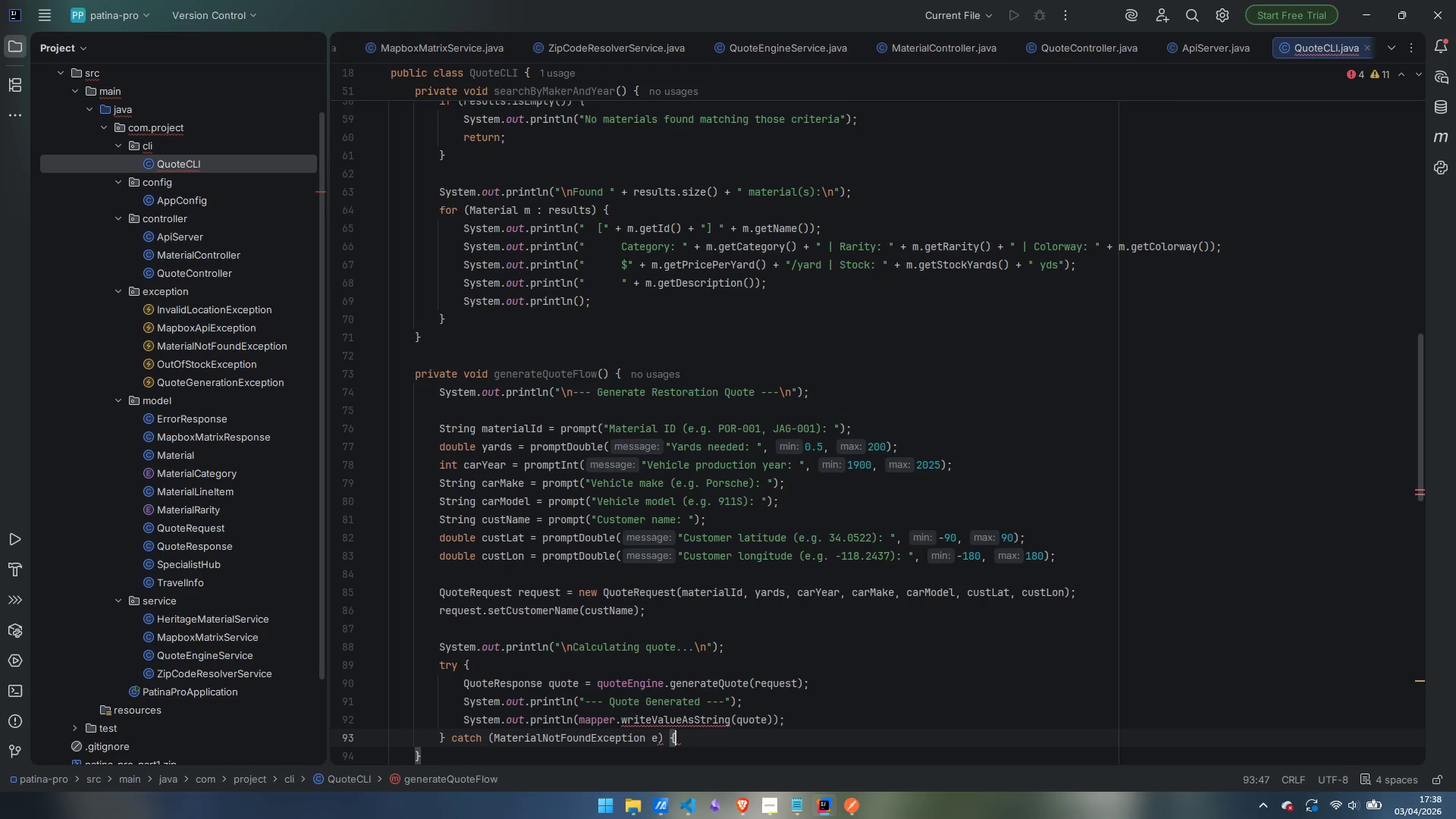 
key(Shift+BracketLeft)
 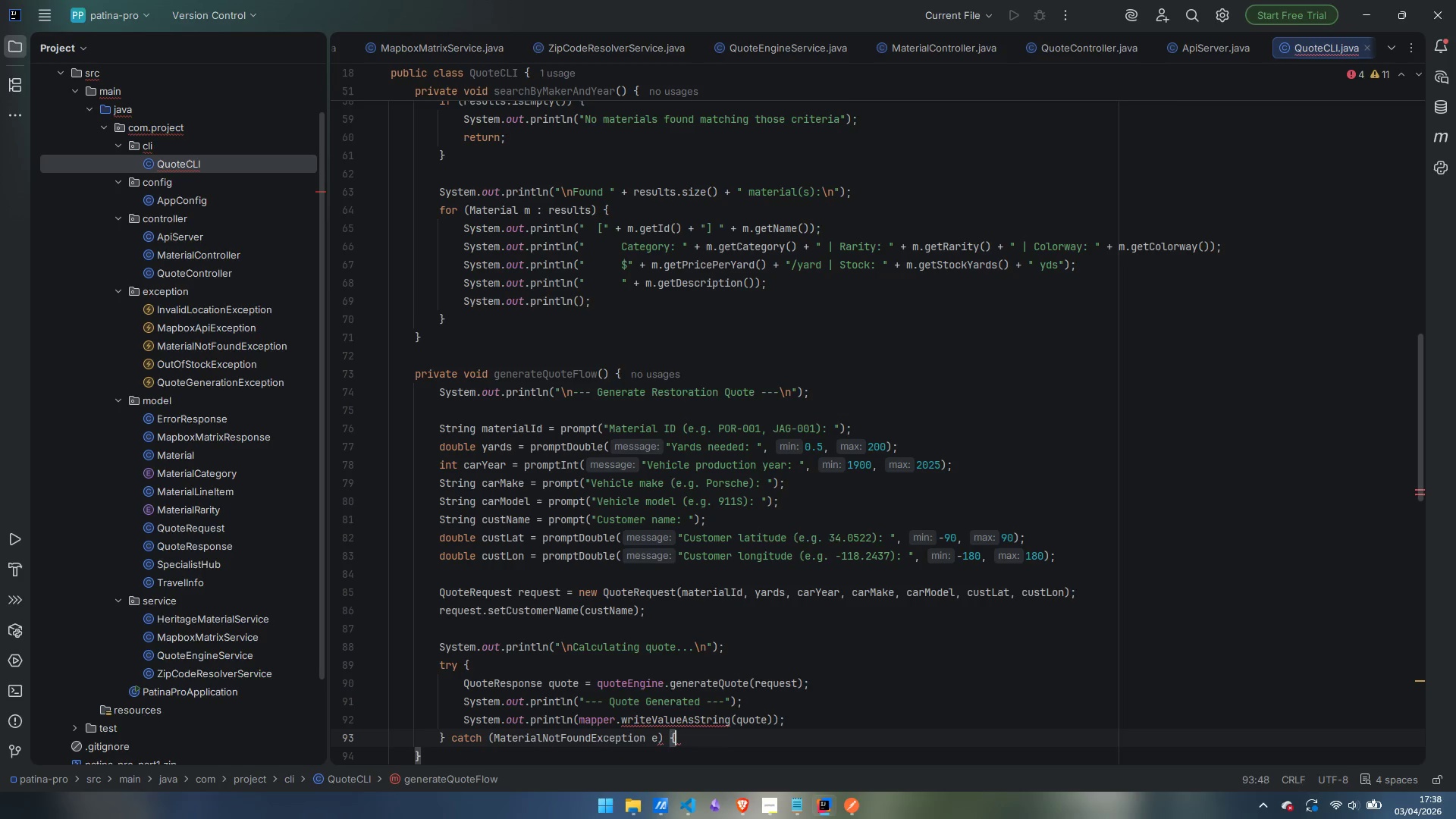 
key(Enter)
 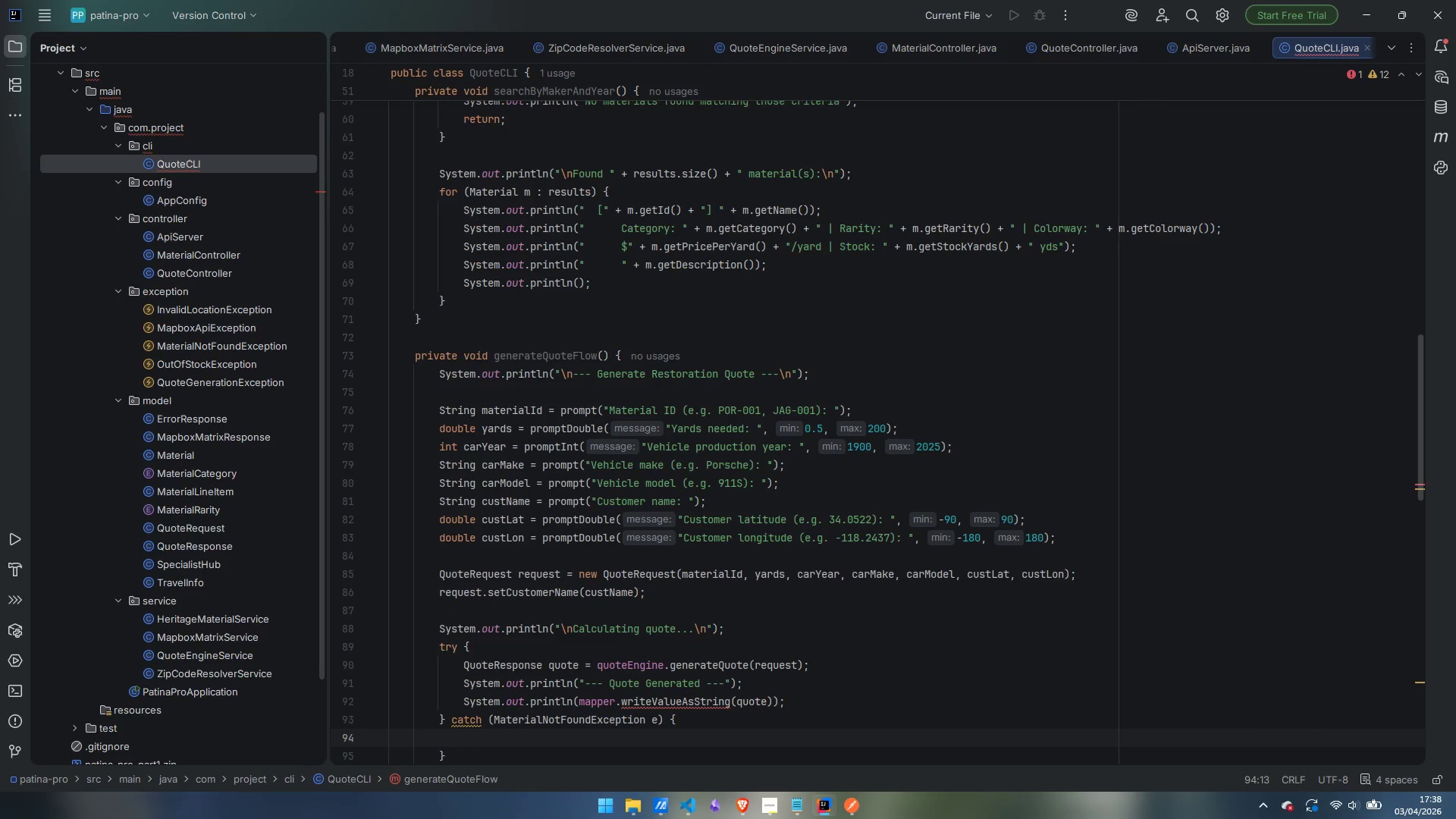 
type(printEr)
 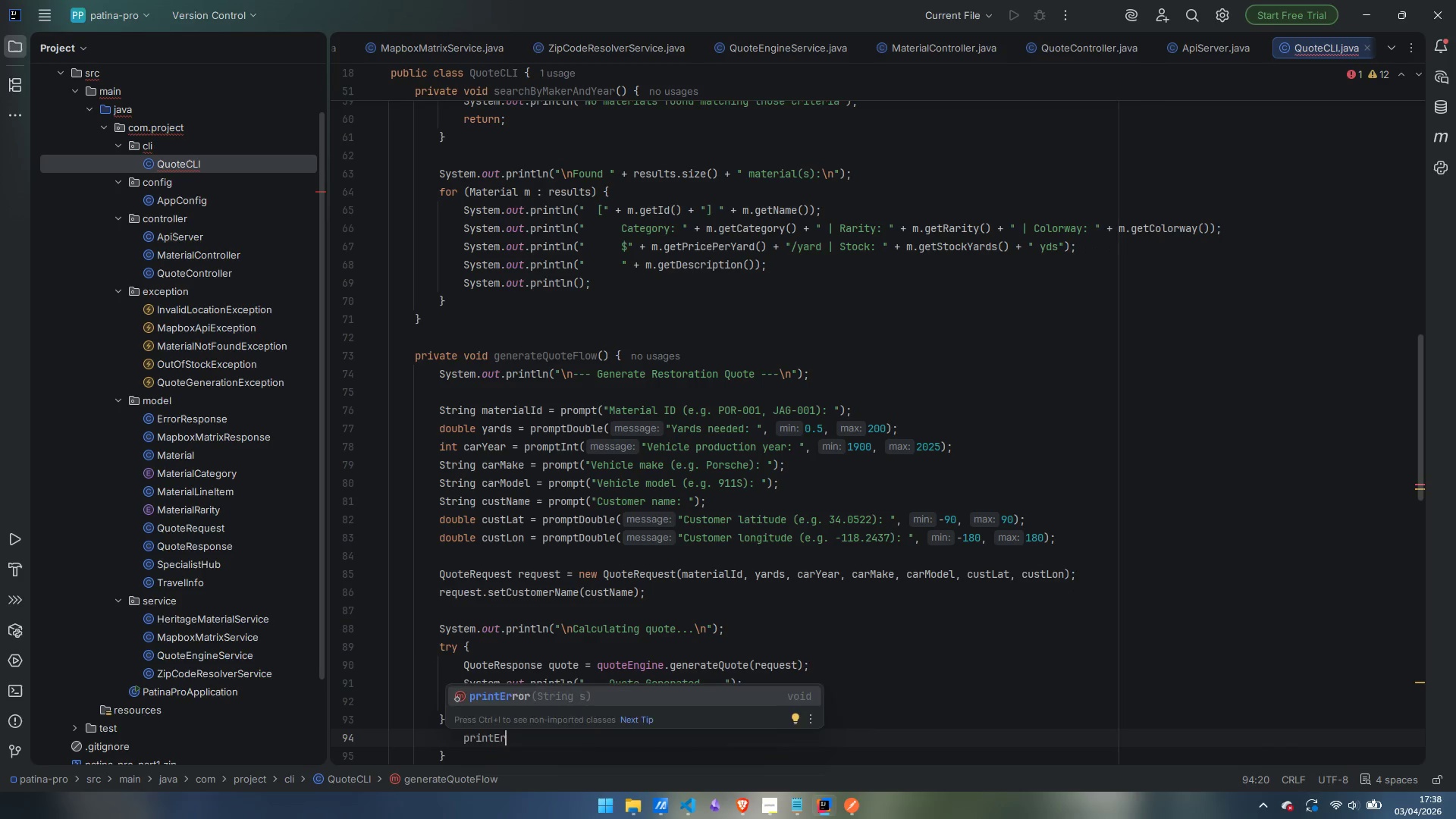 
key(Enter)
 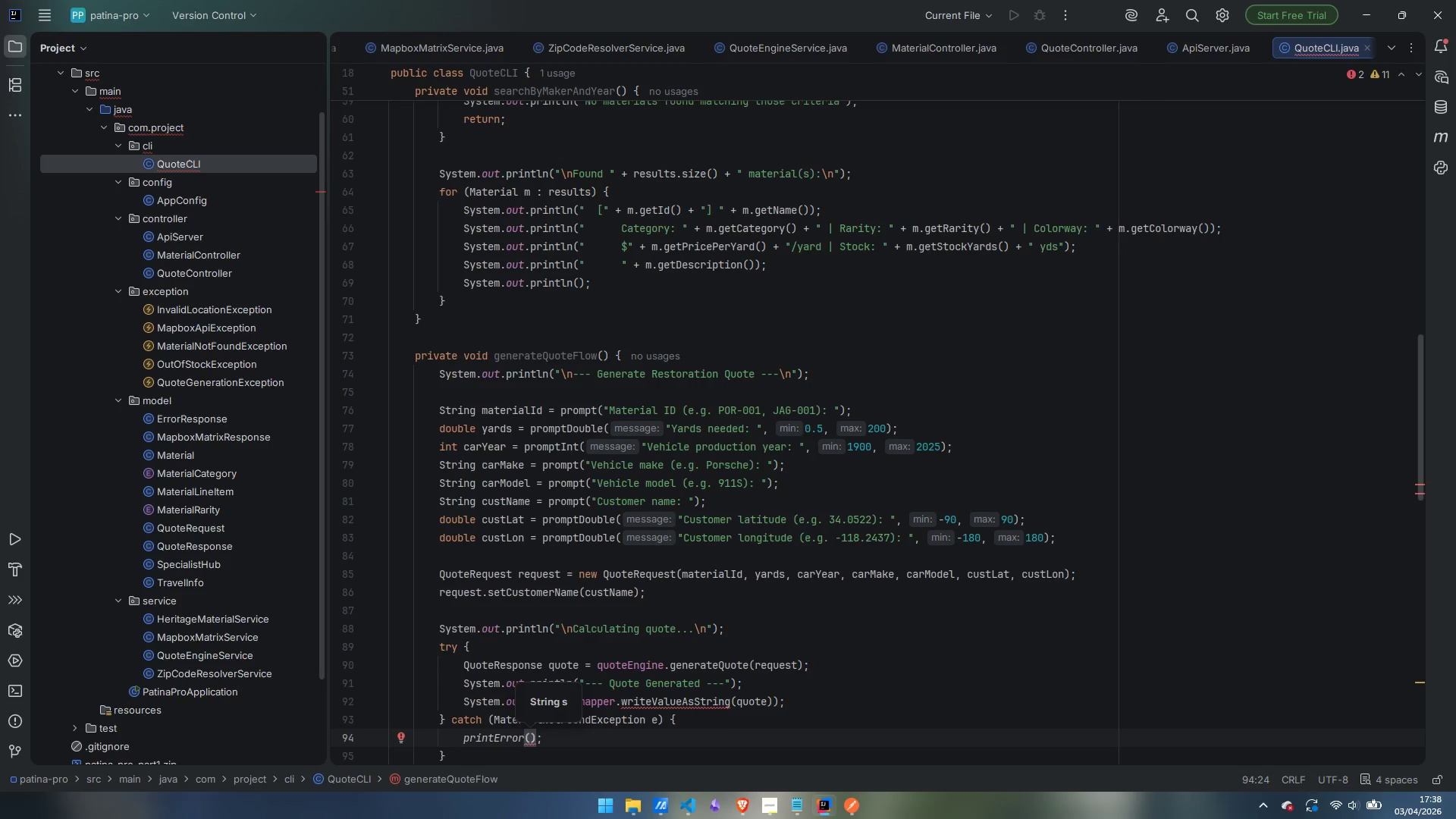 
type("Material not found: )
 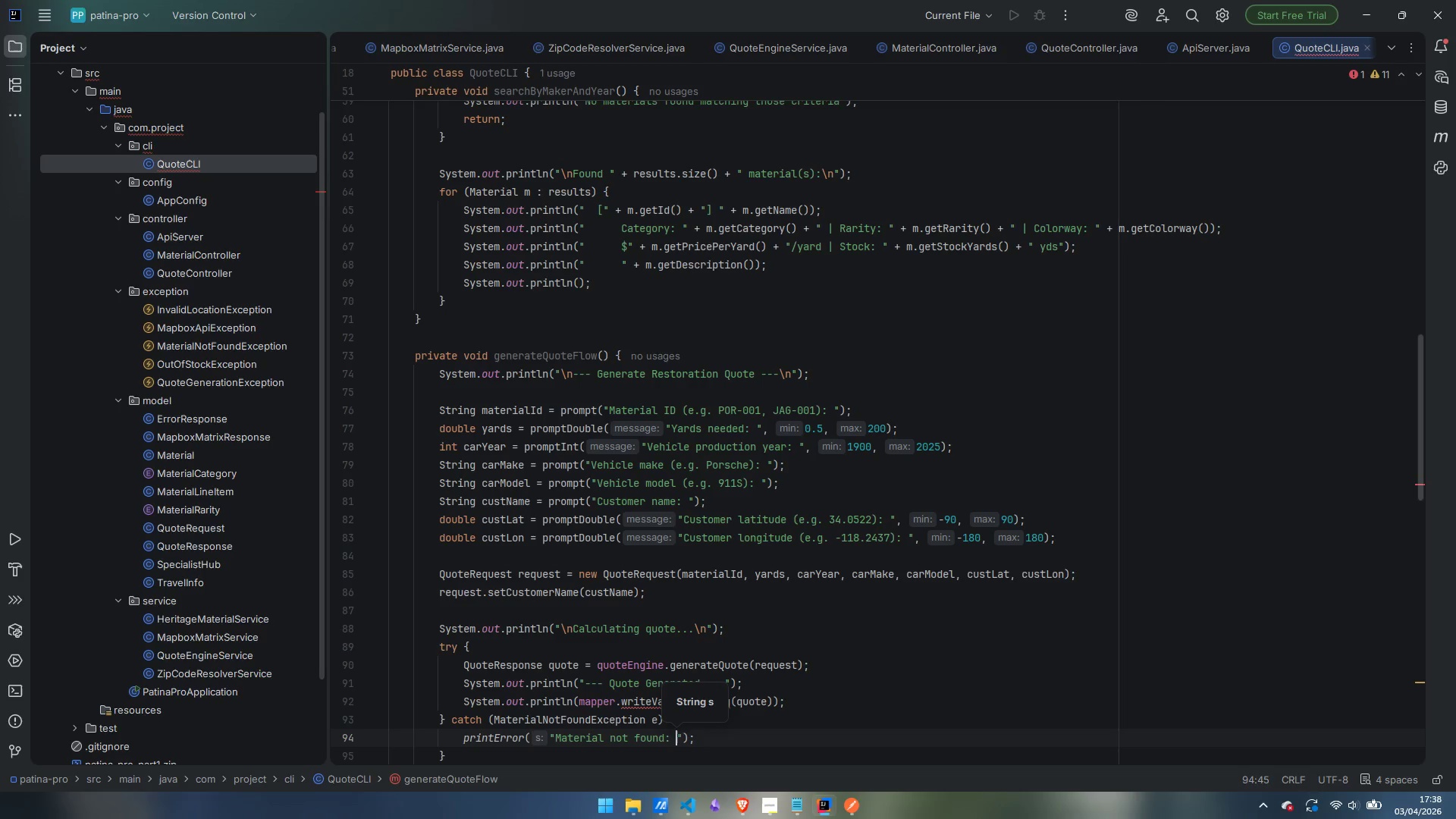 
key(ArrowRight)
 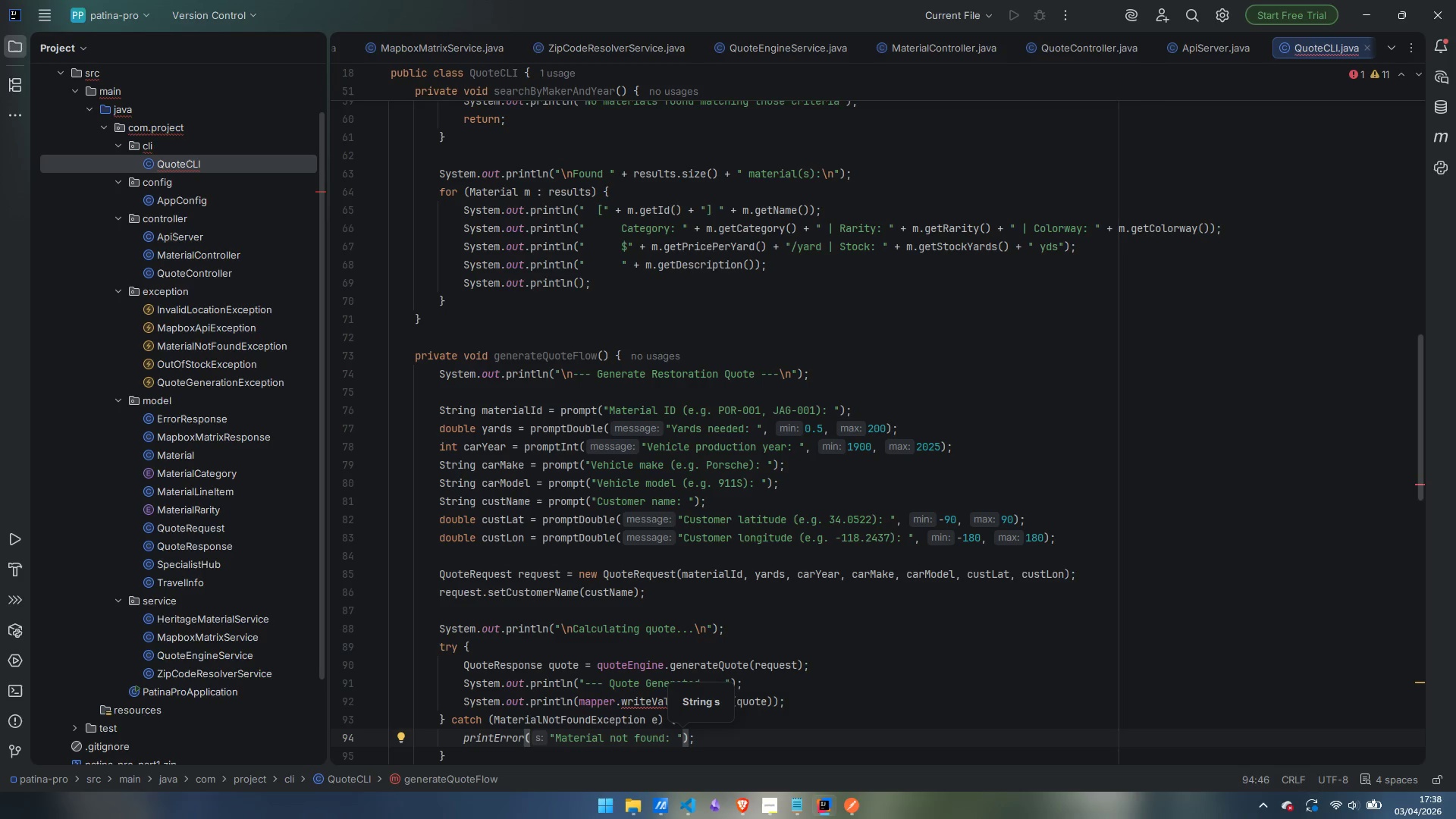 
type( + e.getMater)
 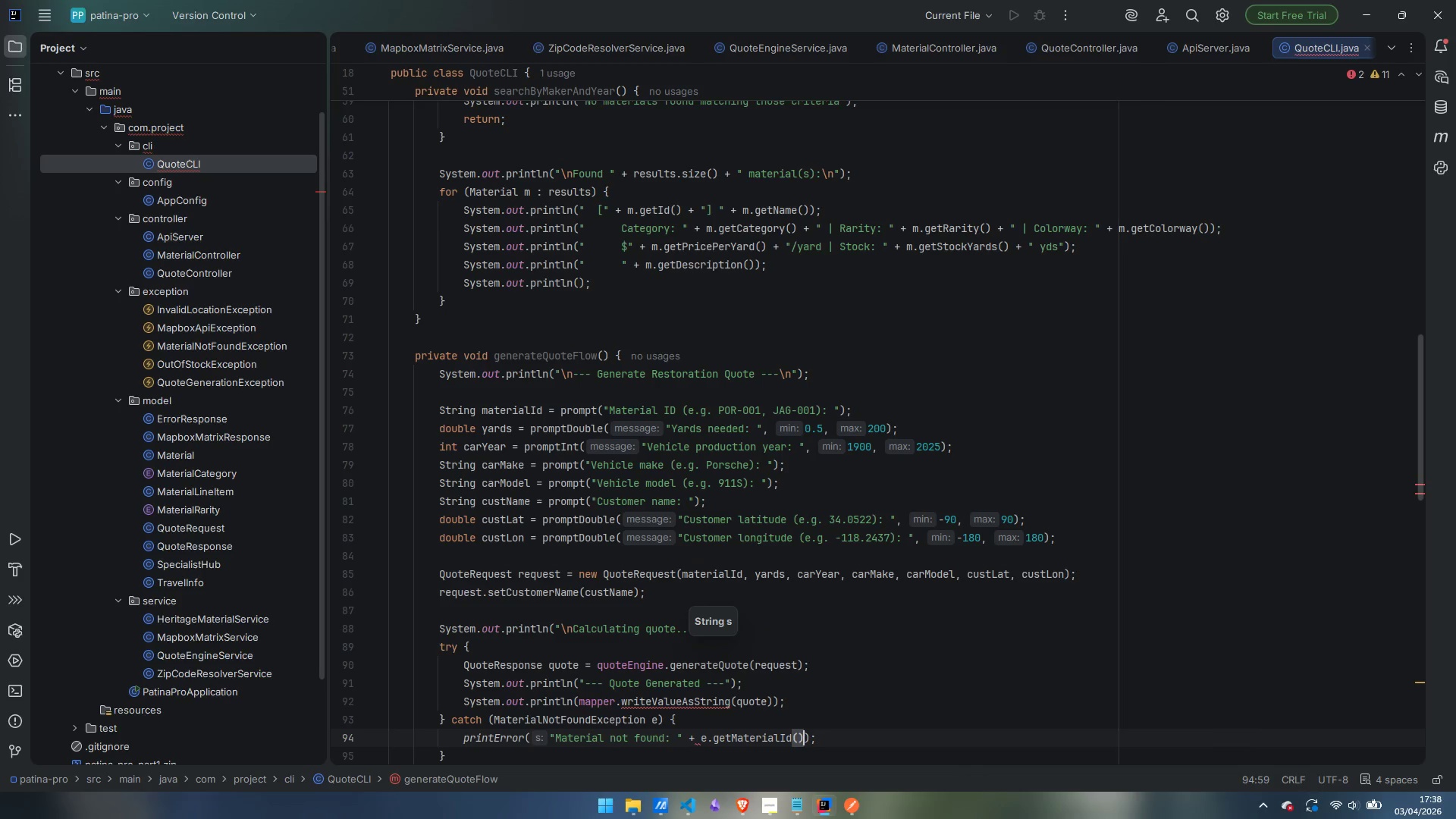 
 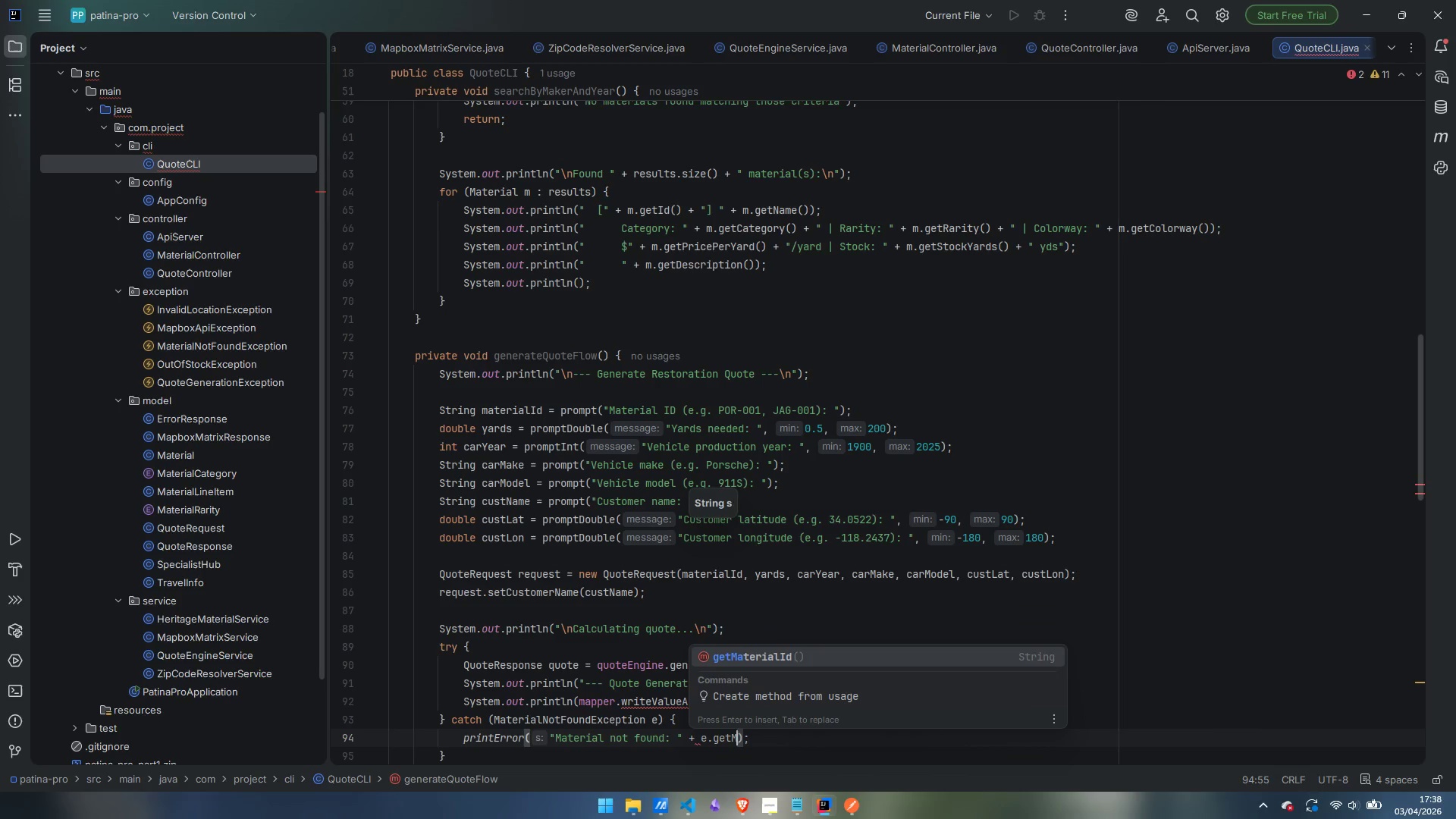 
key(Enter)
 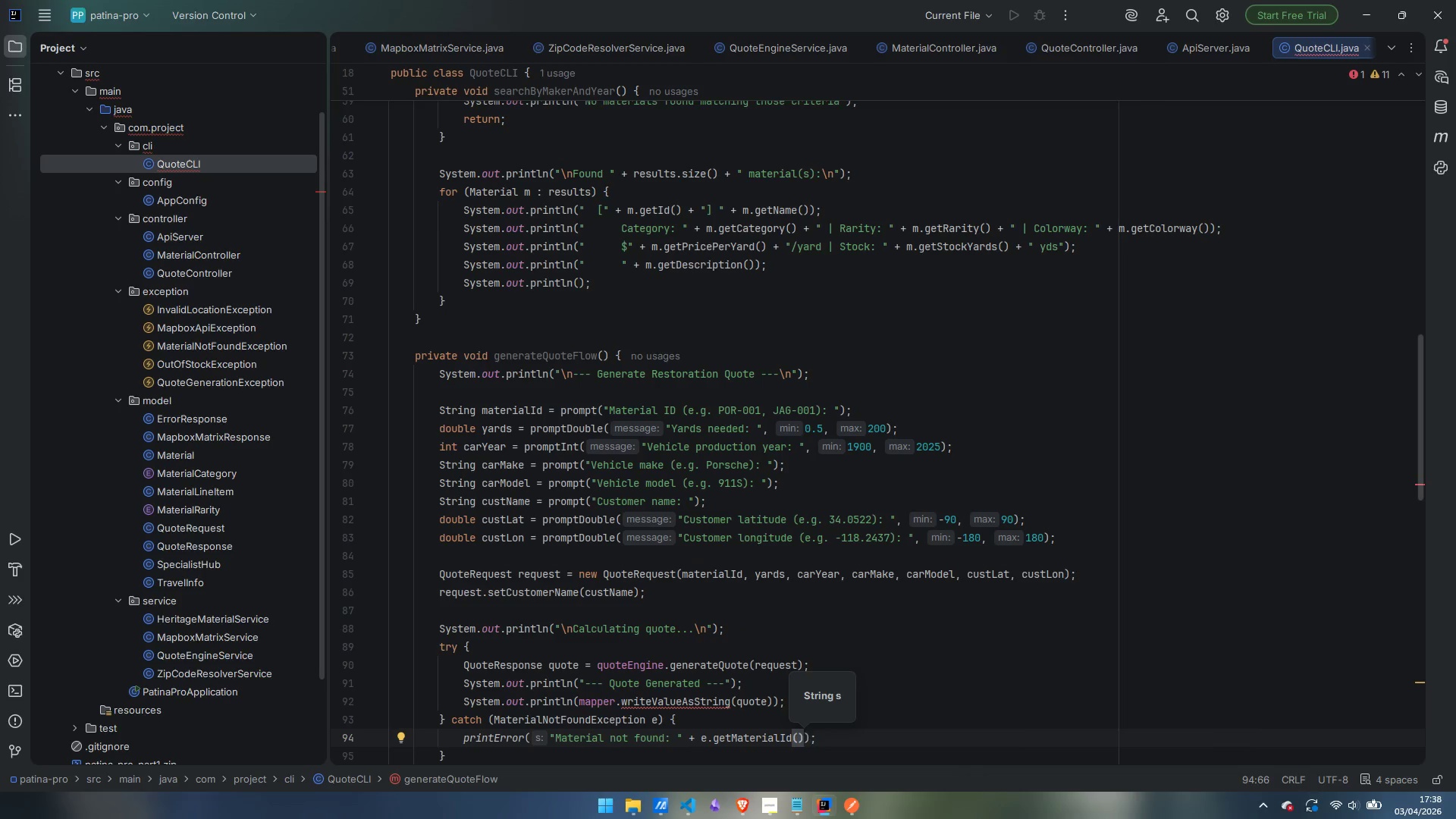 
key(ArrowDown)
 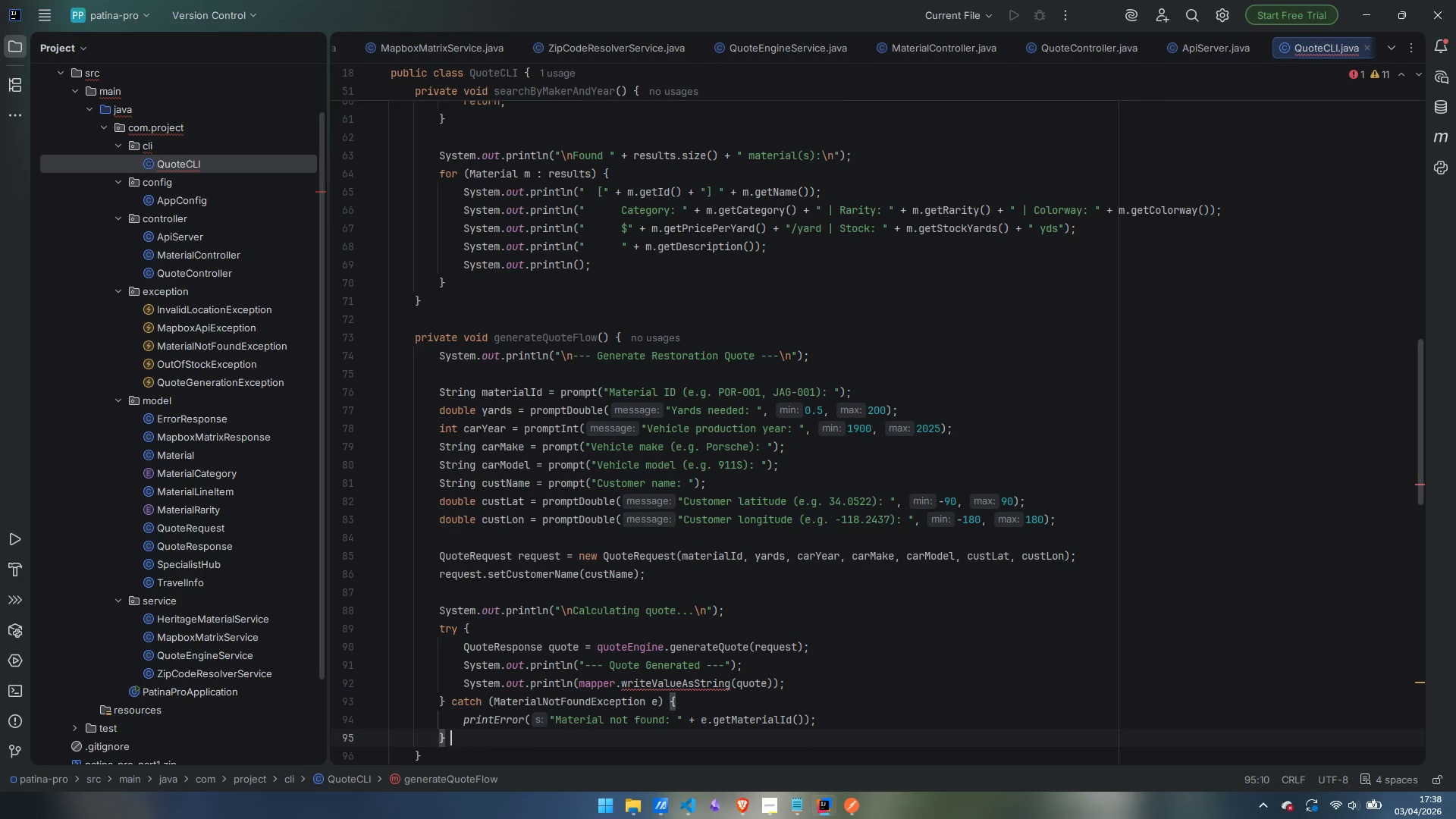 
type( cat)
 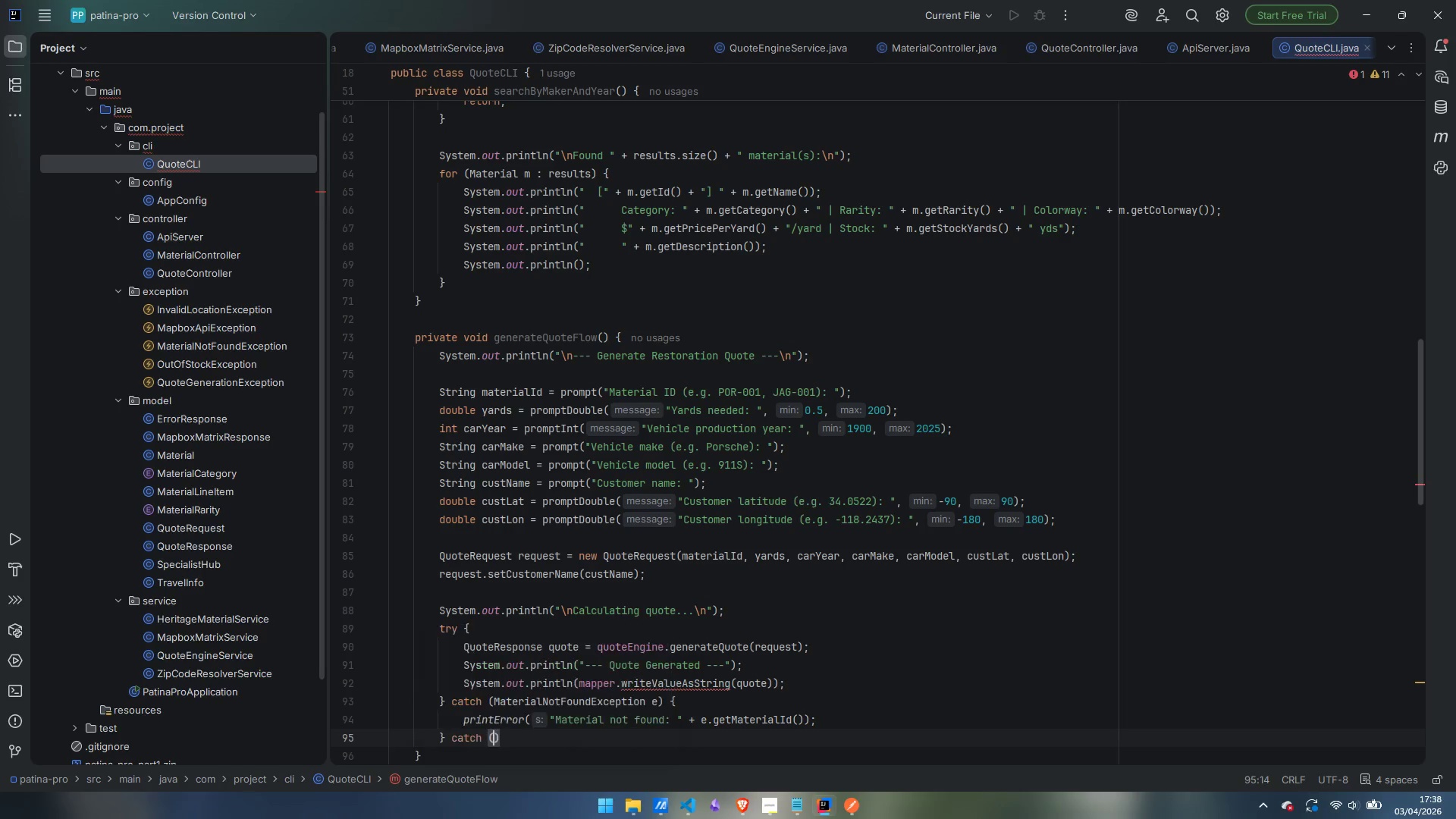 
key(Enter)
 